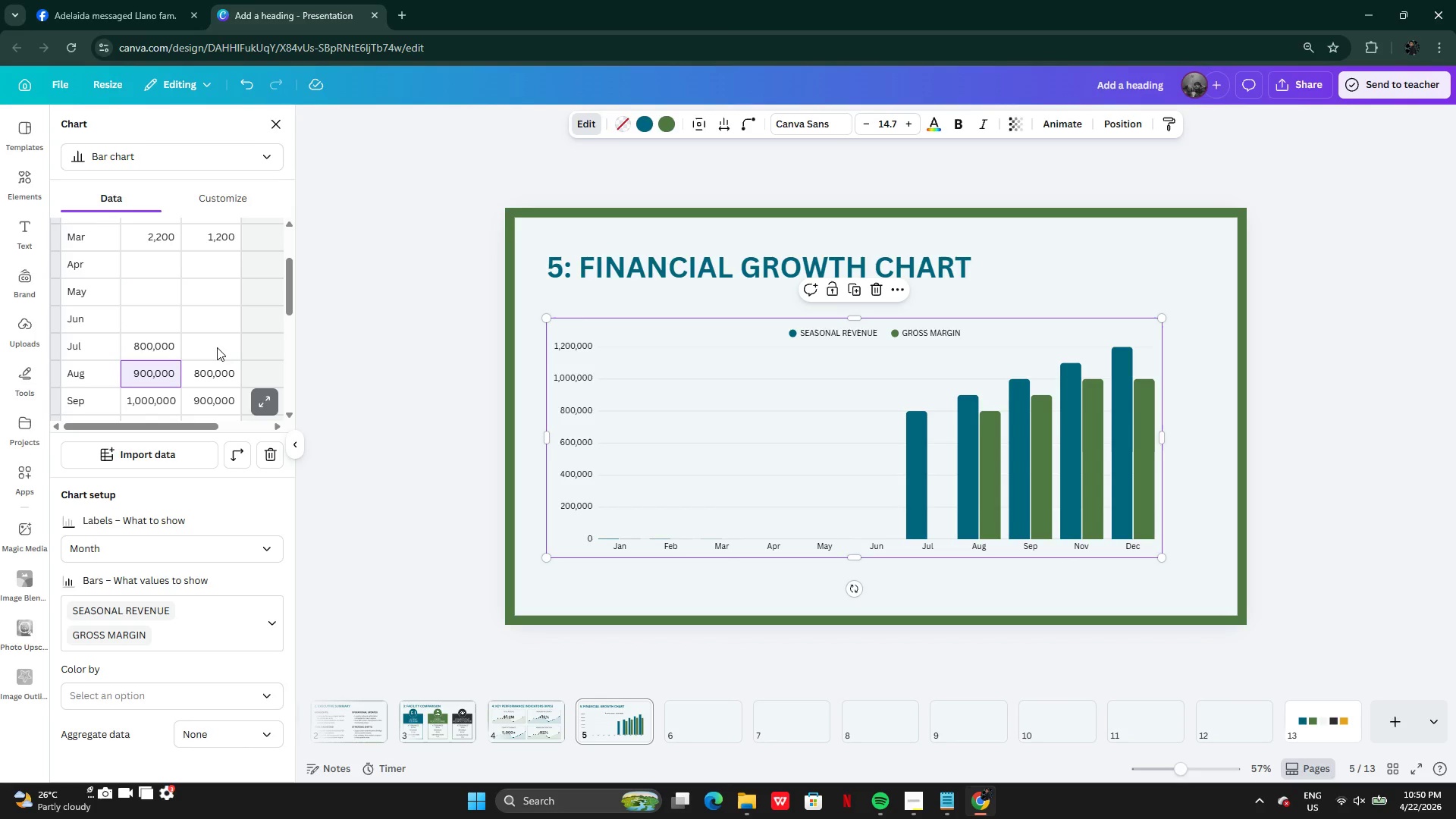 
double_click([210, 347])
 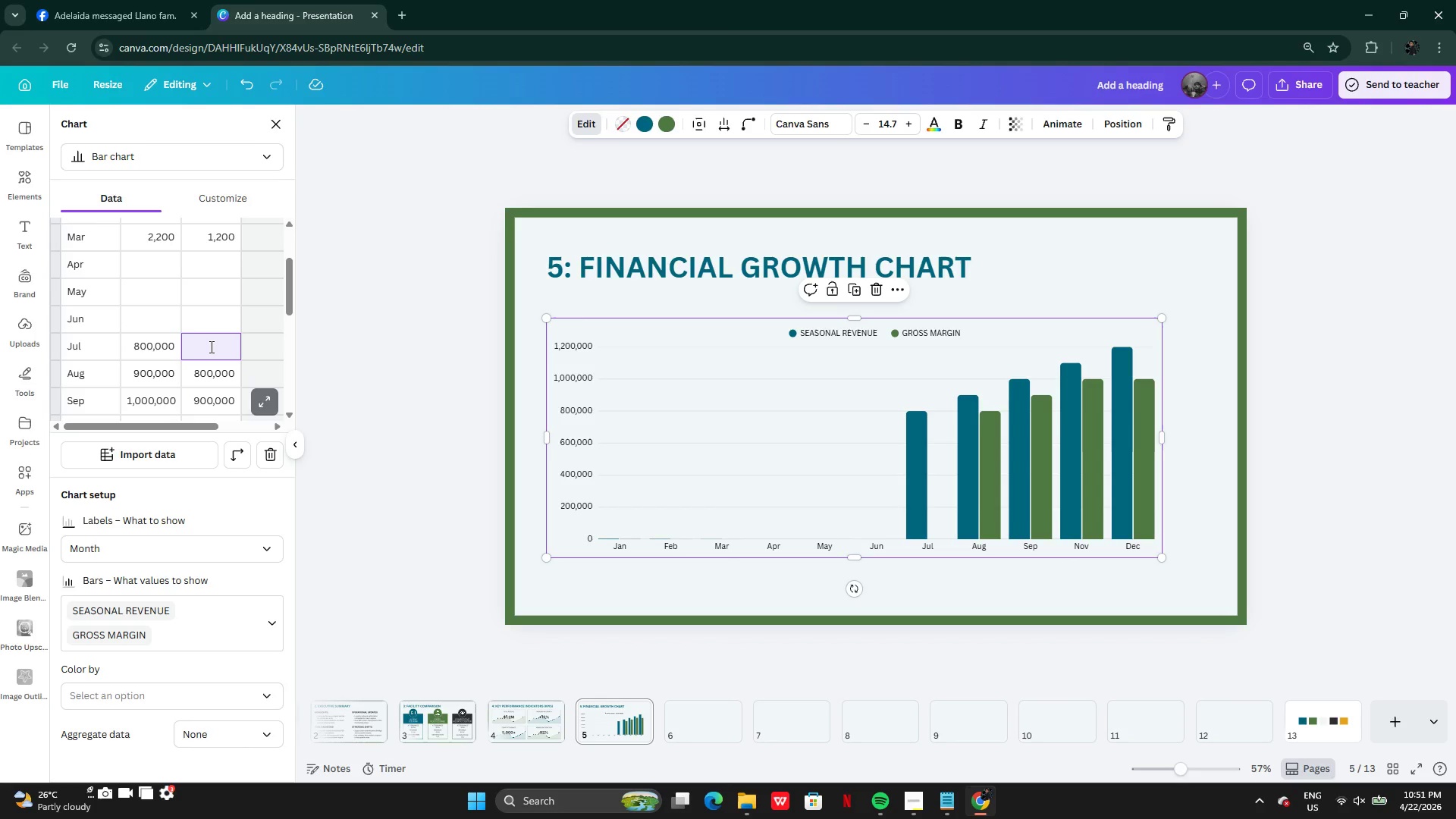 
wait(9.05)
 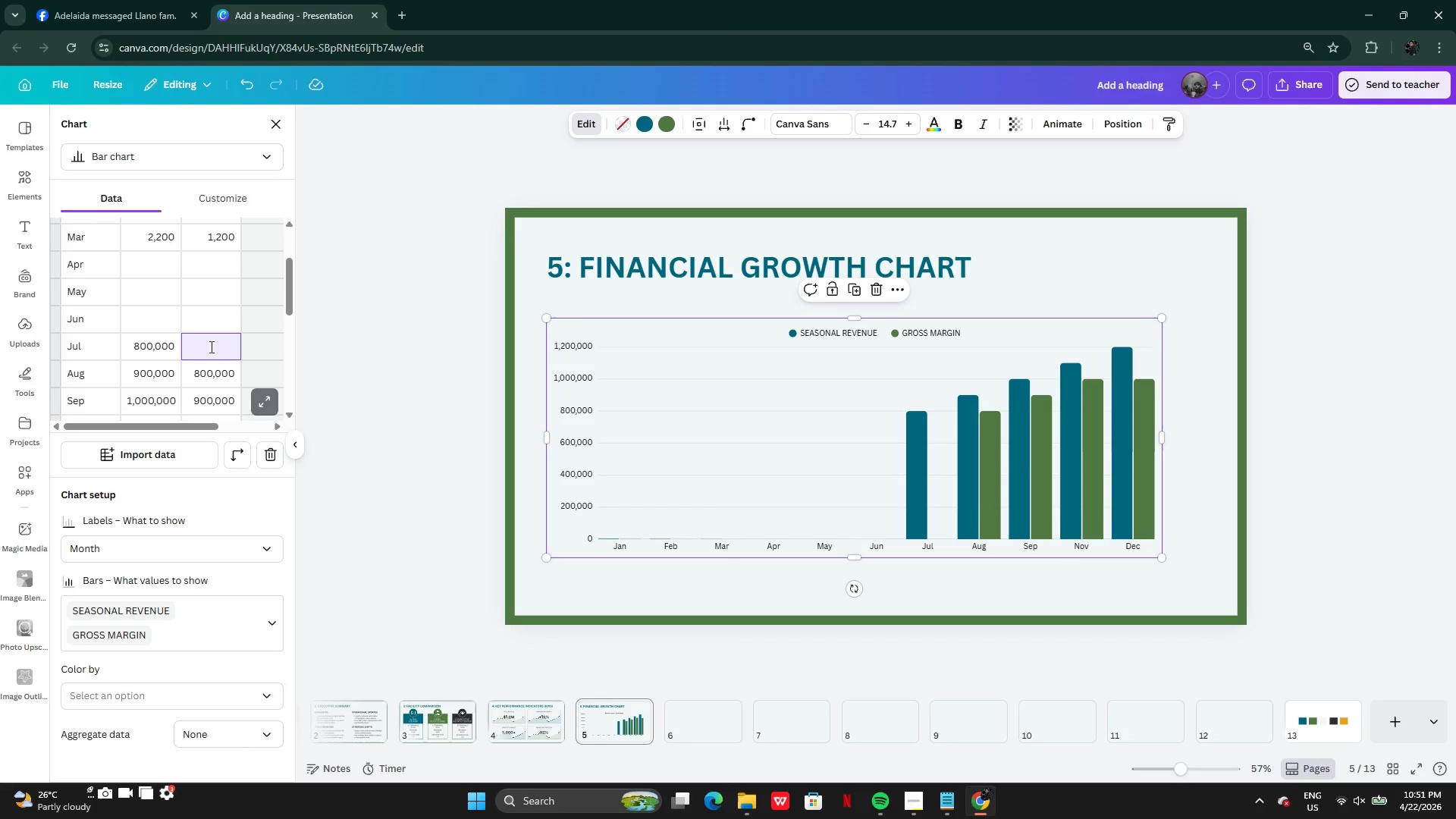 
type(700000)
 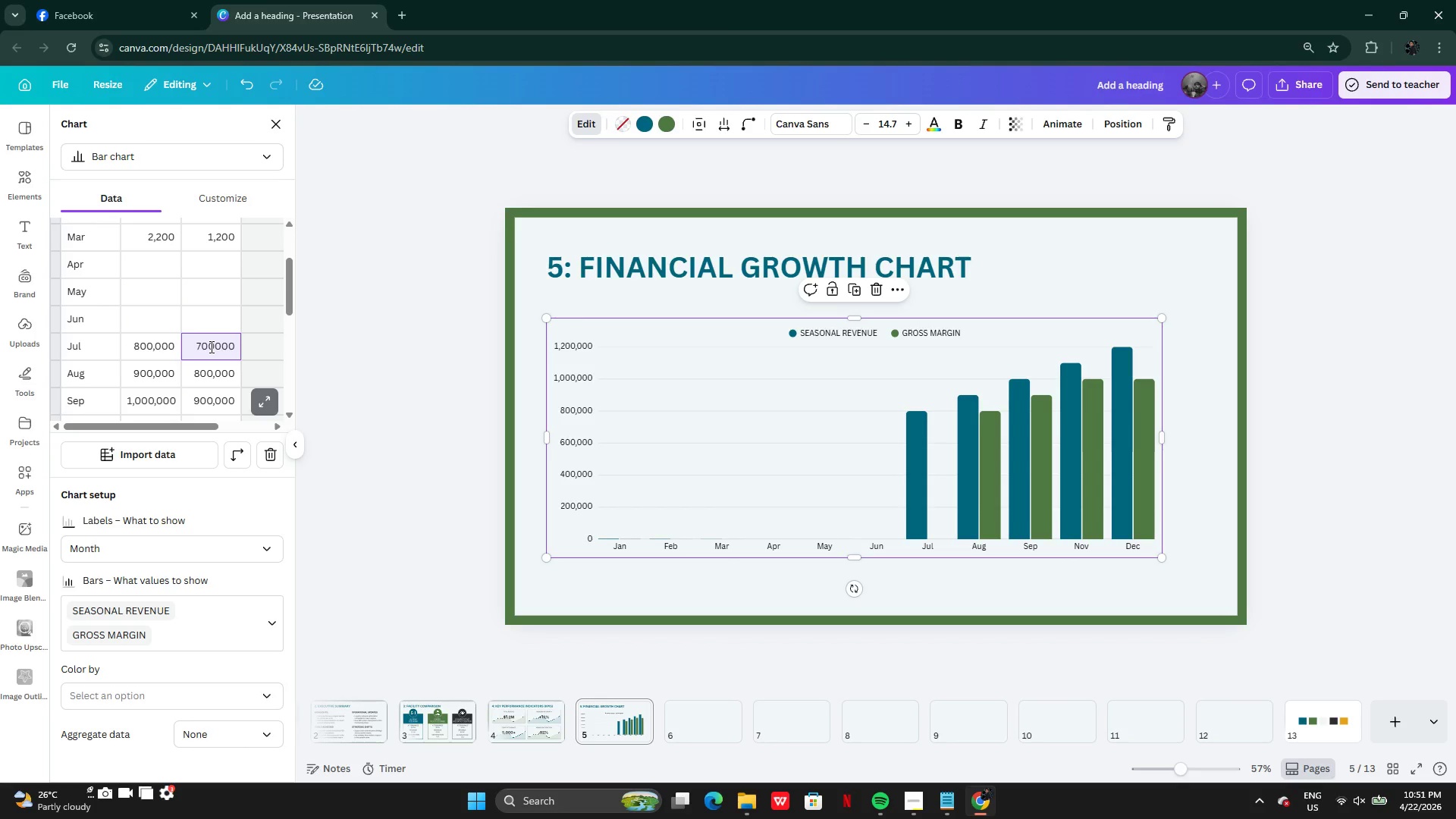 
key(Enter)
 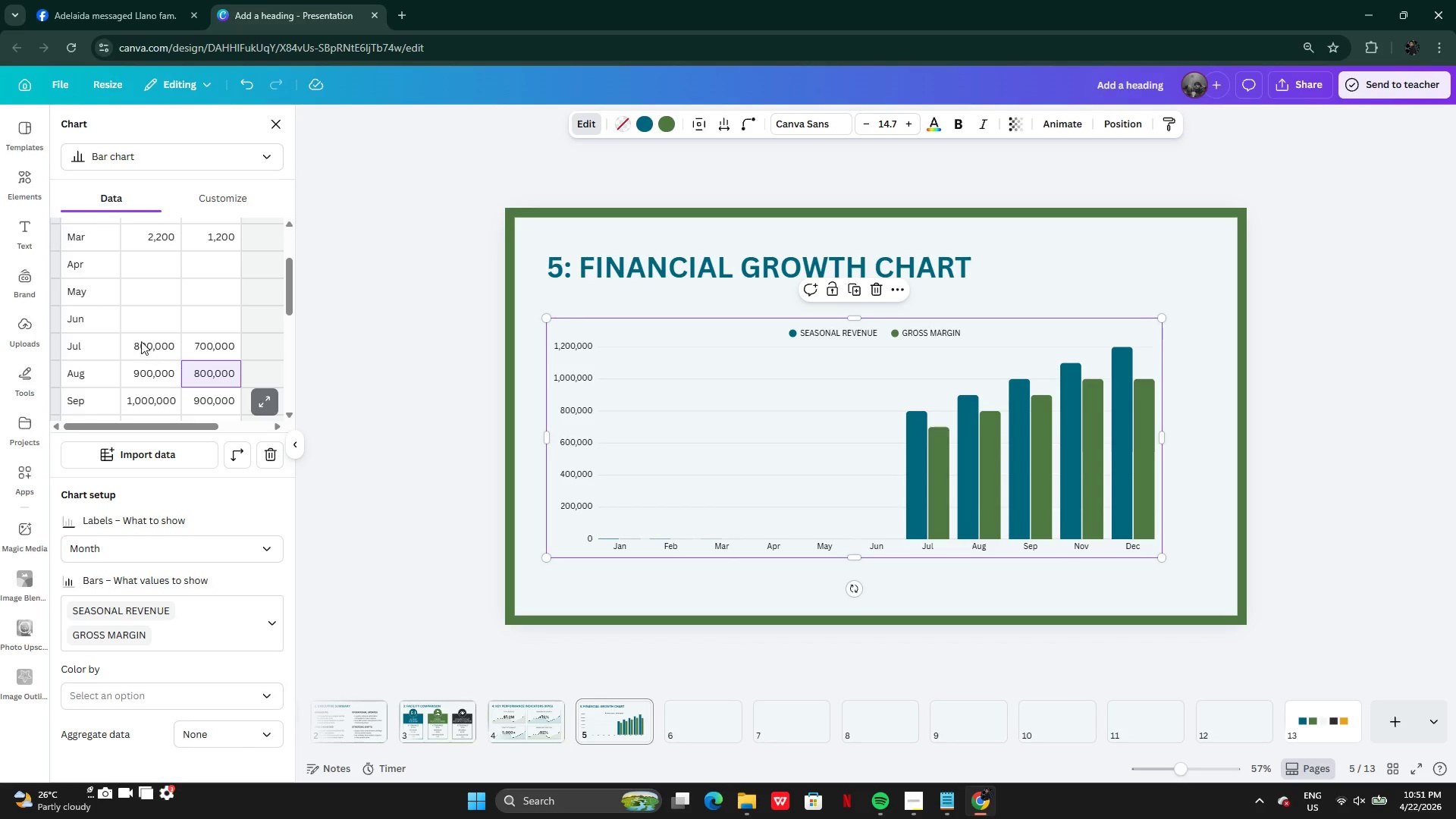 
double_click([197, 344])
 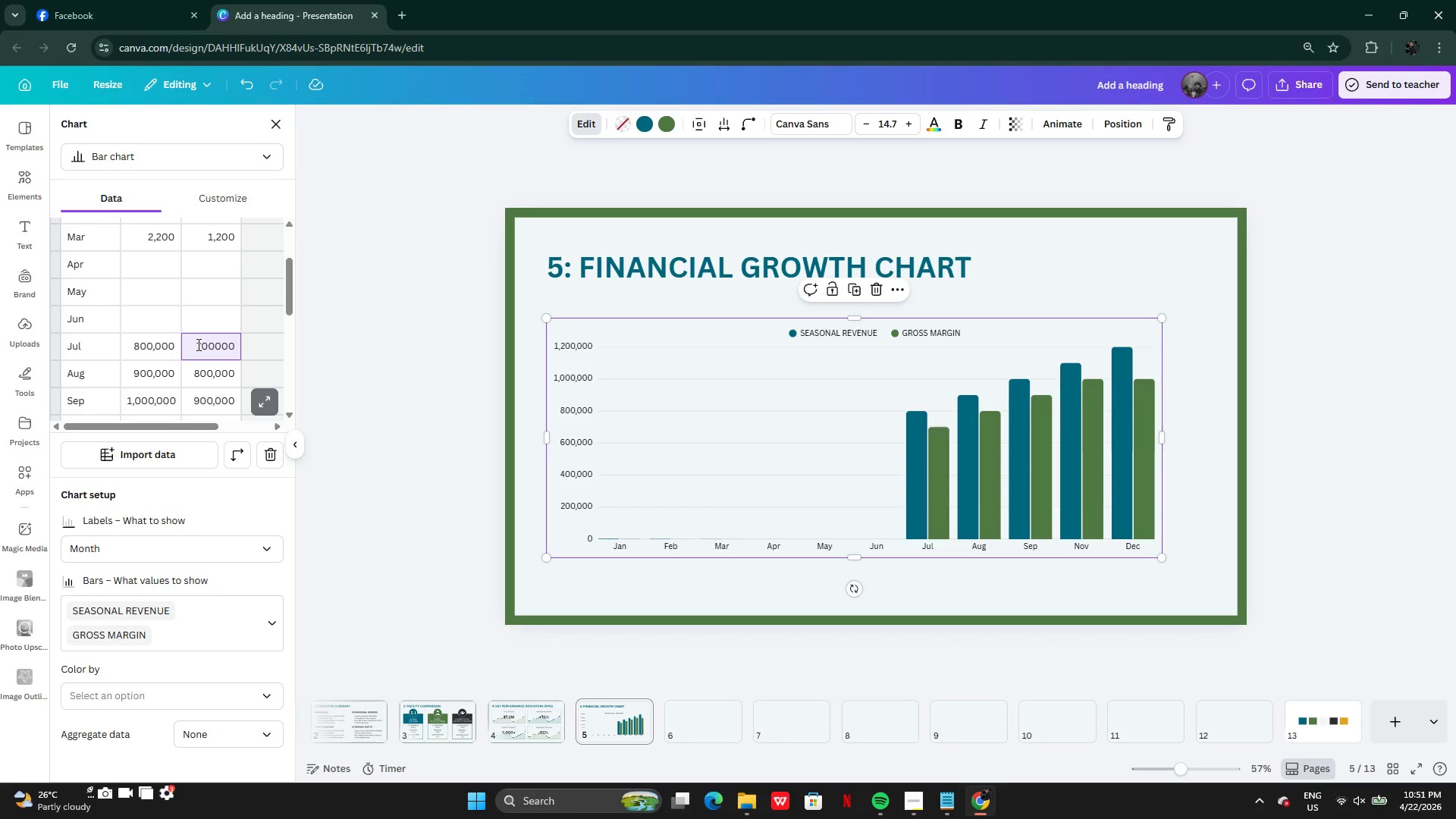 
key(Control+A)
 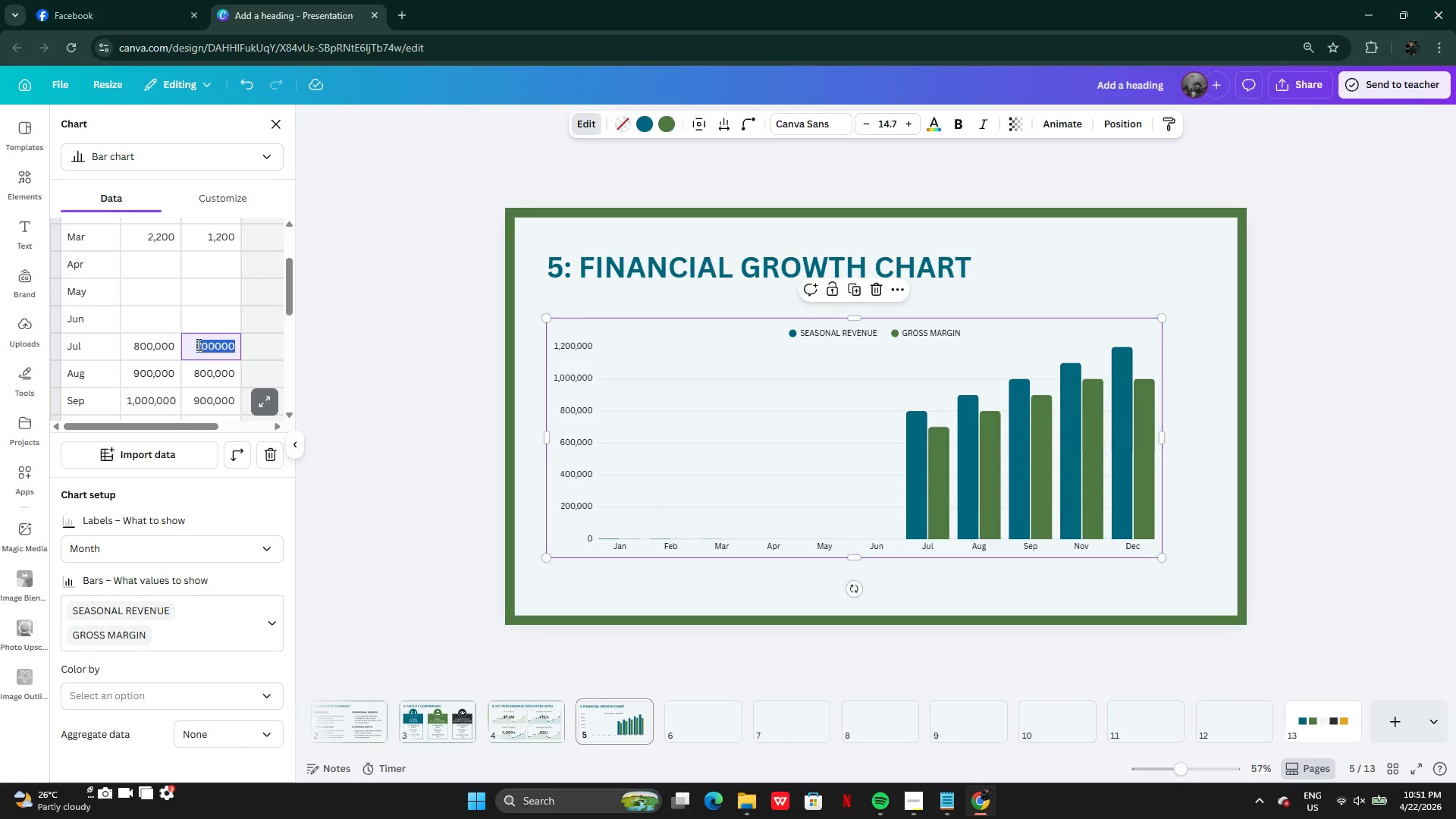 
key(Control+C)
 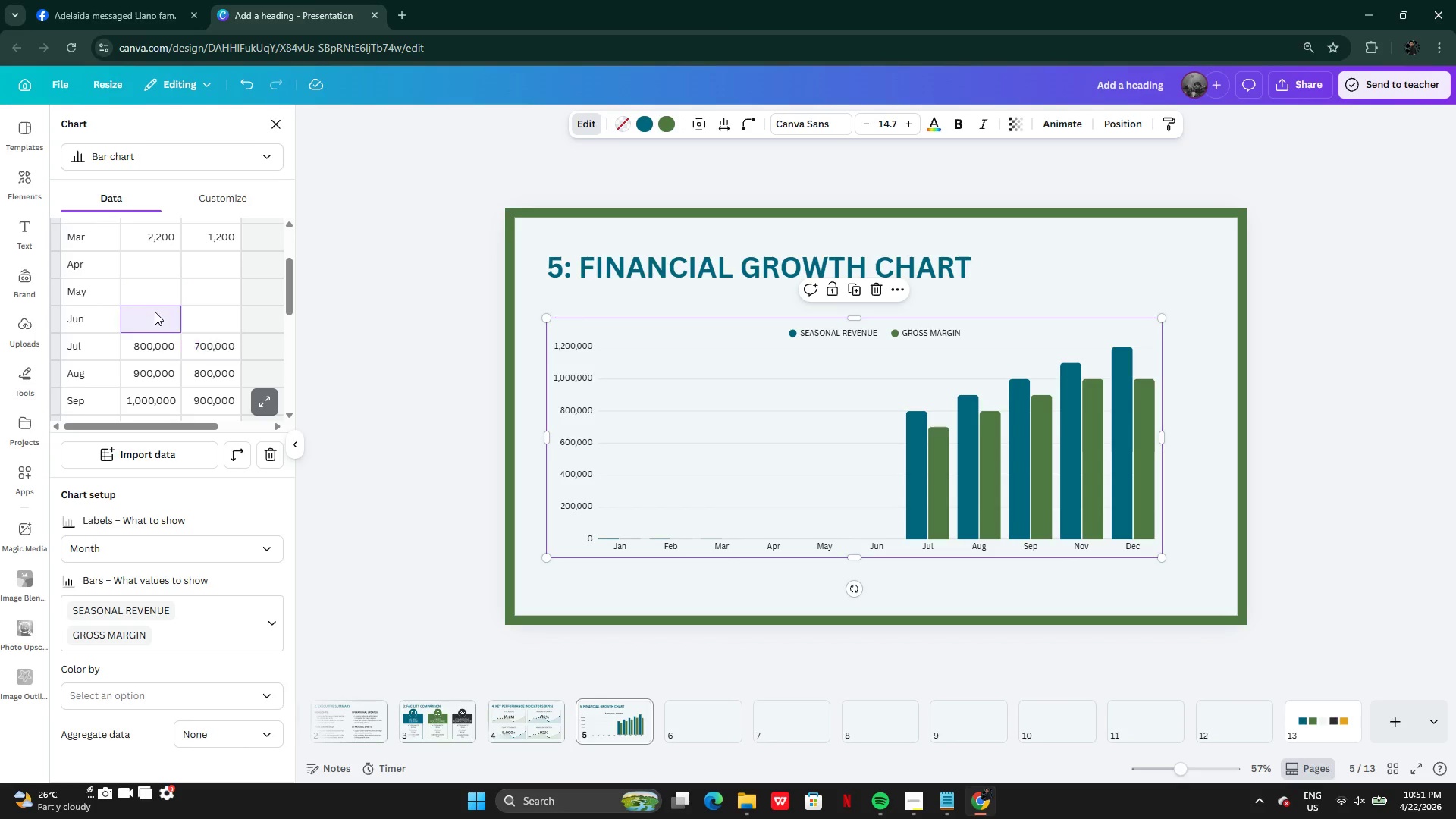 
double_click([155, 312])
 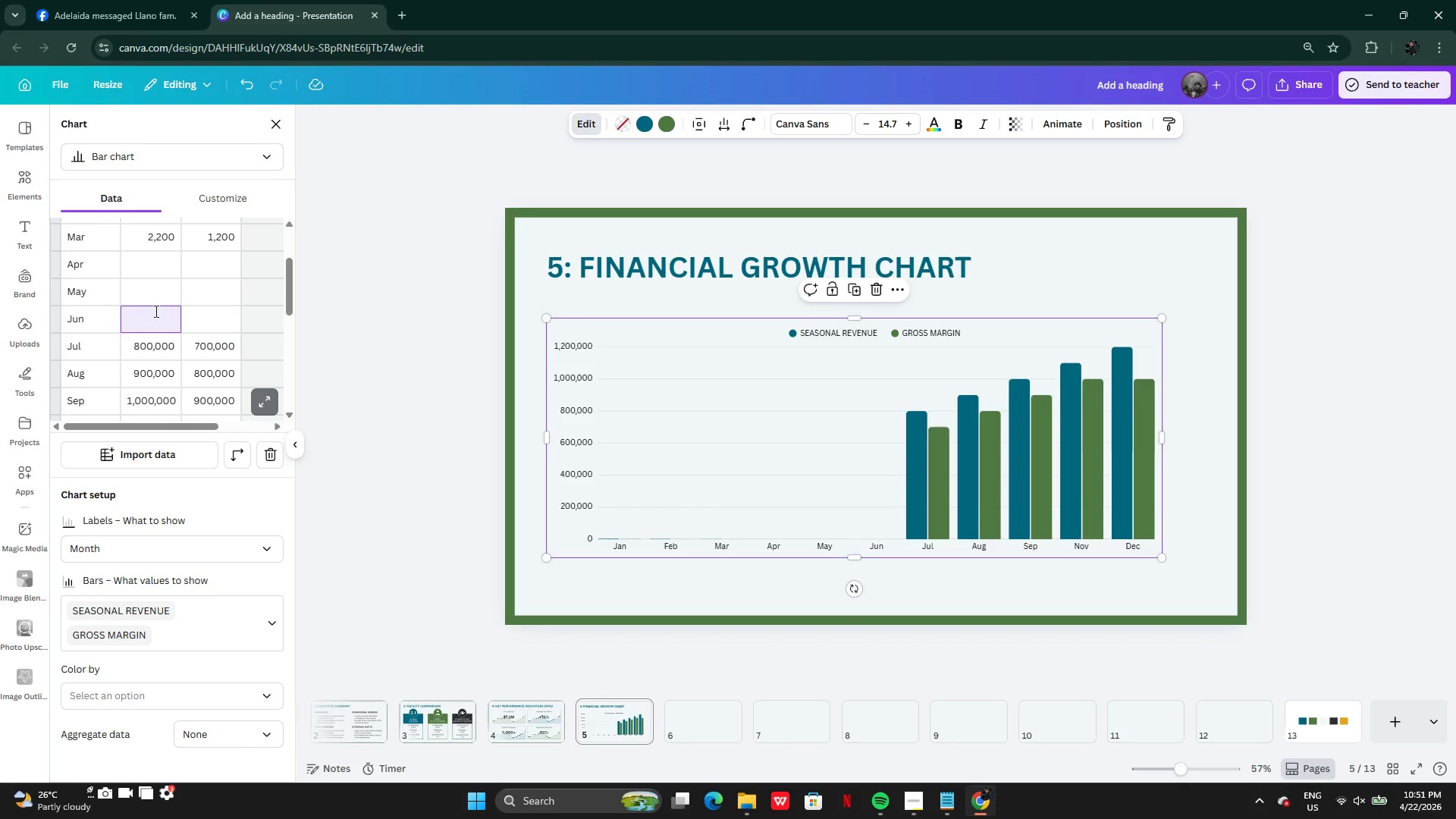 
key(Control+V)
 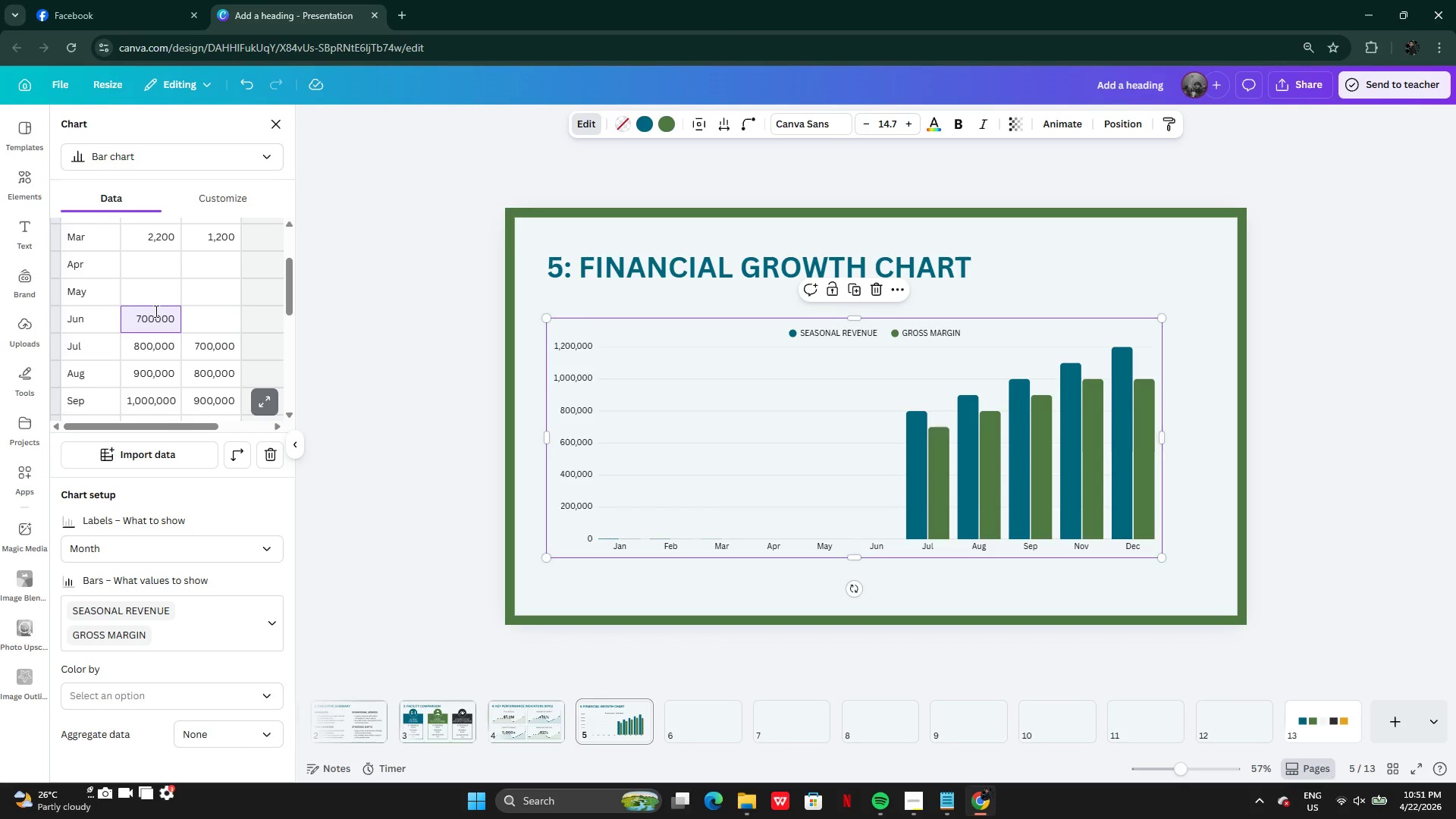 
key(Control+Enter)
 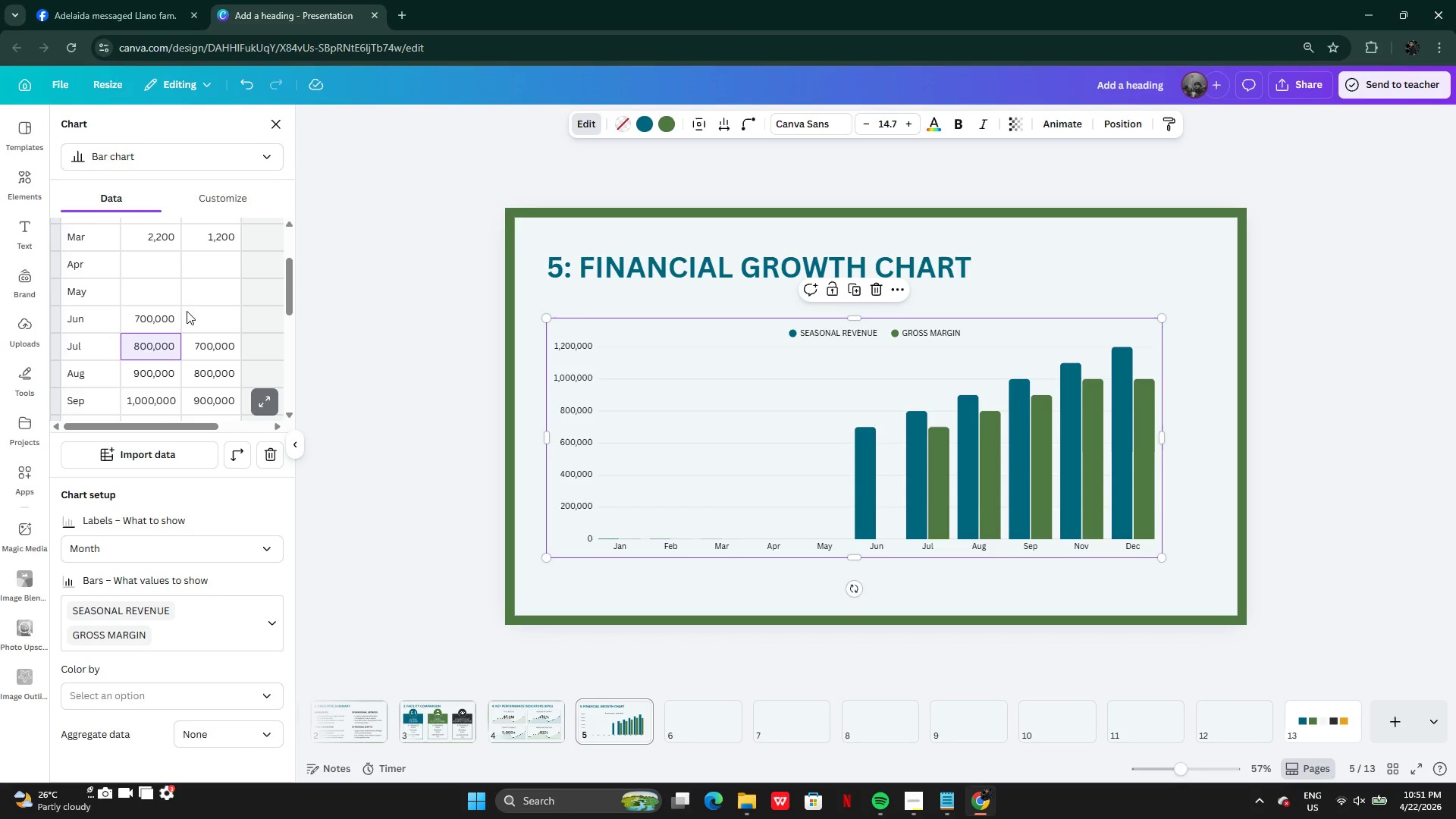 
double_click([199, 316])
 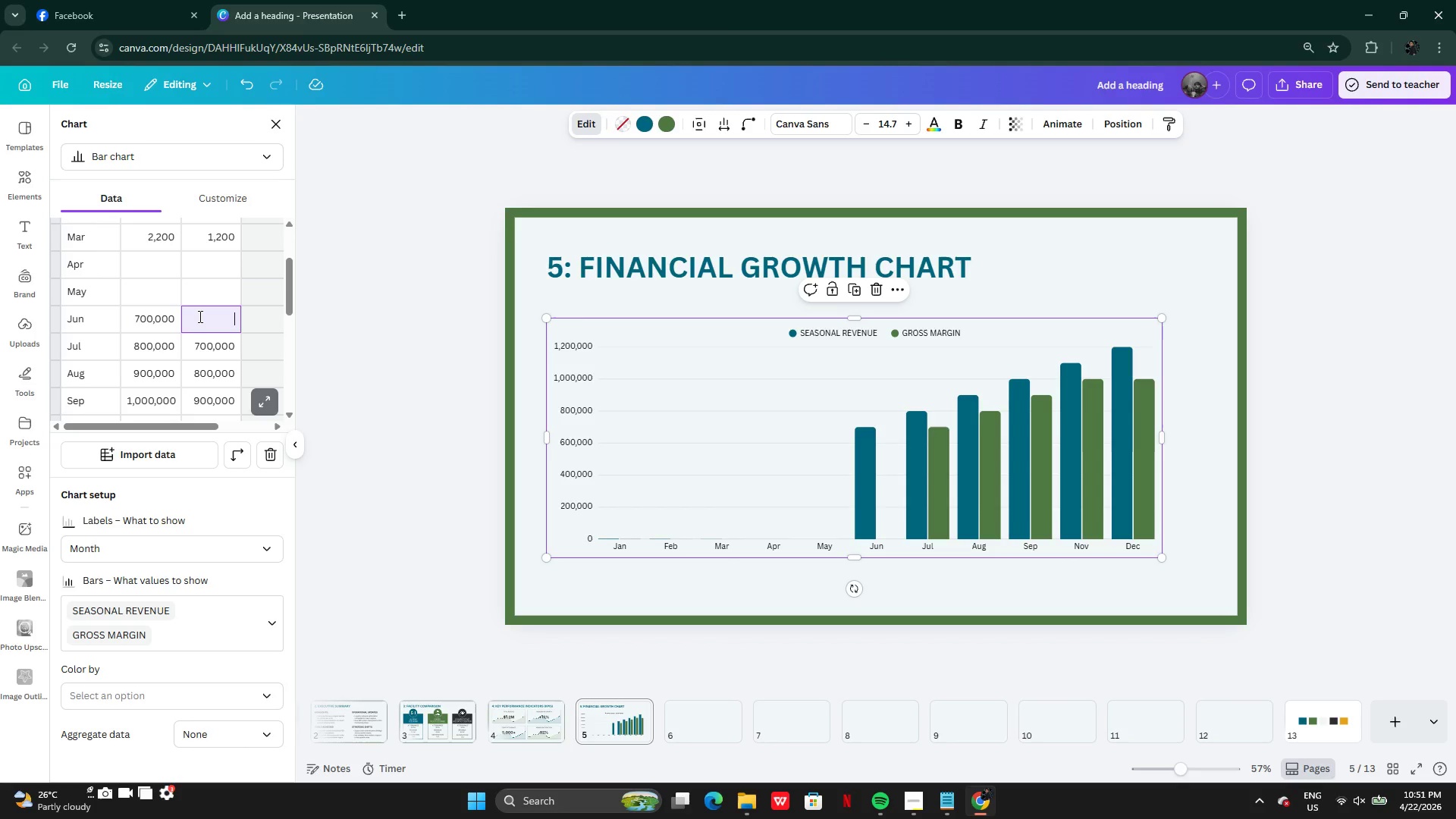 
type(600000)
 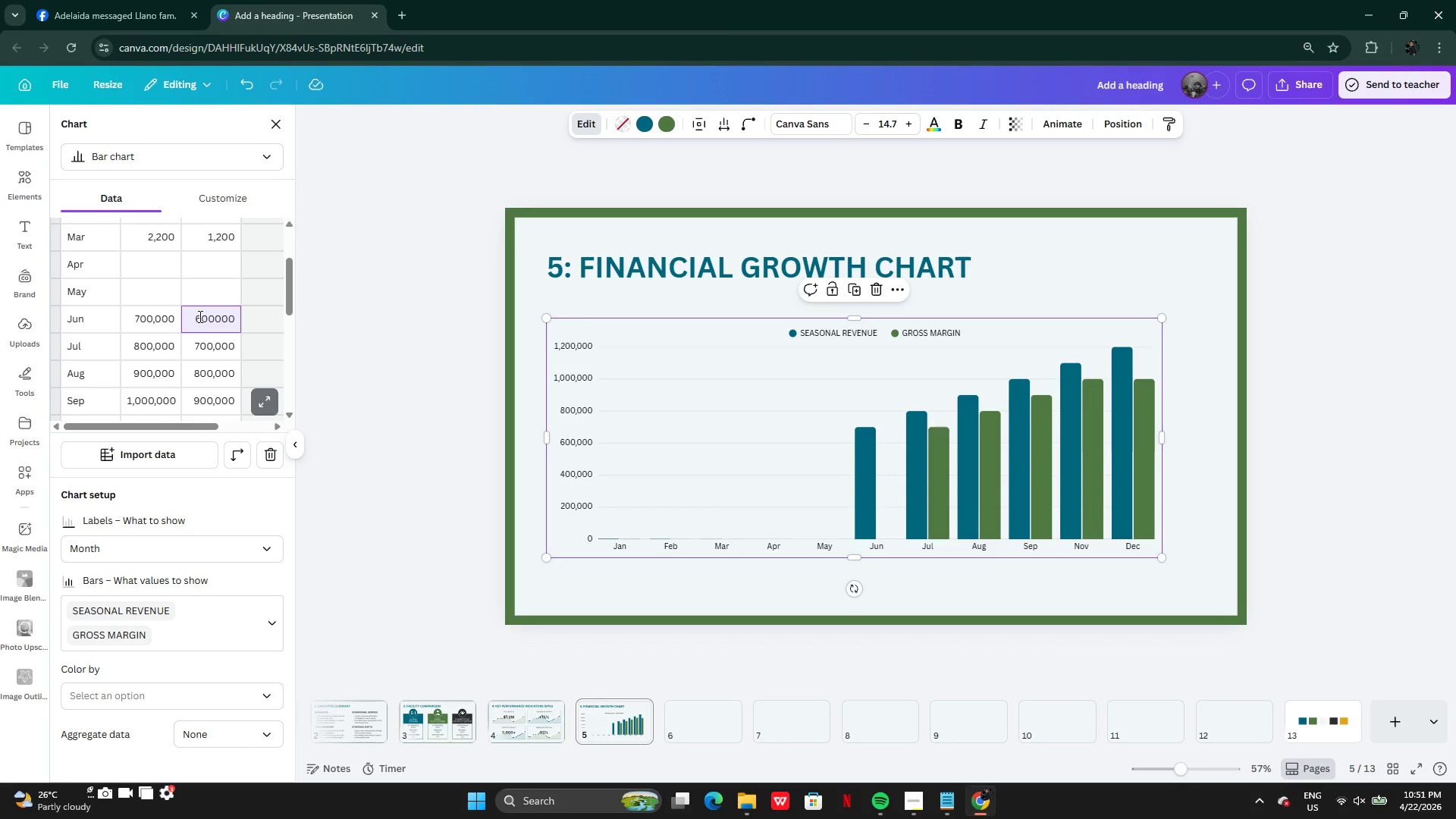 
key(Enter)
 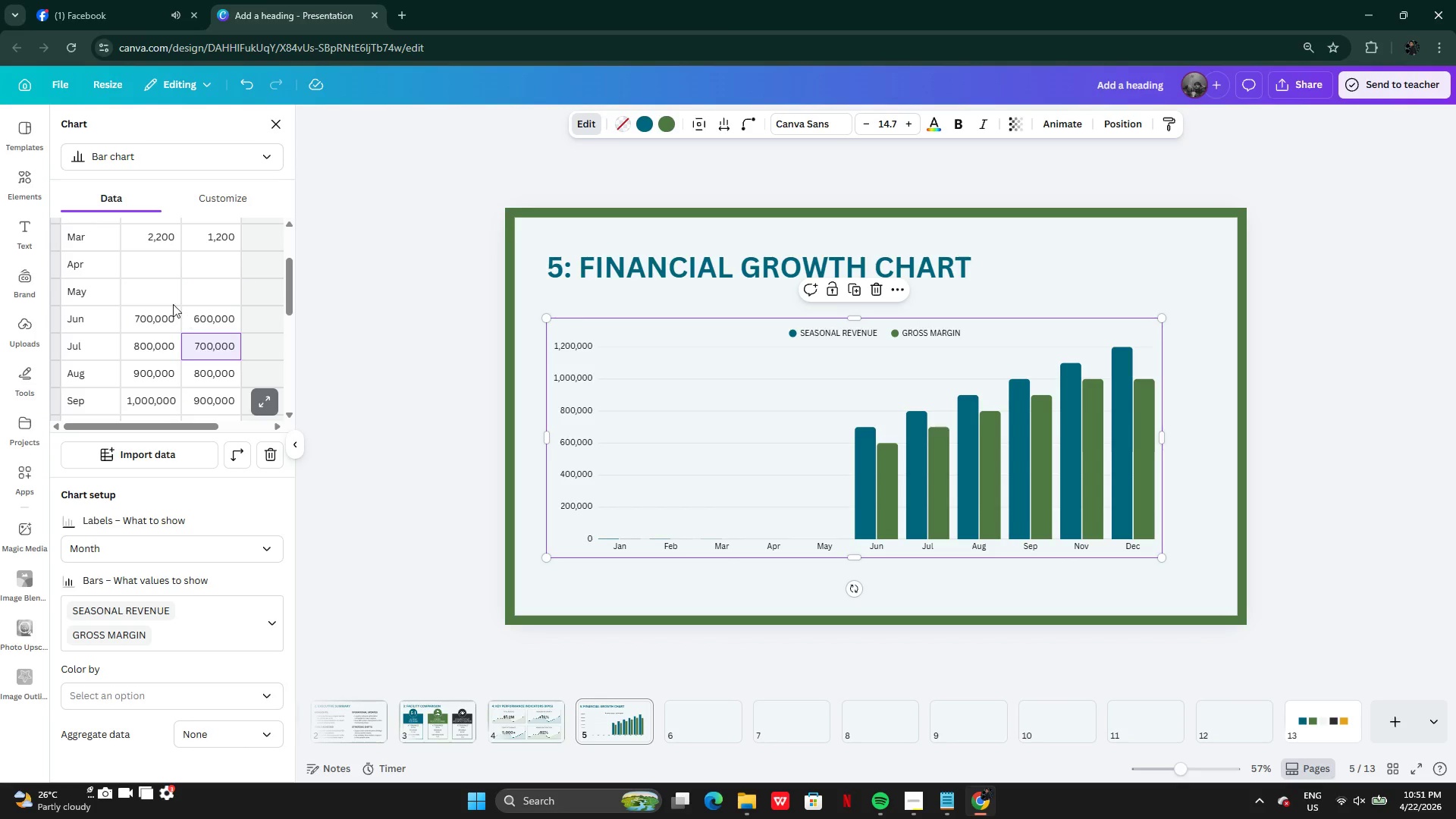 
double_click([224, 324])
 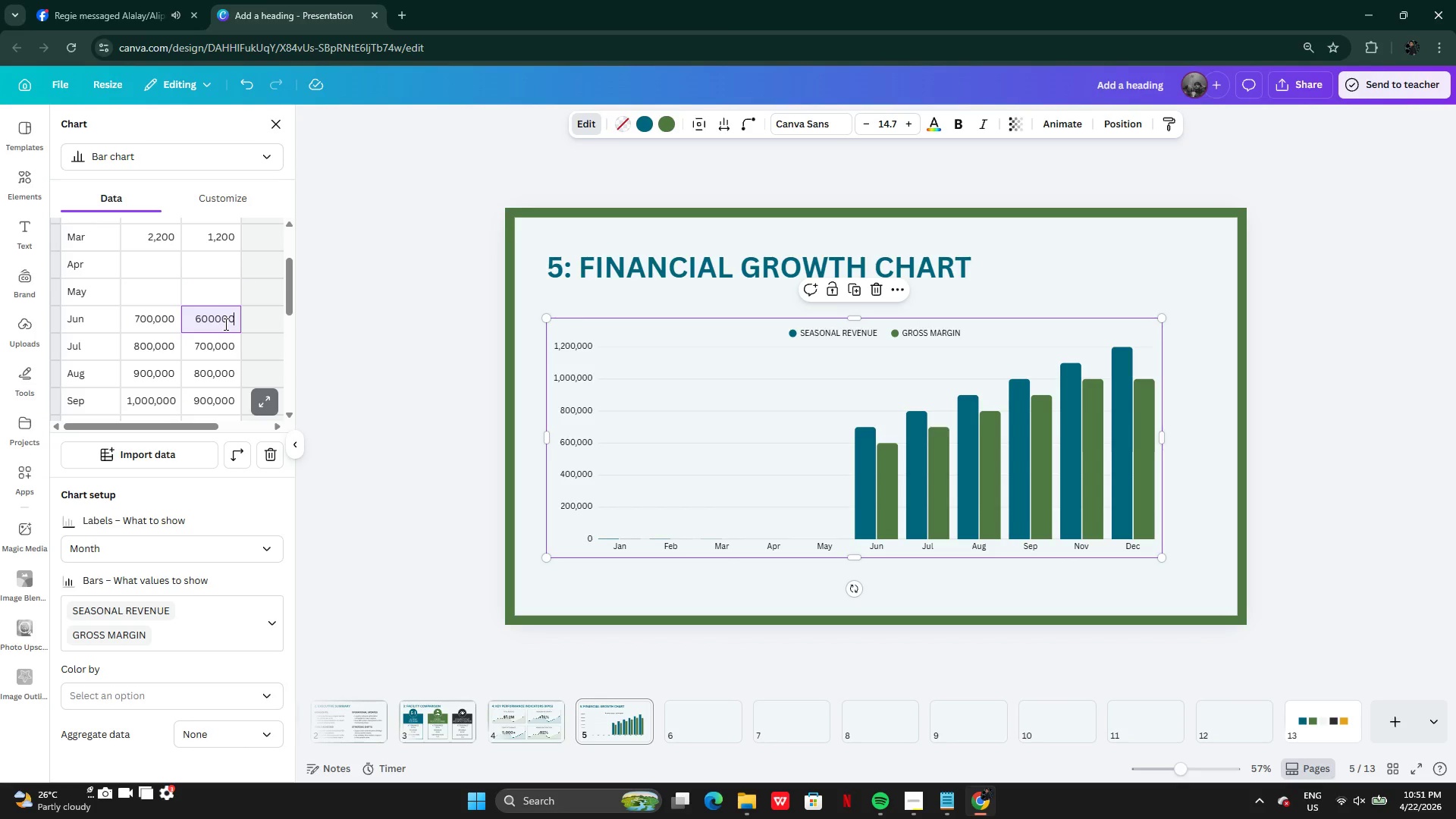 
key(Control+A)
 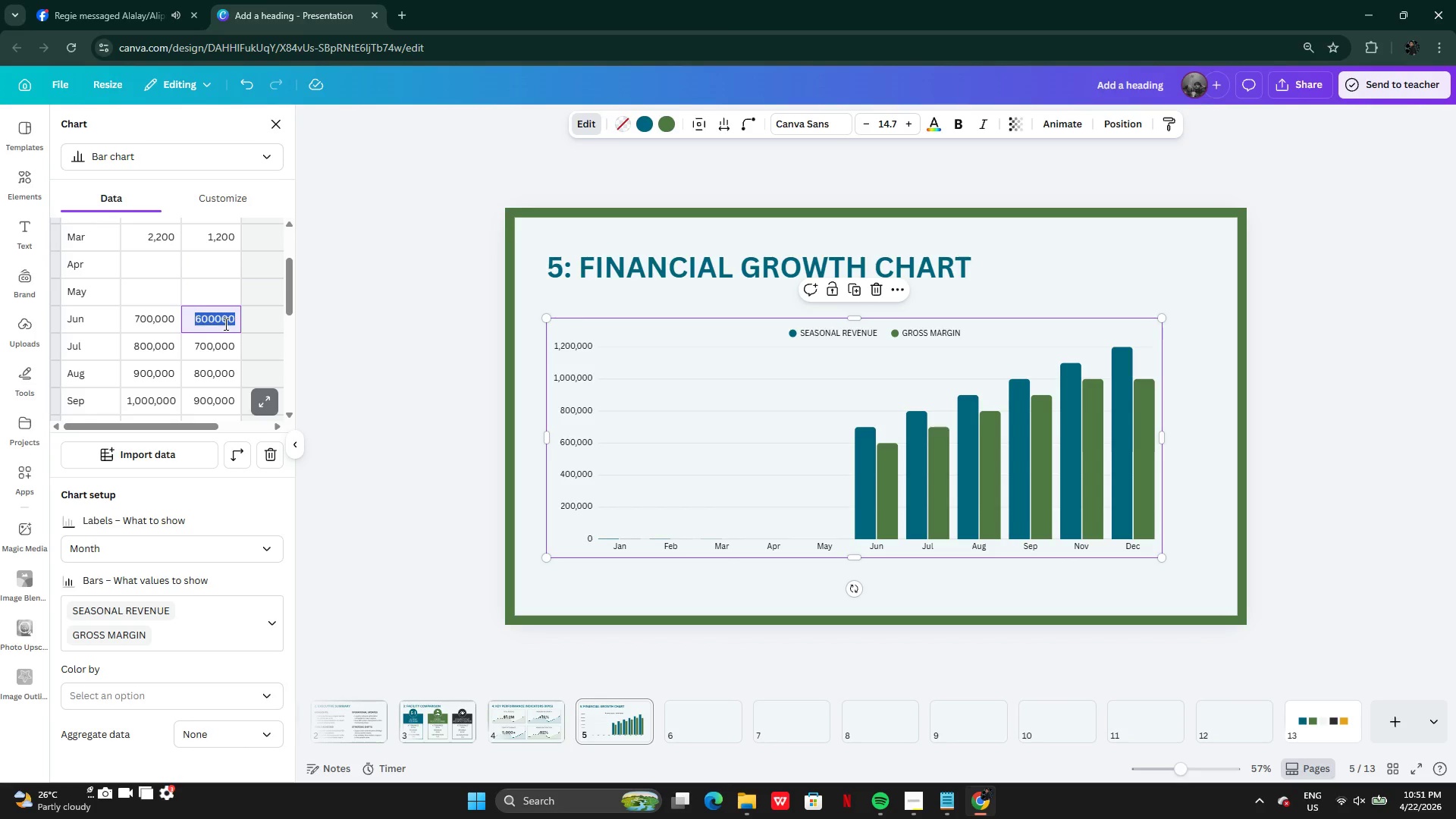 
key(Control+C)
 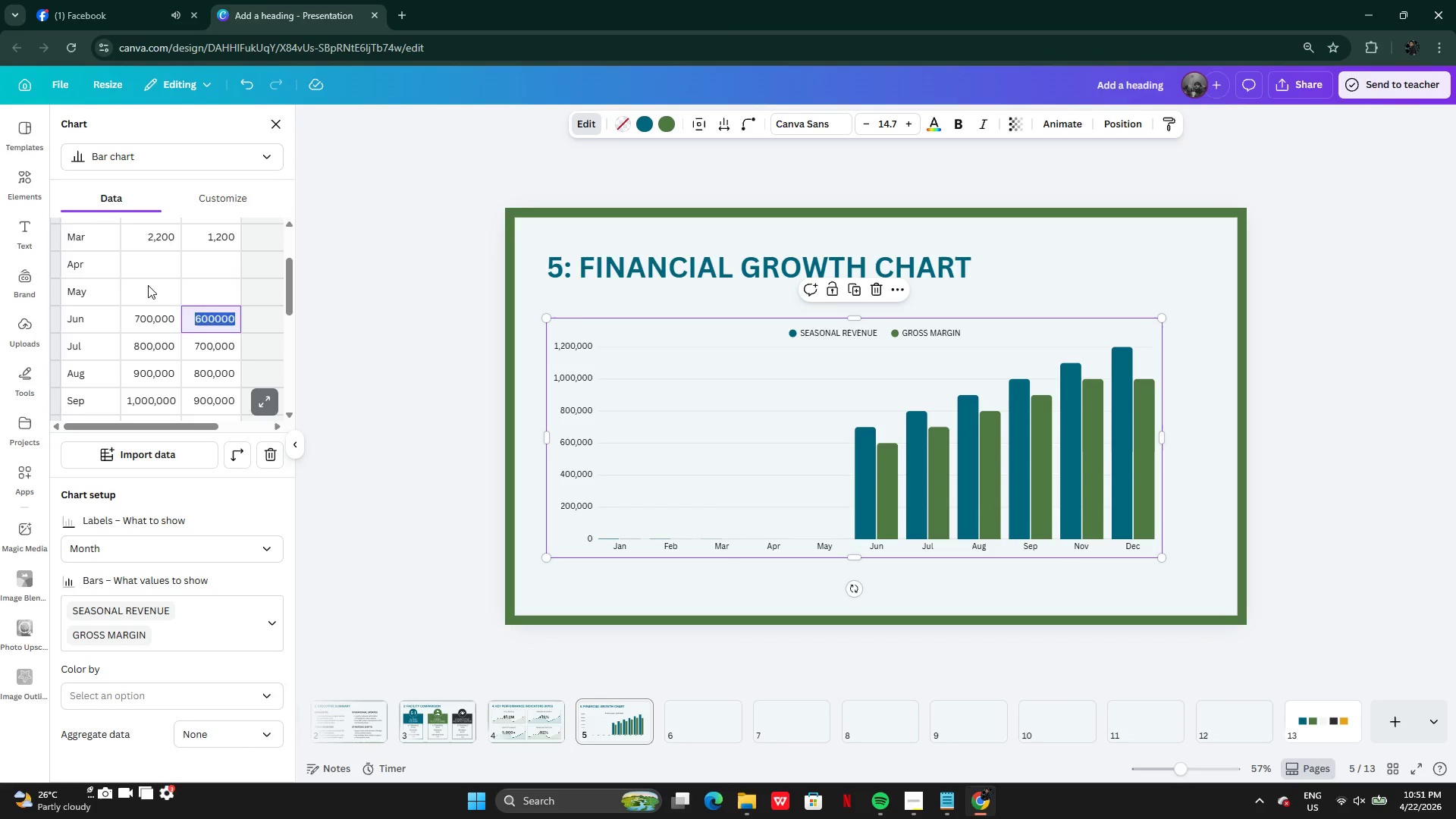 
double_click([148, 285])
 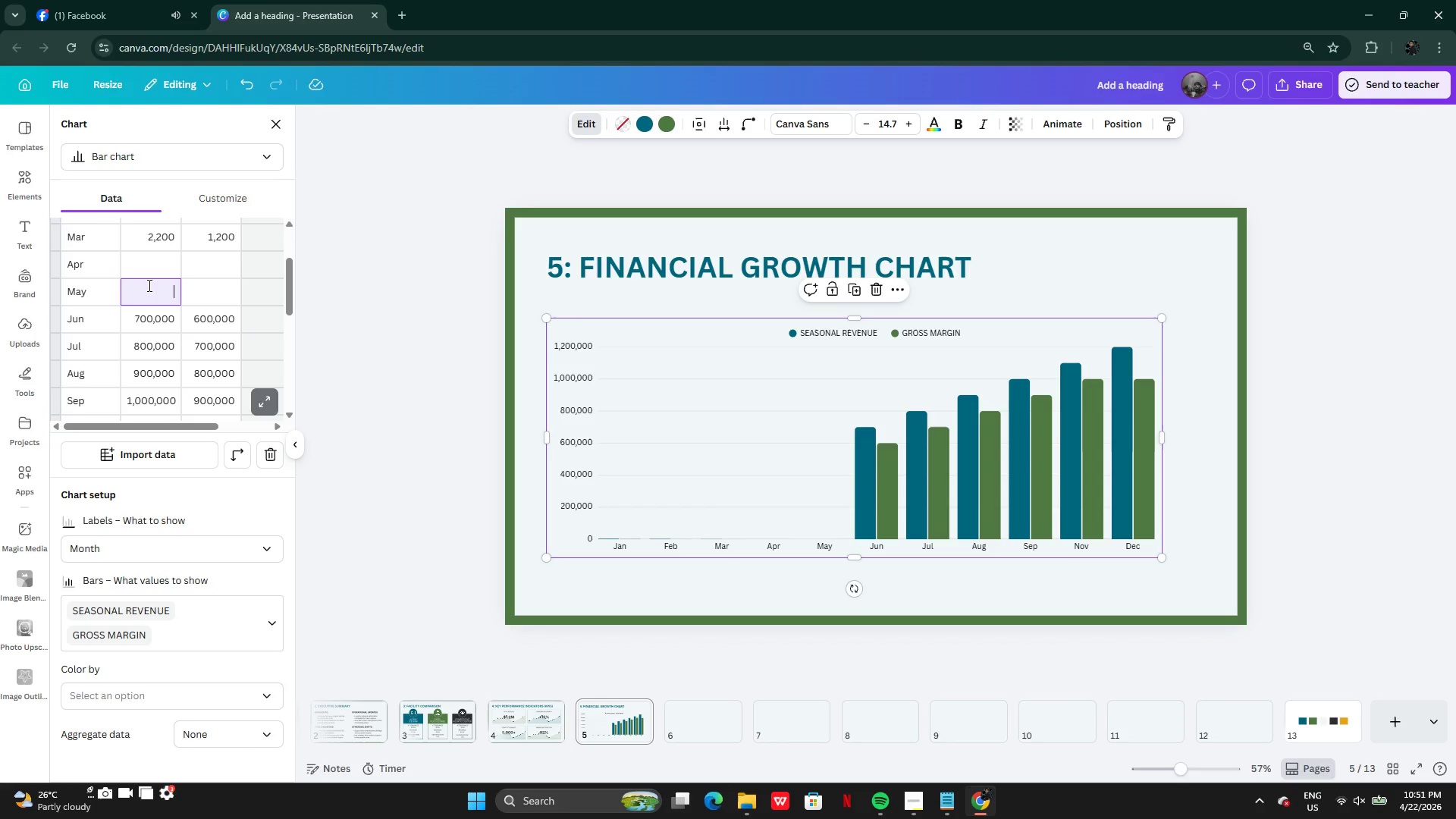 
key(Control+V)
 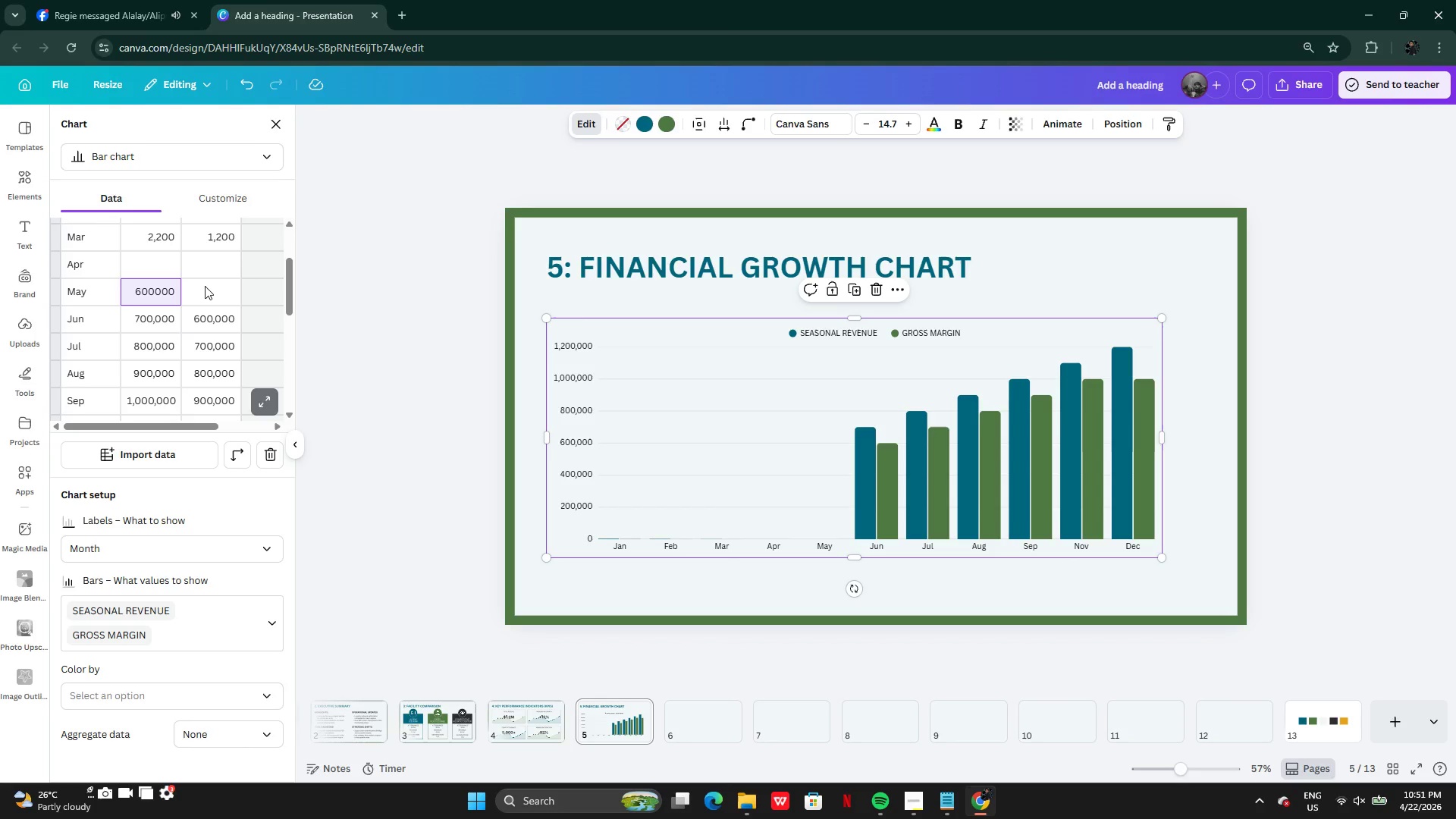 
left_click([205, 286])
 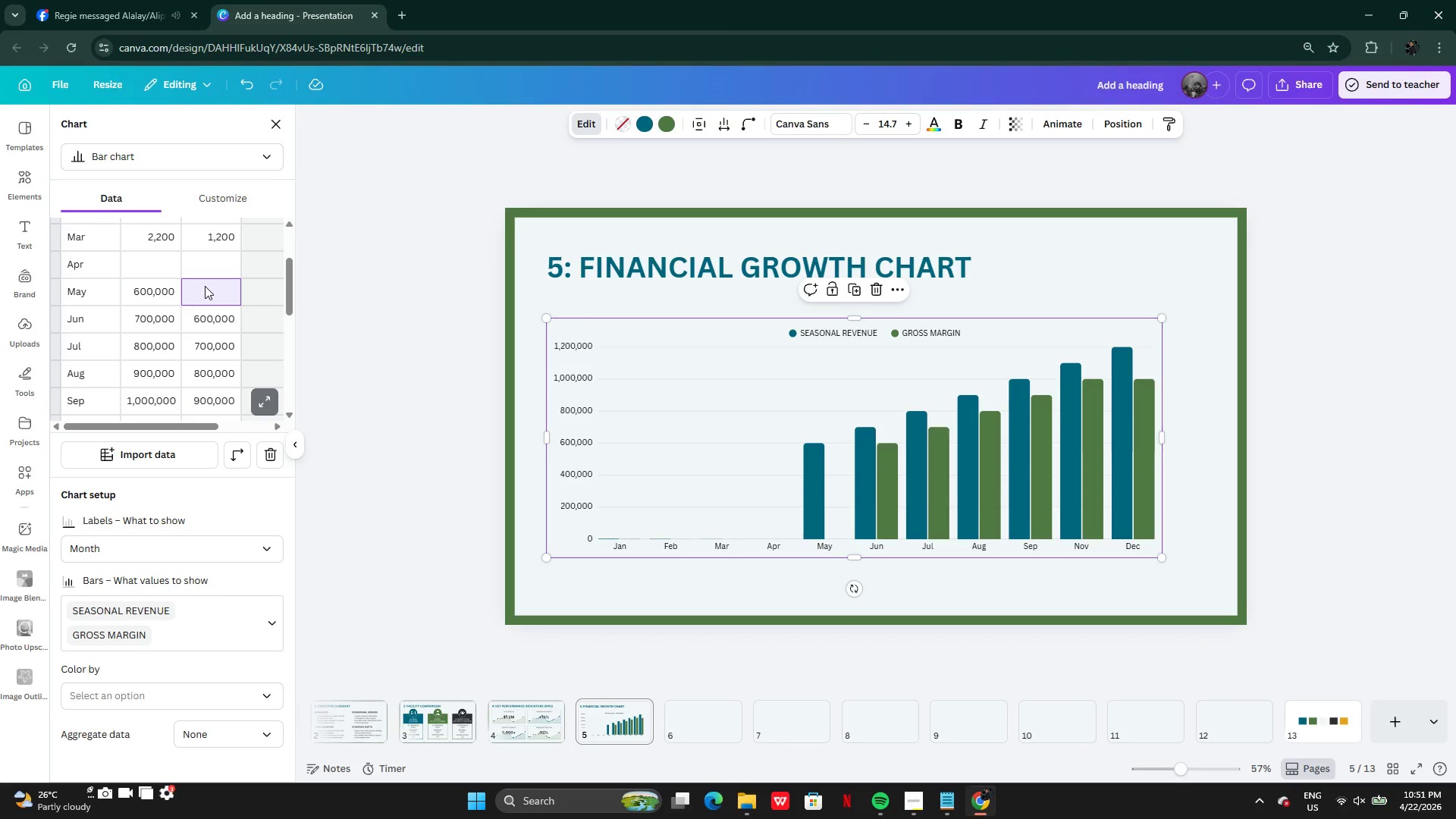 
double_click([205, 286])
 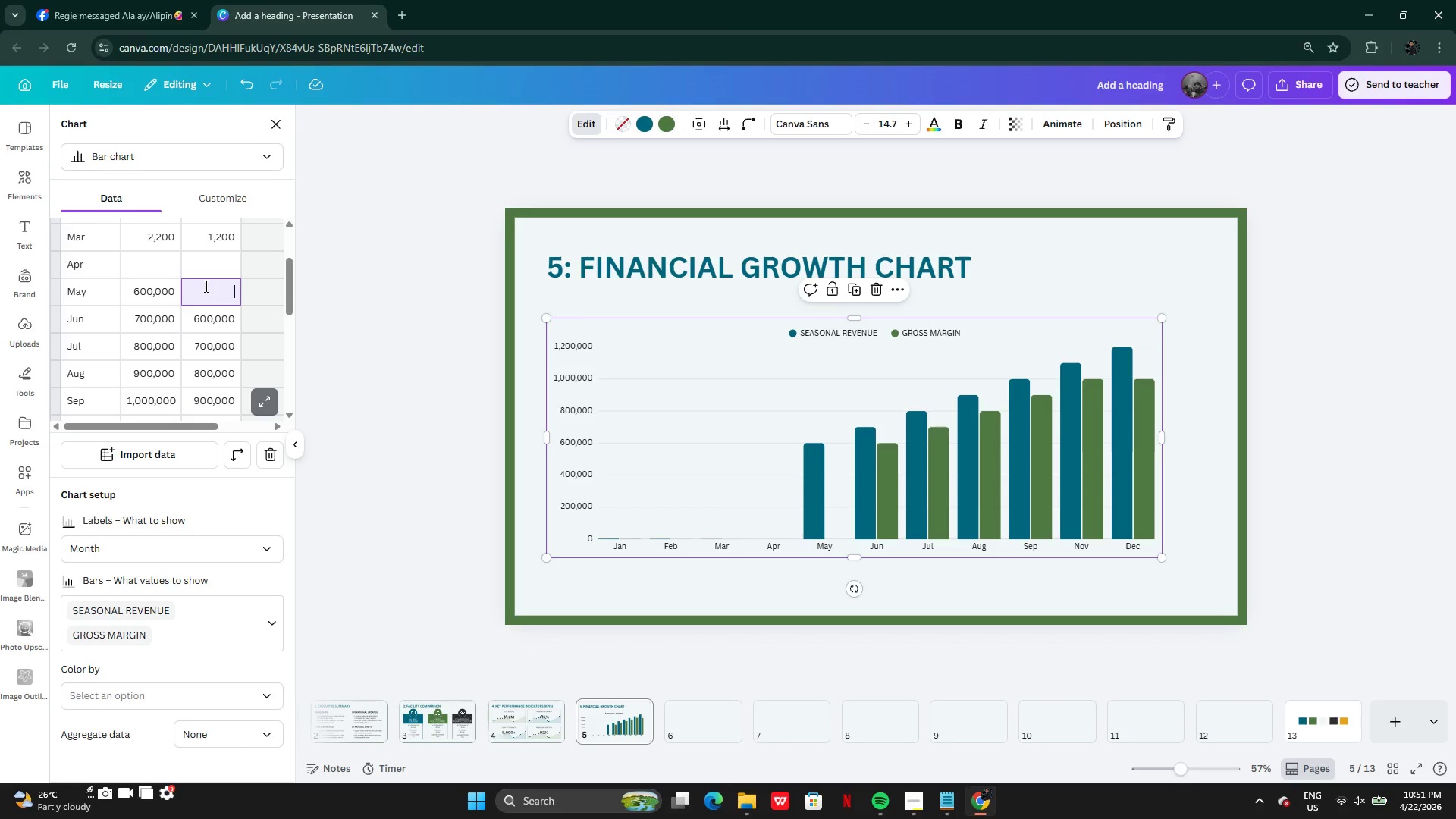 
type(500000)
 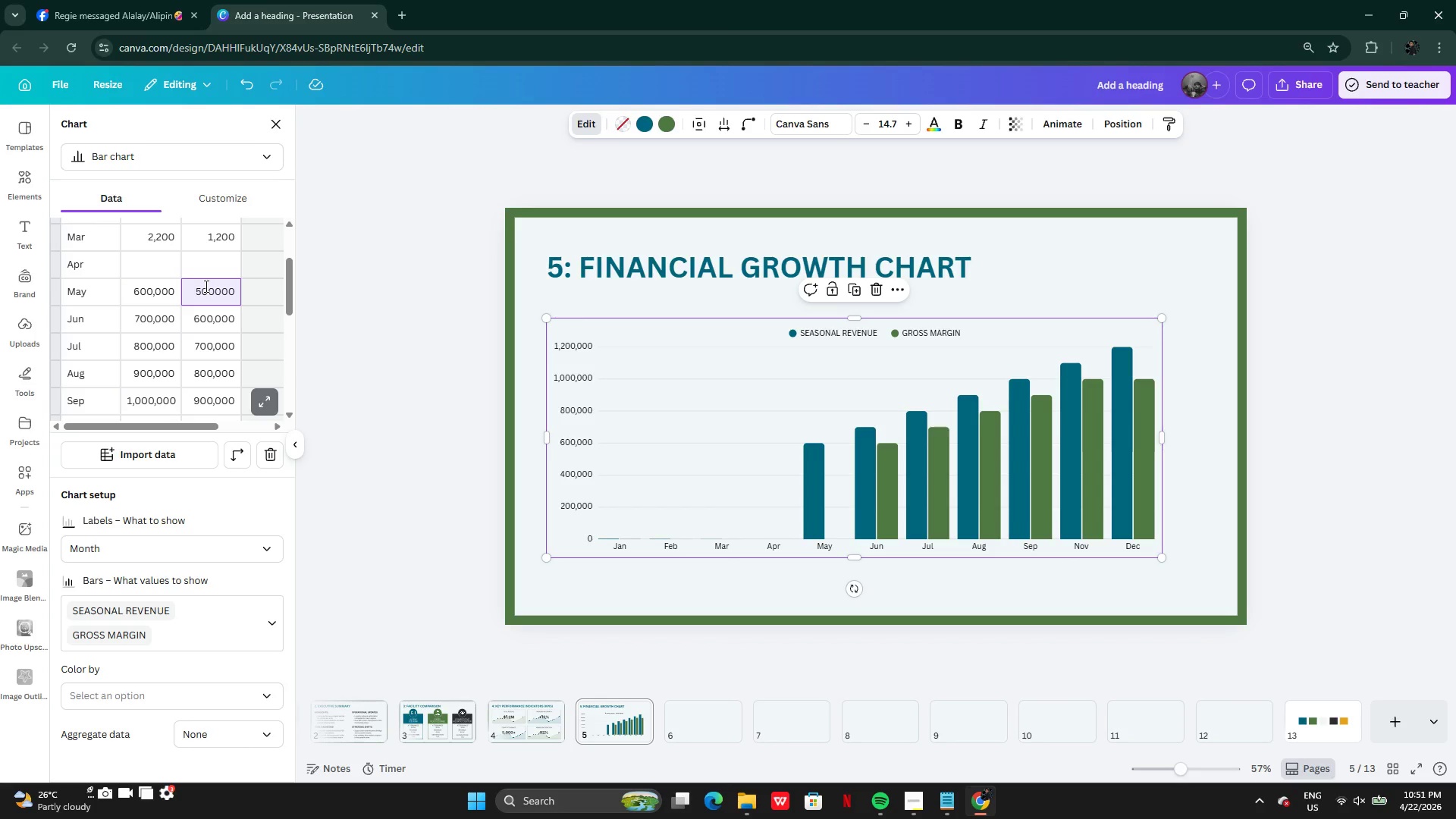 
key(Enter)
 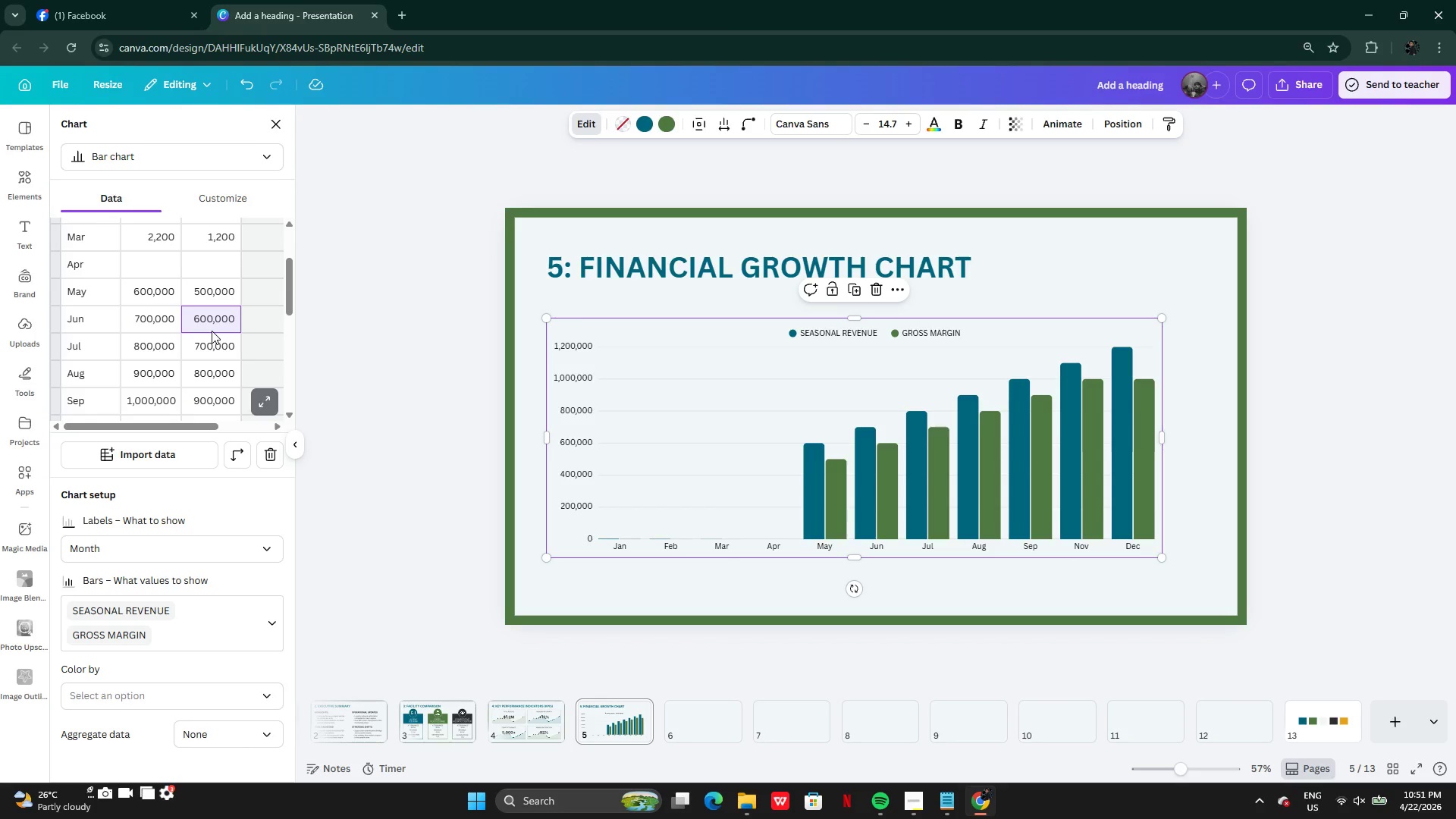 
wait(5.97)
 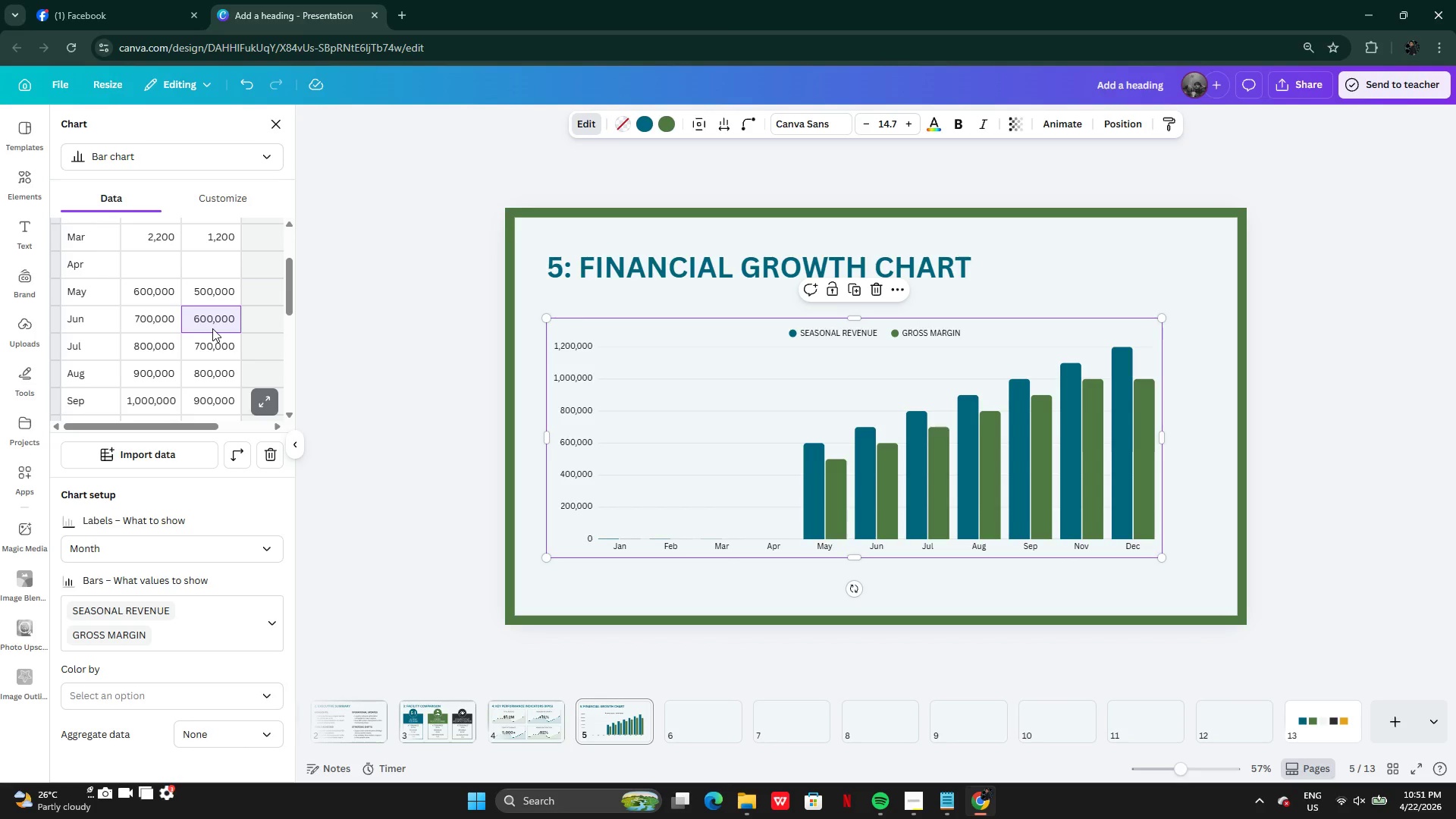 
double_click([193, 293])
 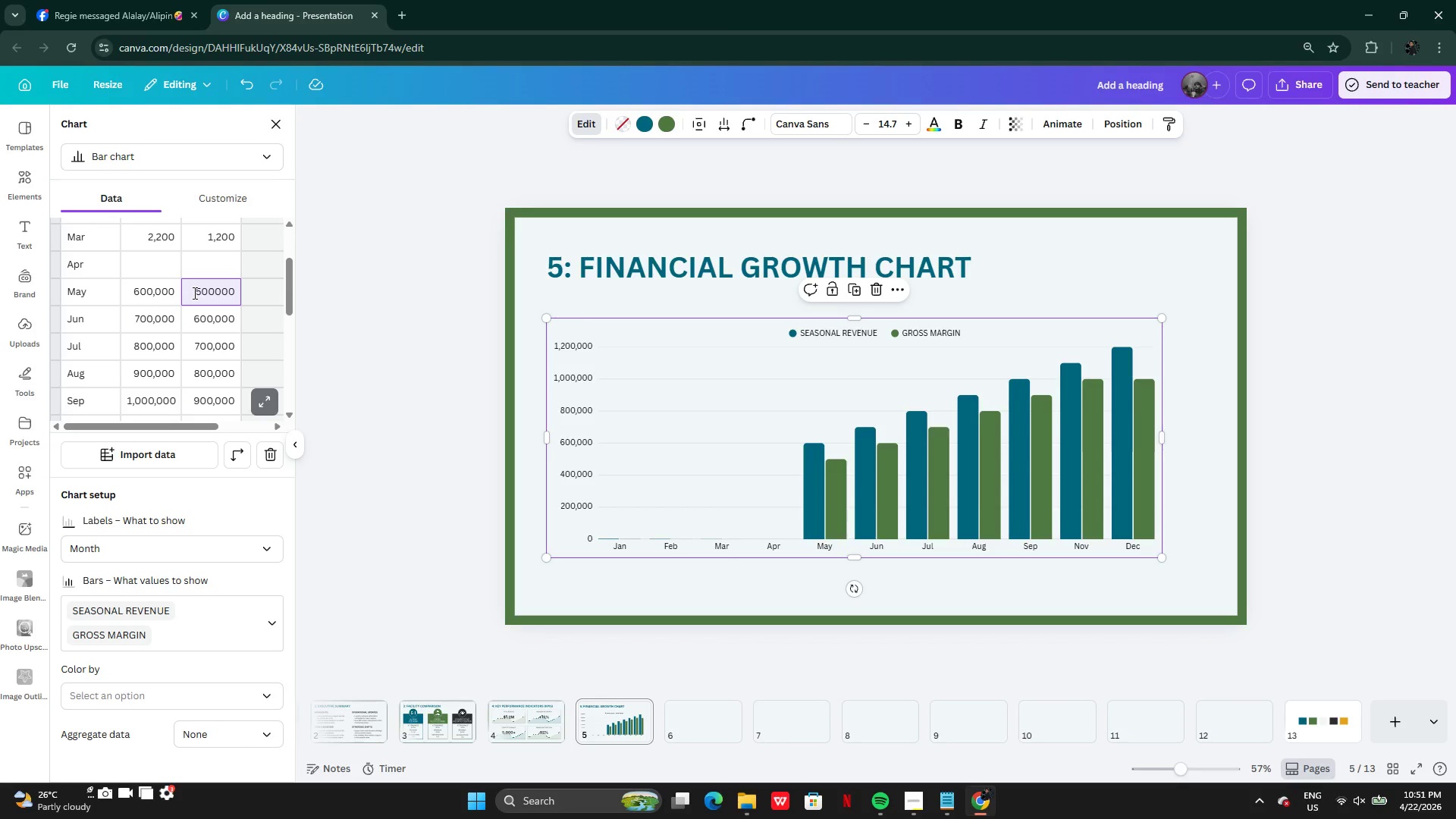 
key(Control+A)
 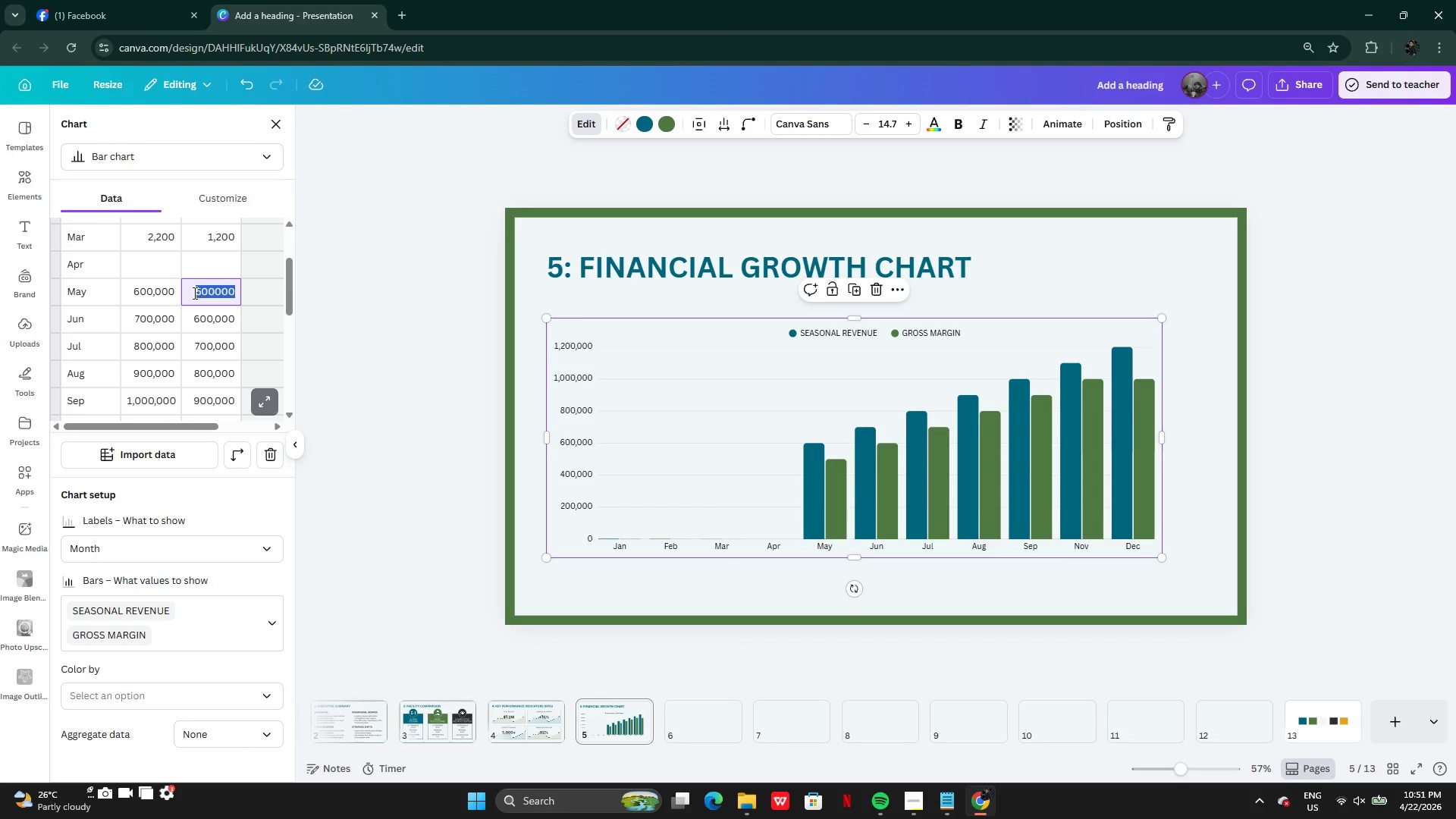 
key(Control+C)
 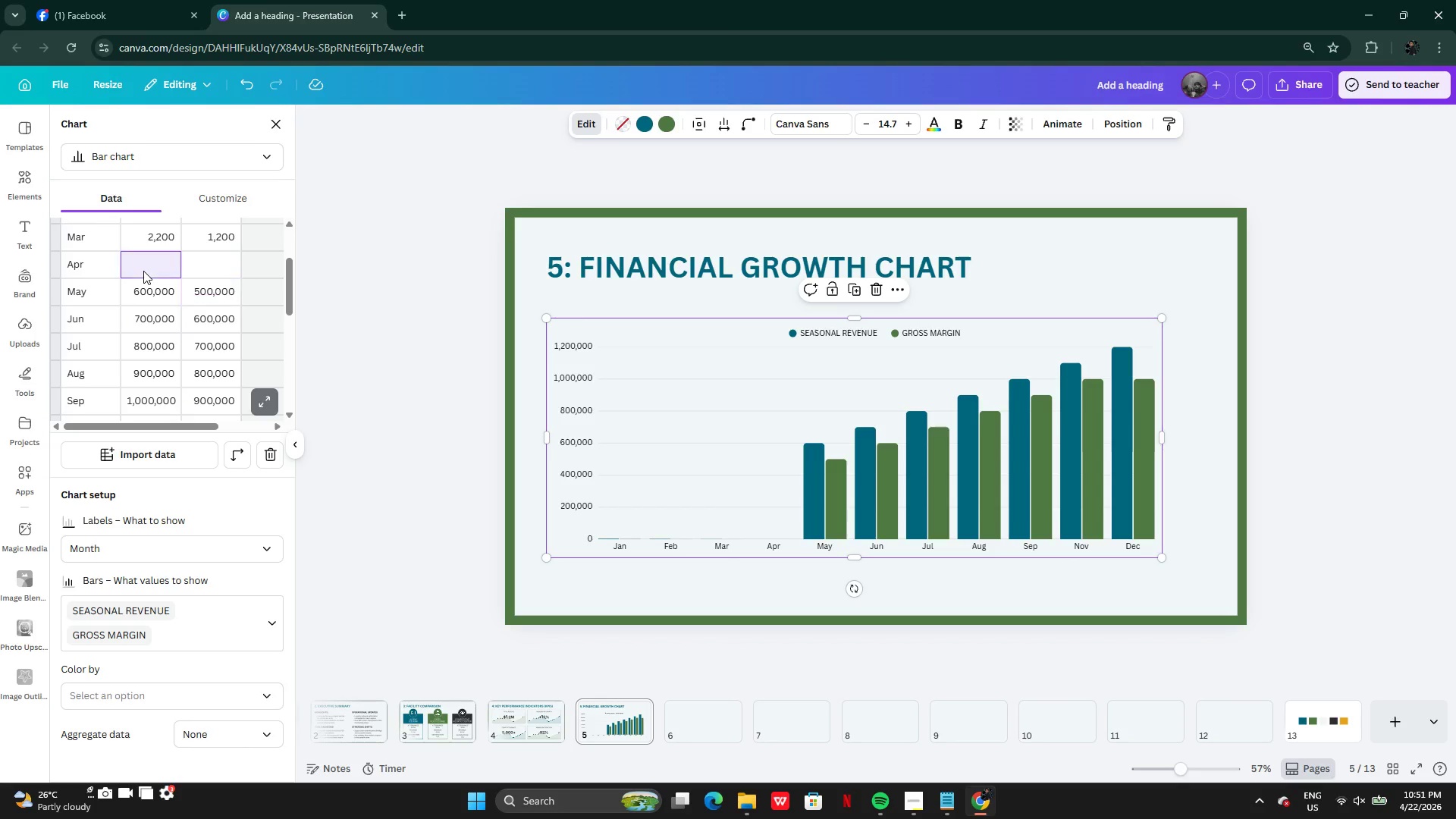 
double_click([143, 271])
 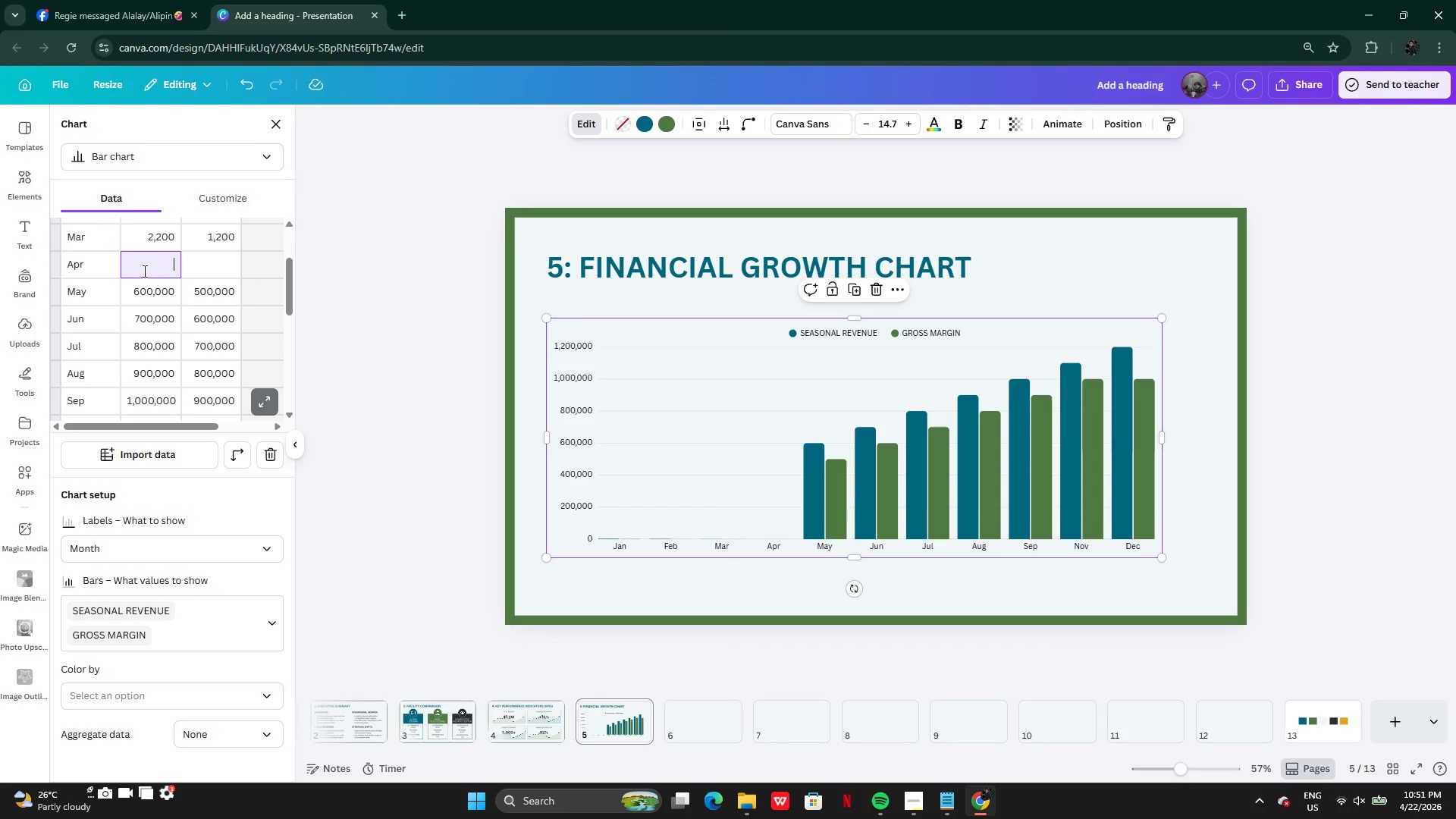 
key(Control+V)
 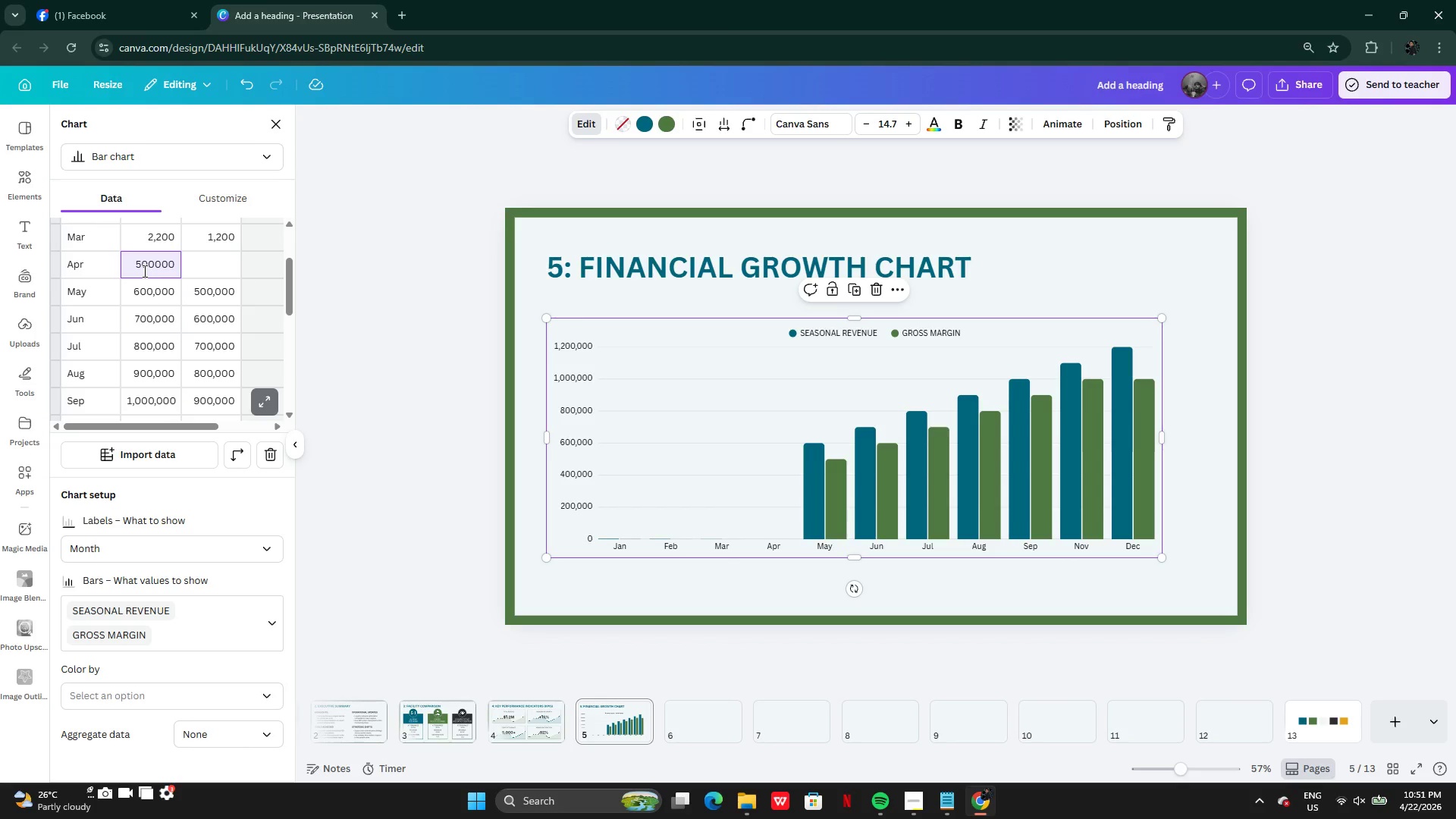 
key(Control+Enter)
 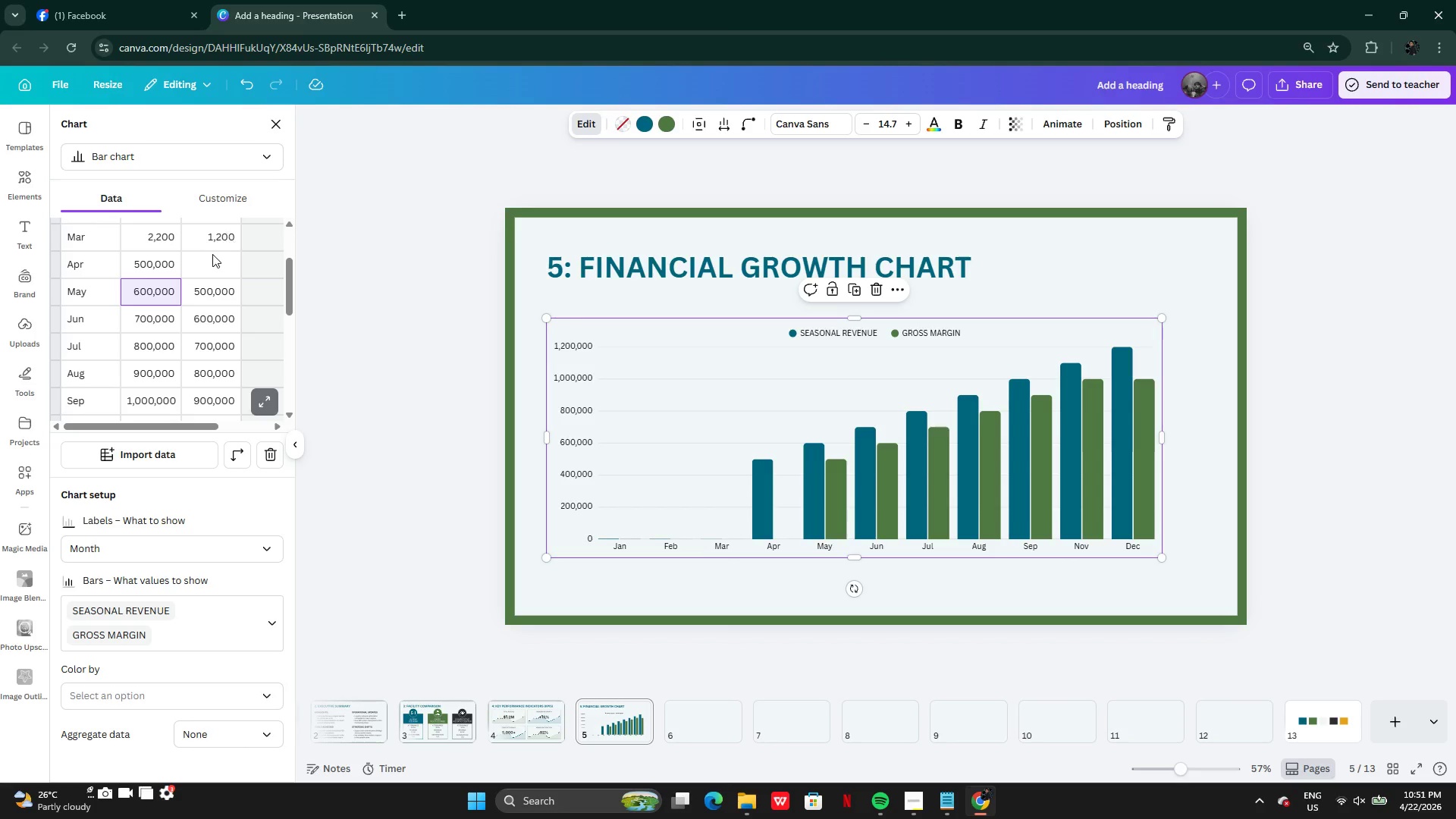 
double_click([208, 258])
 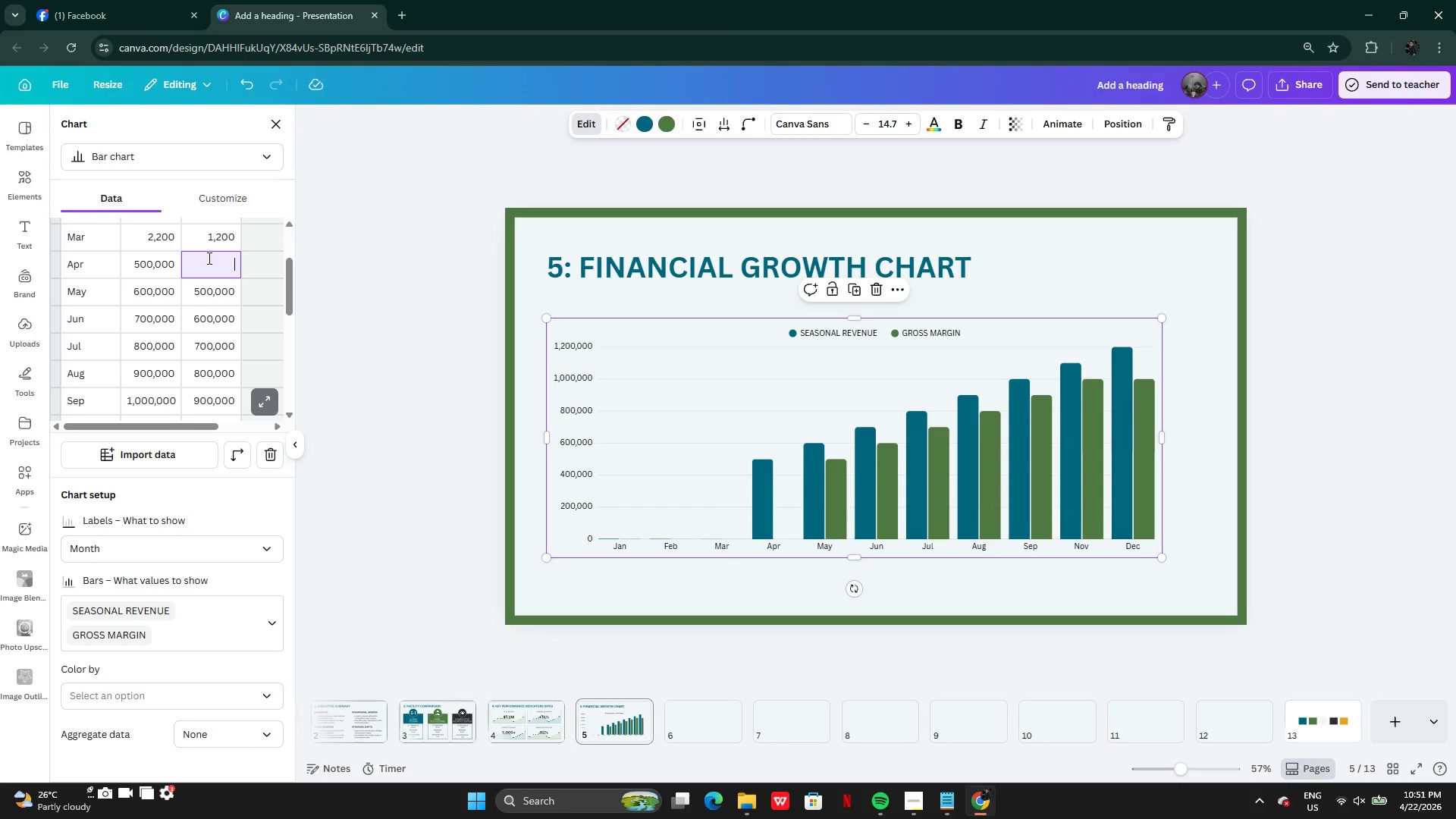 
key(Control+V)
 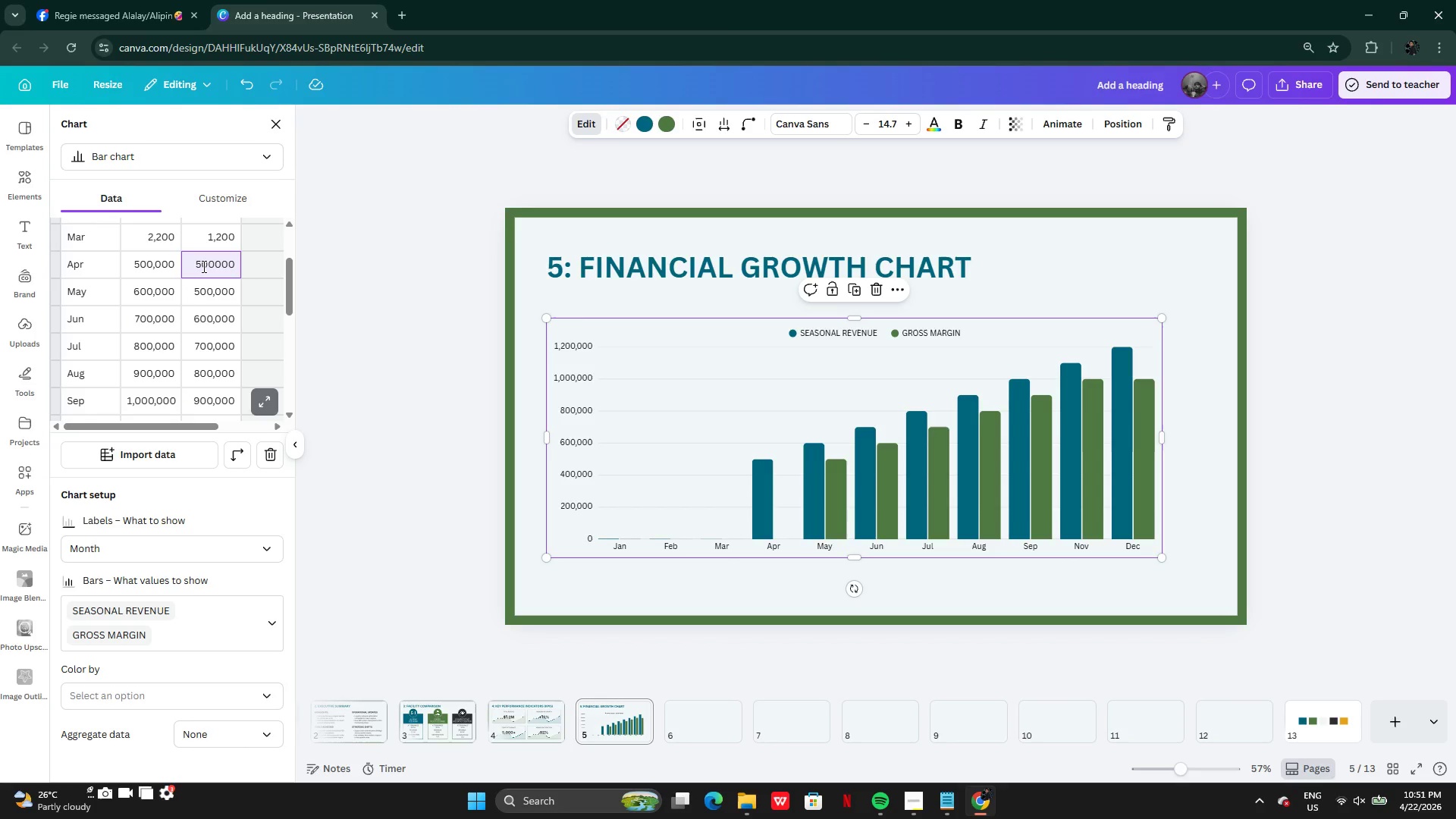 
left_click([202, 266])
 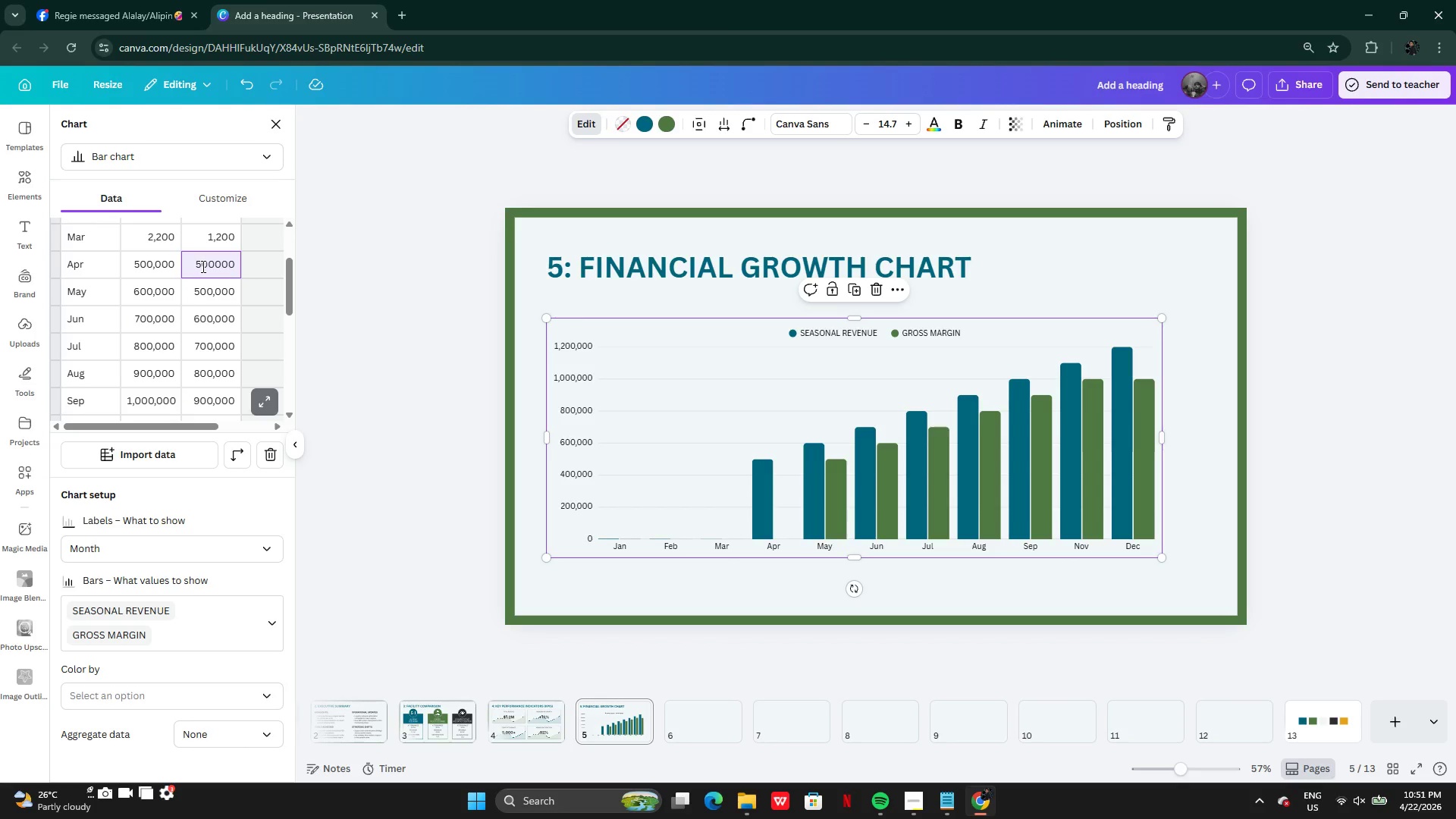 
key(Control+Backspace)
 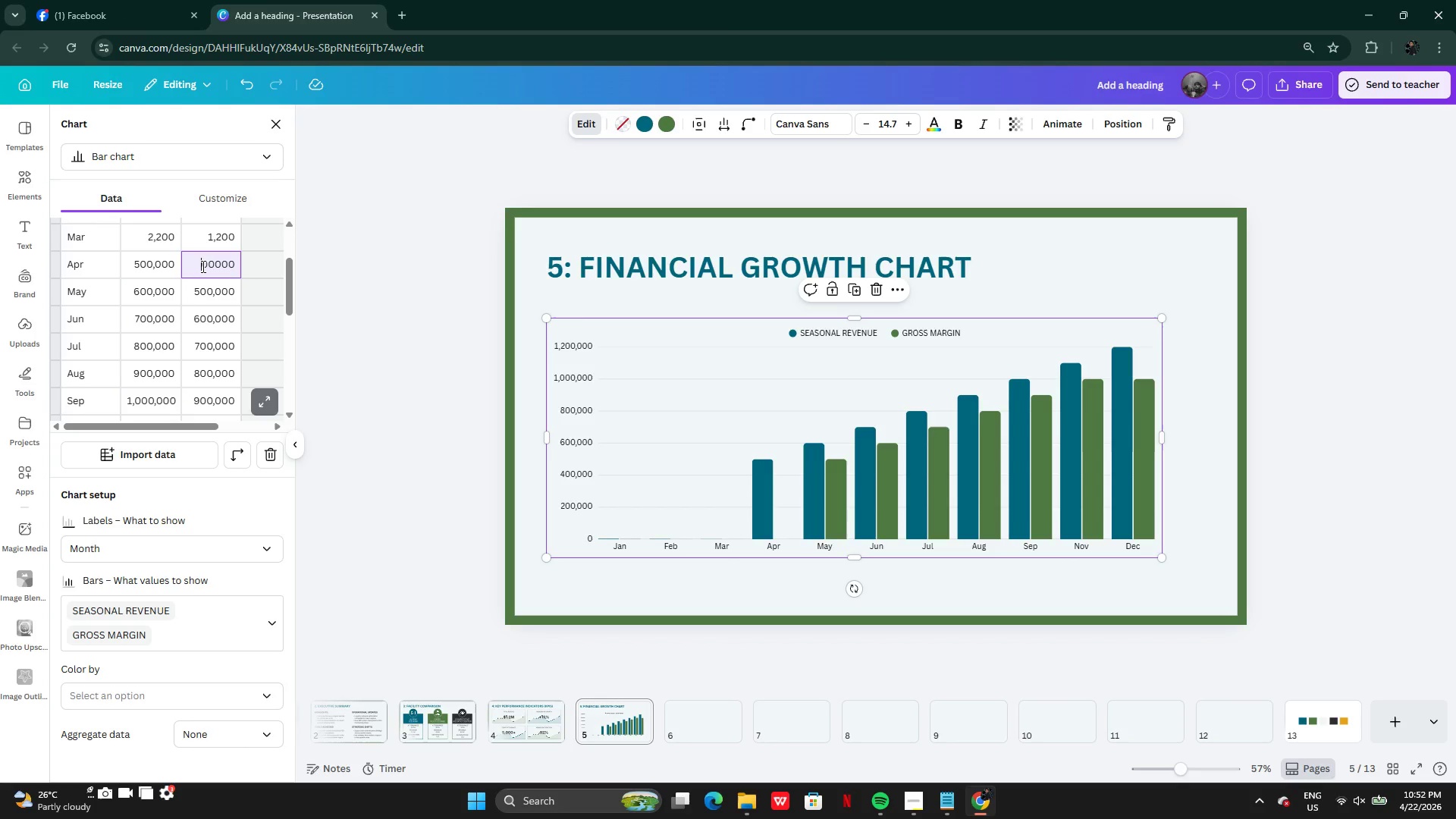 
key(4)
 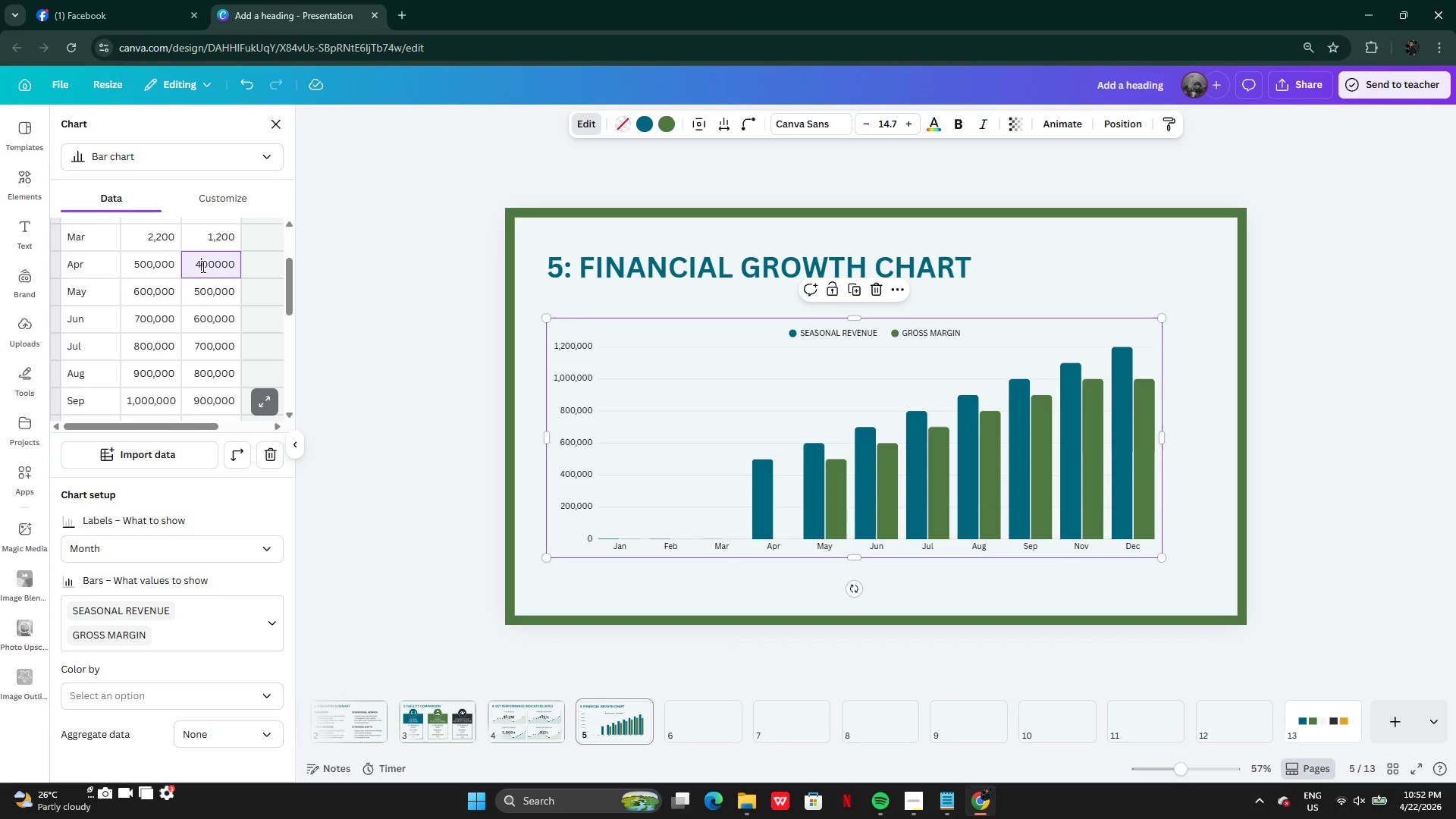 
key(Enter)
 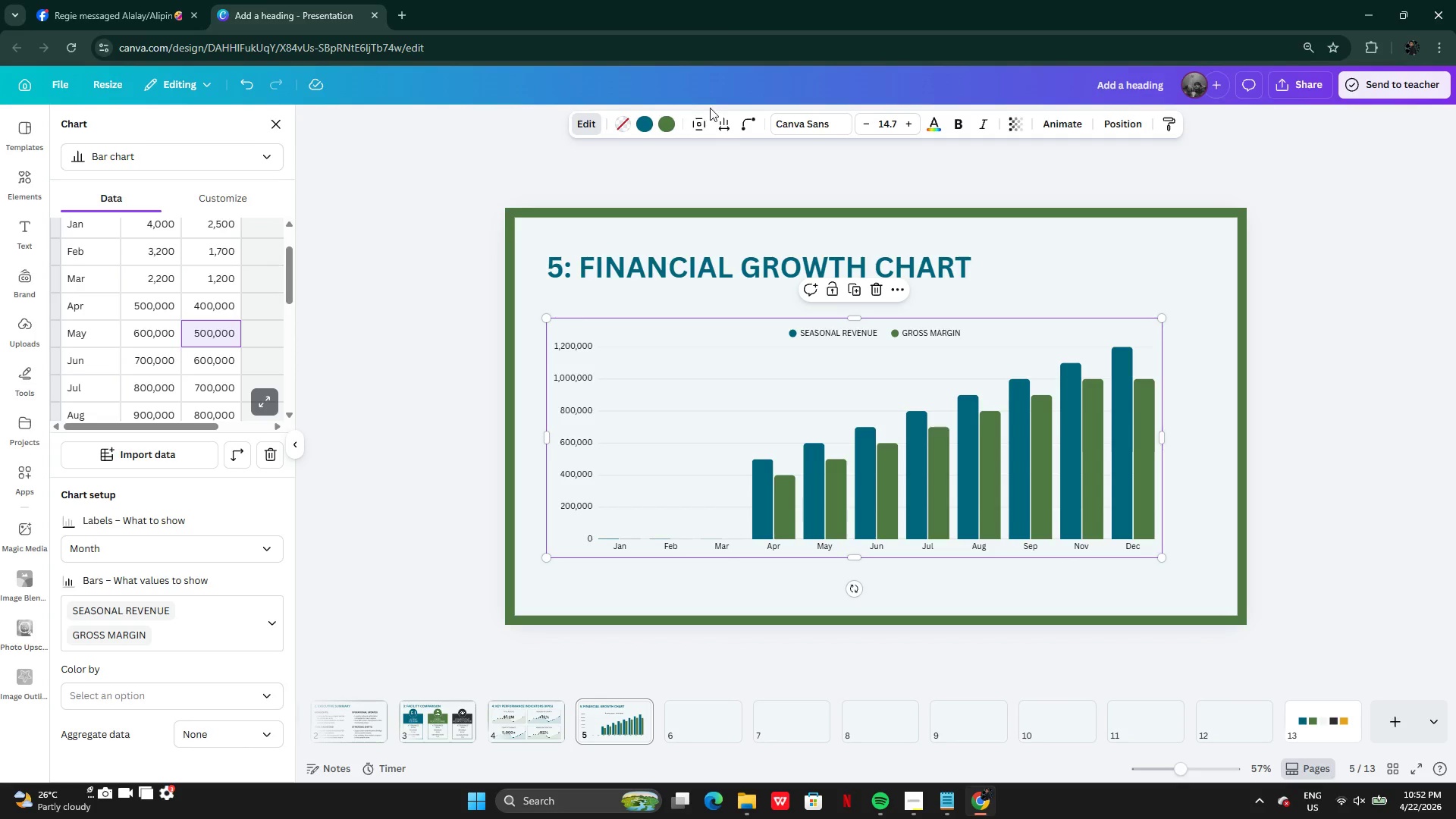 
left_click([738, 124])
 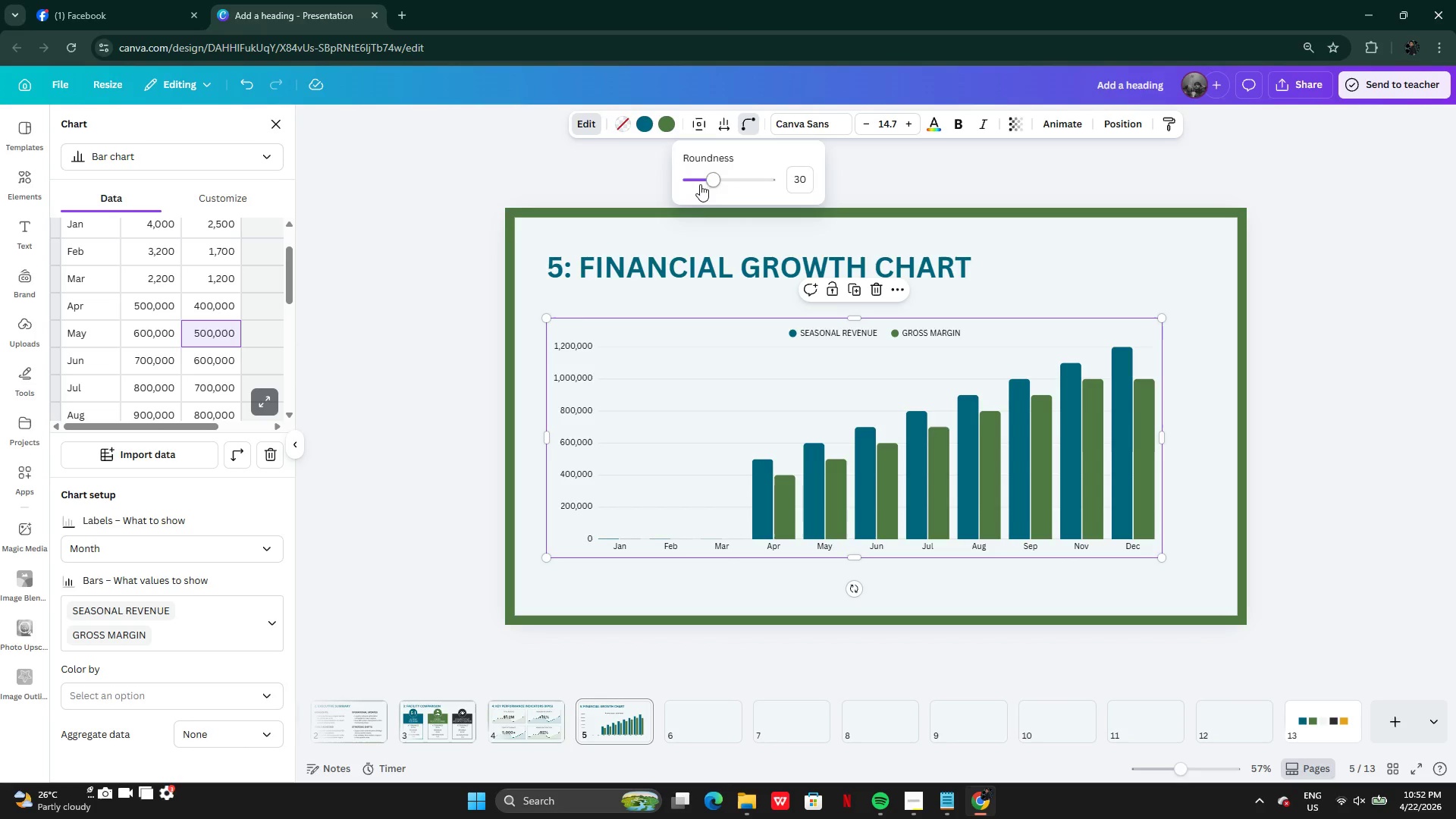 
left_click_drag(start_coordinate=[705, 180], to_coordinate=[692, 204])
 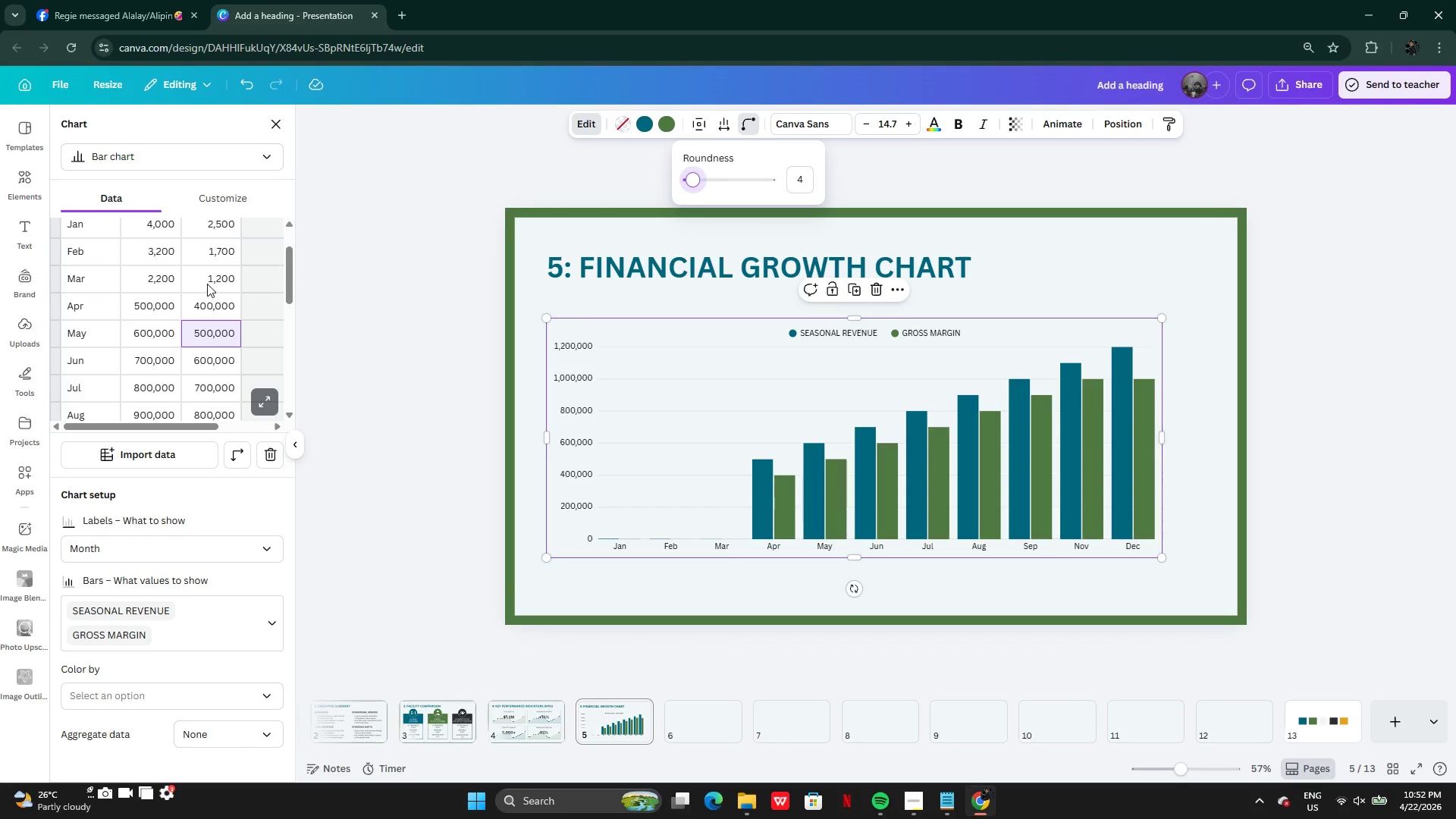 
double_click([209, 302])
 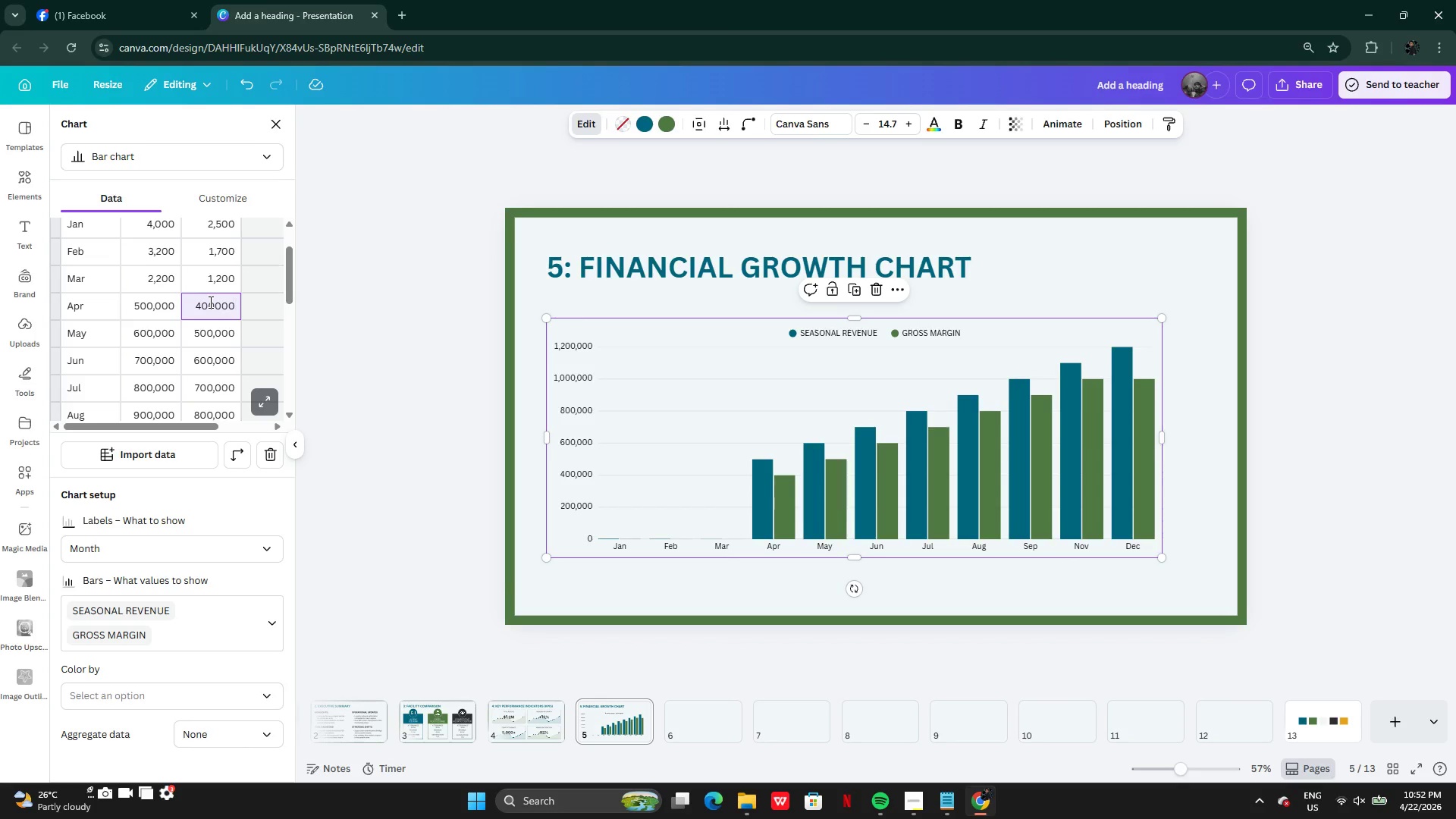 
key(Control+A)
 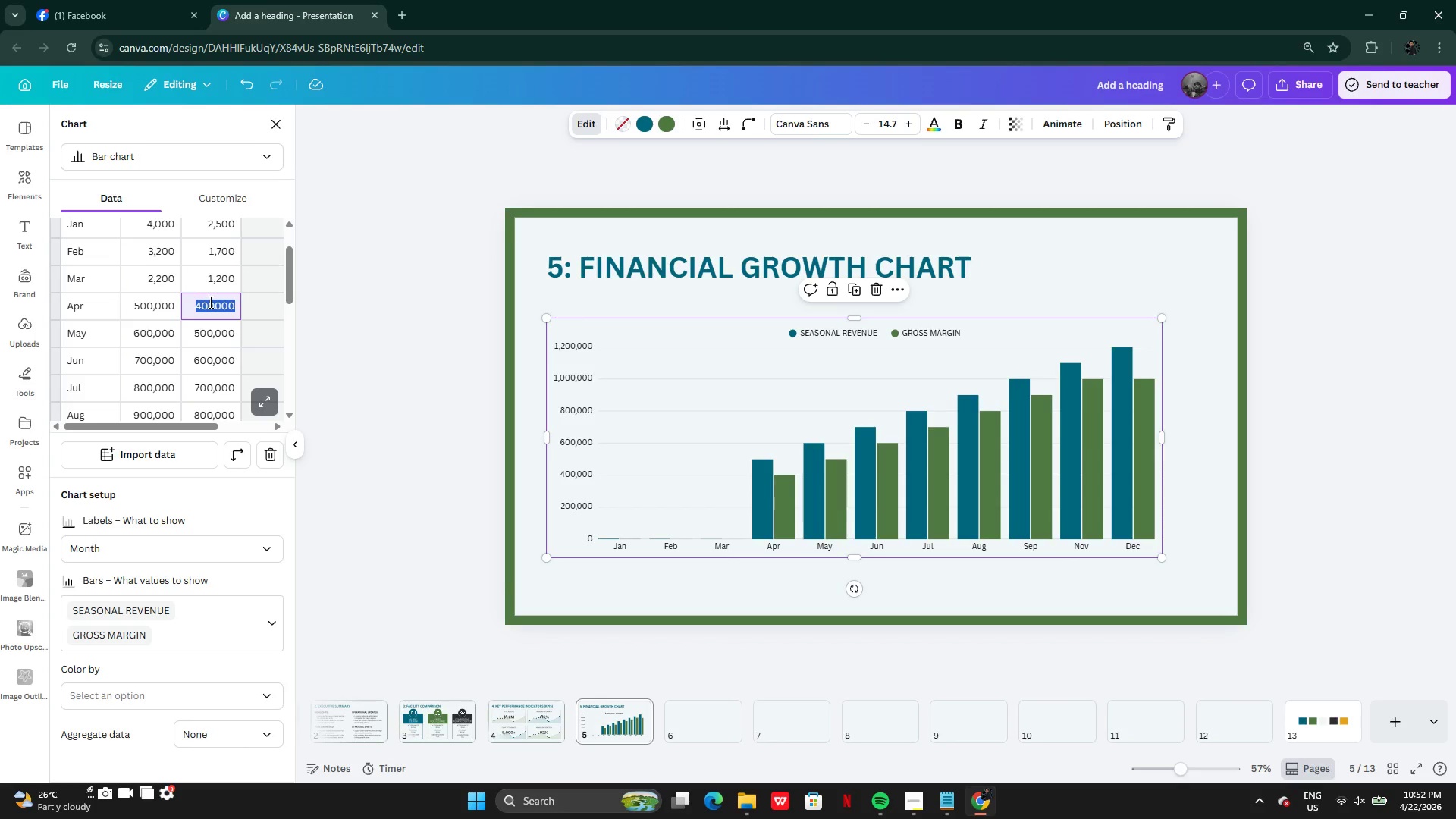 
key(Control+C)
 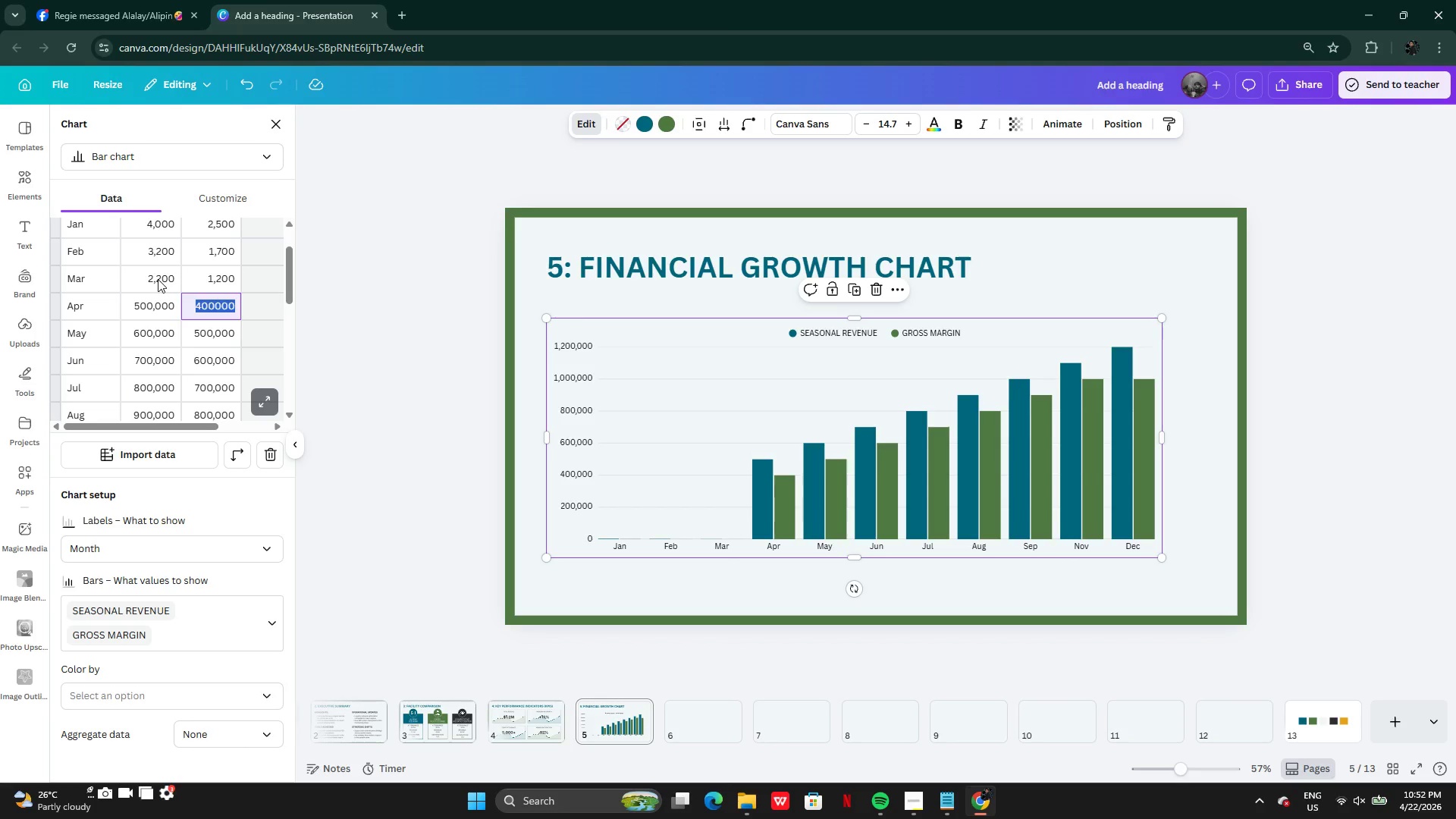 
double_click([158, 279])
 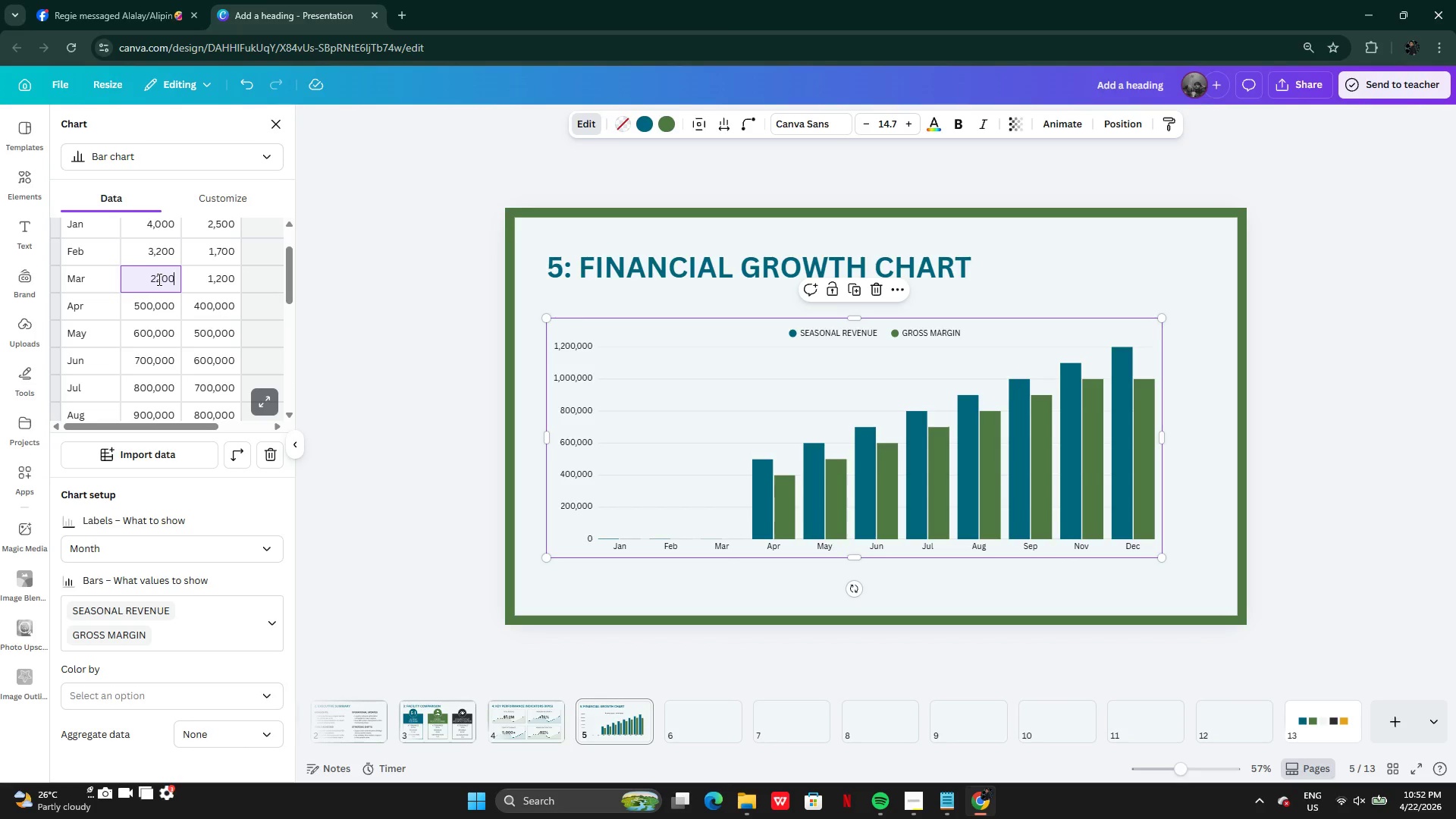 
key(Control+V)
 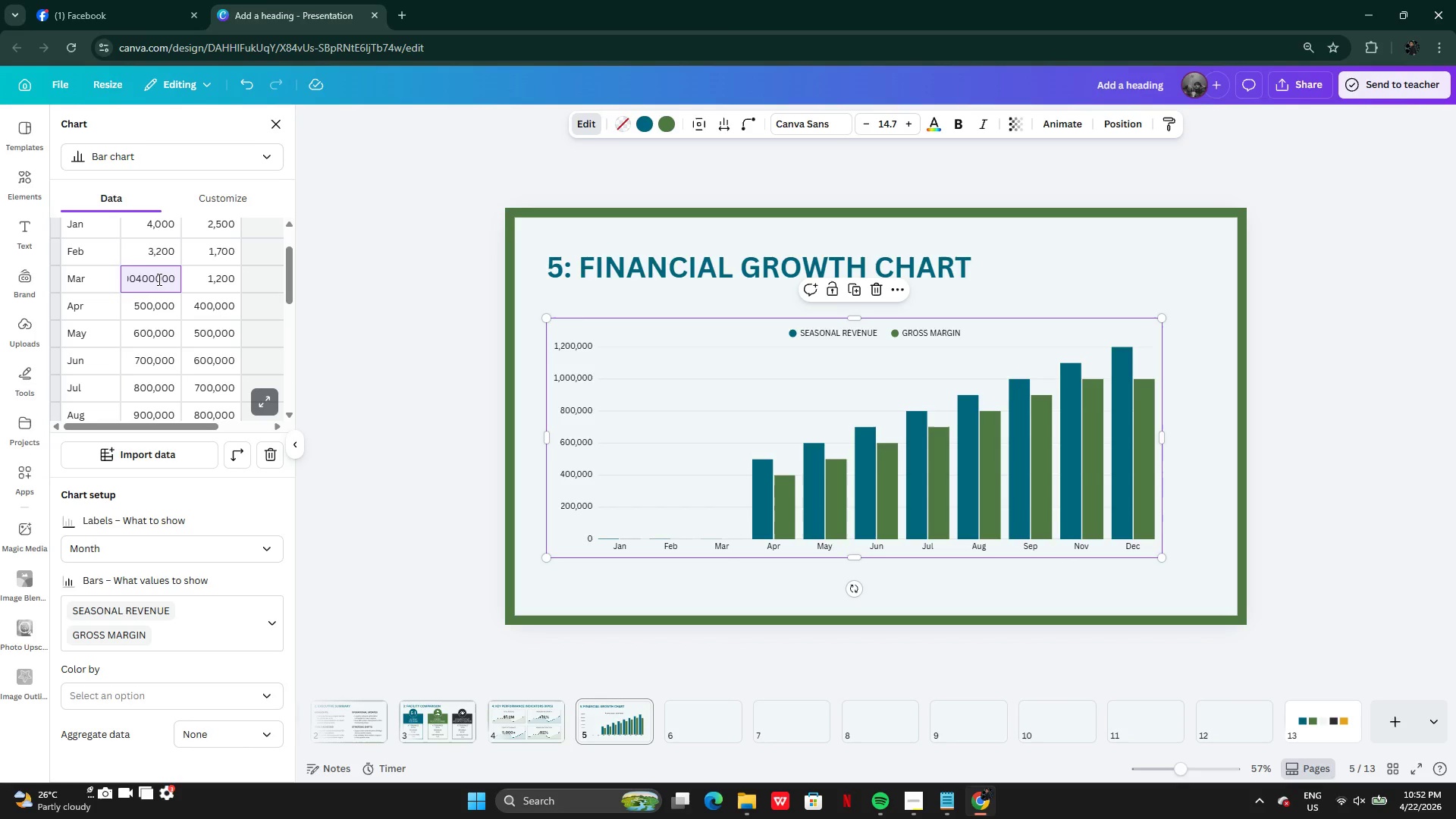 
key(Control+A)
 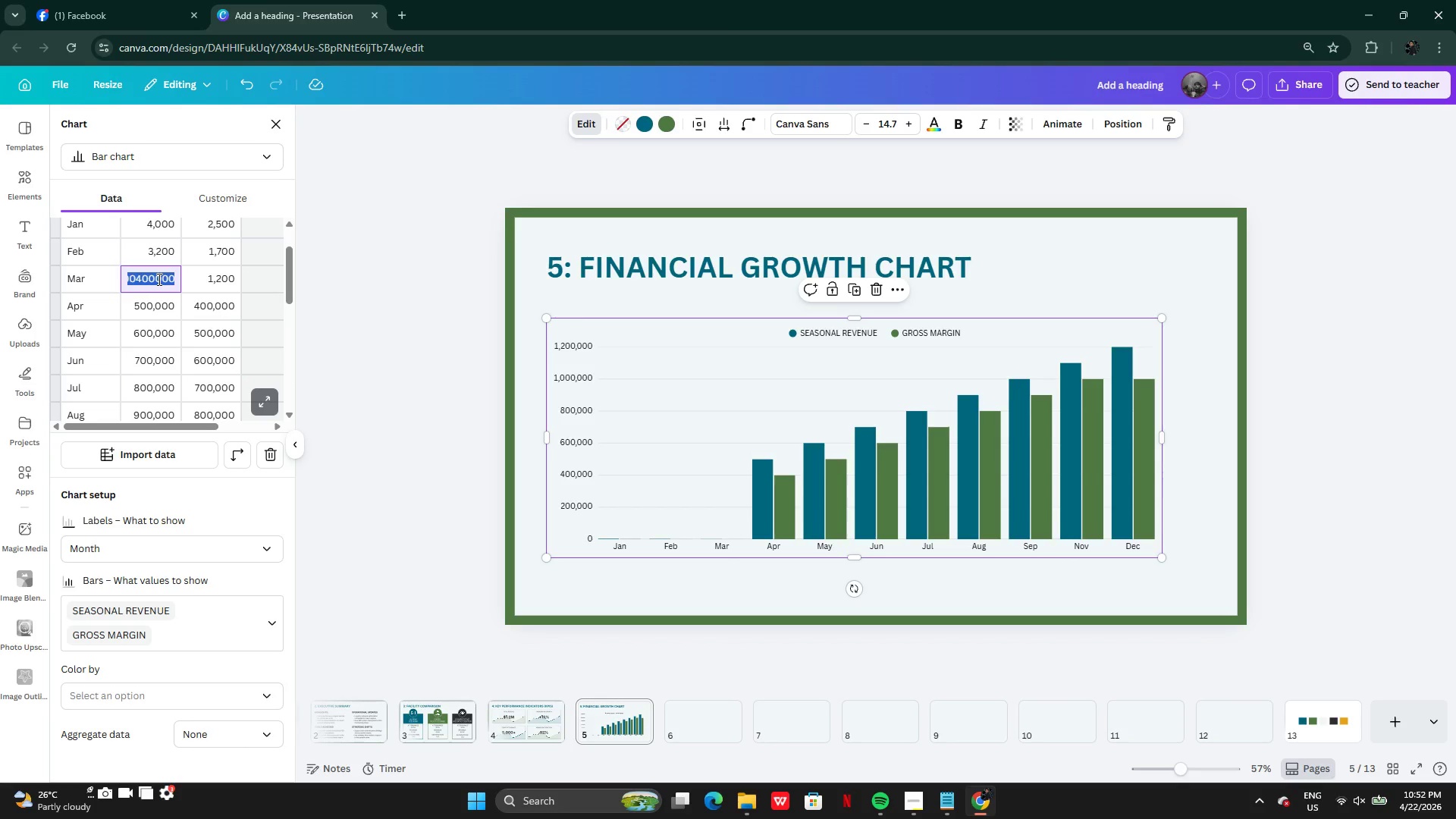 
key(Control+V)
 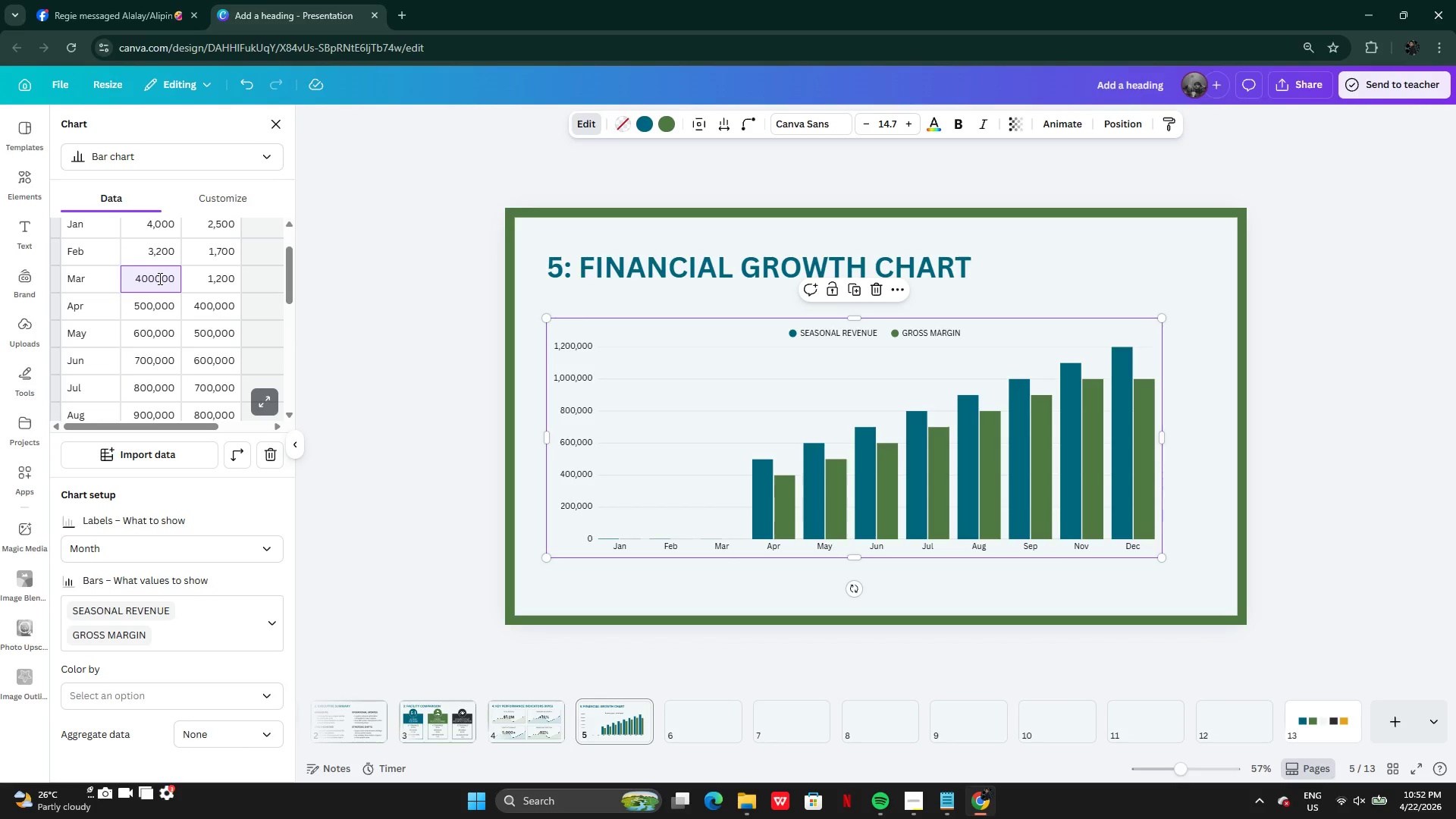 
key(Control+Enter)
 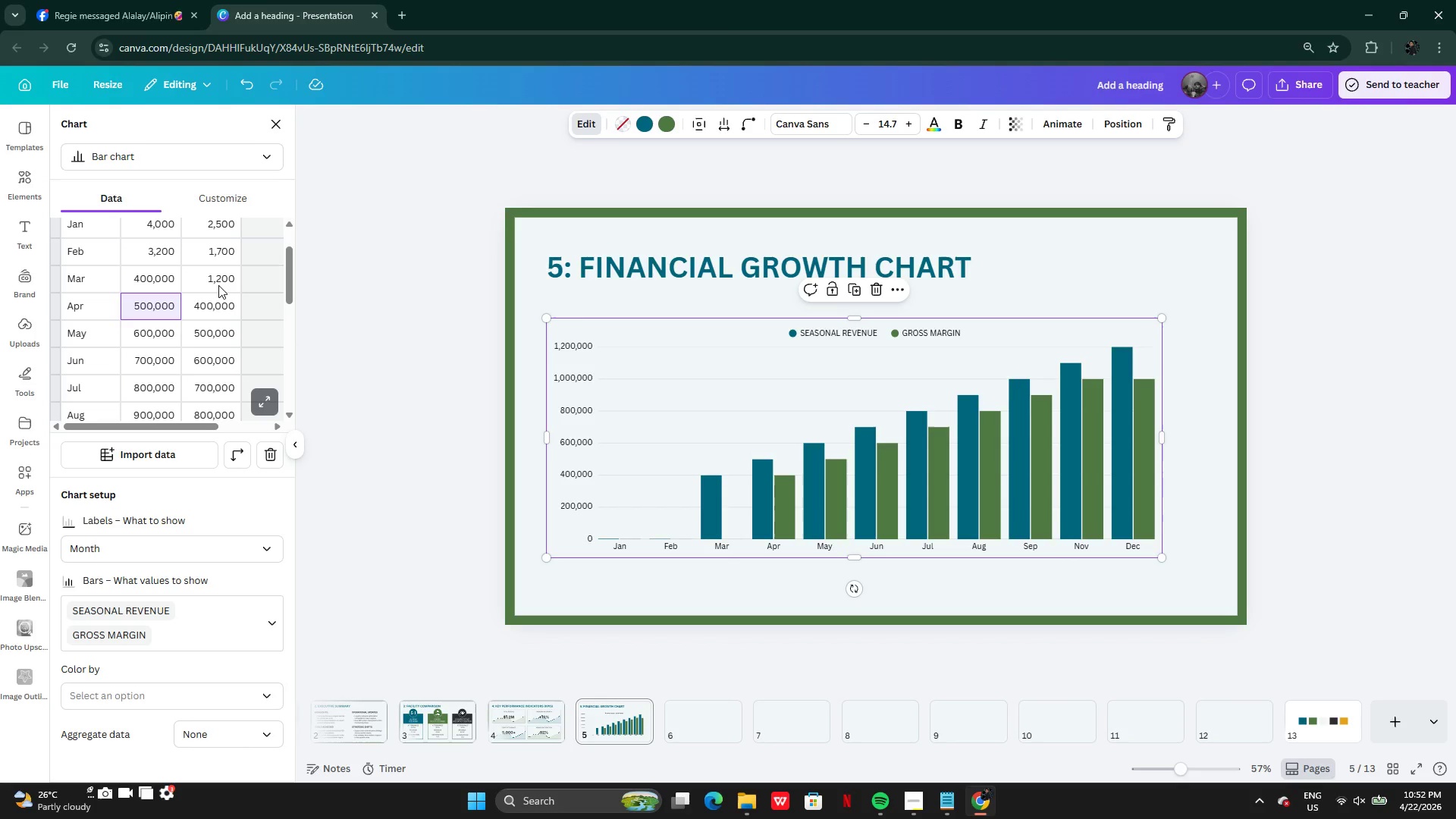 
double_click([218, 286])
 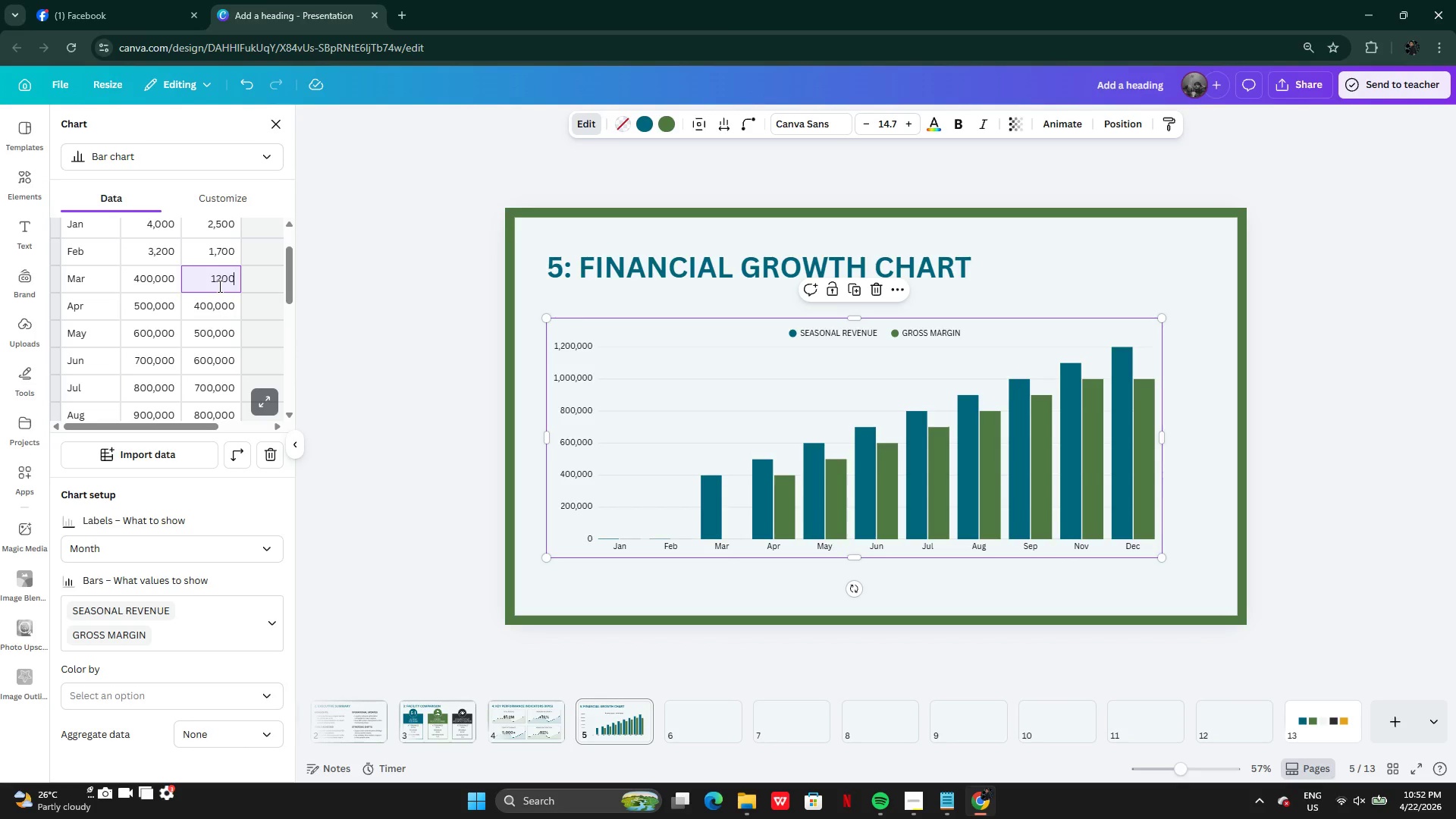 
key(Control+A)
 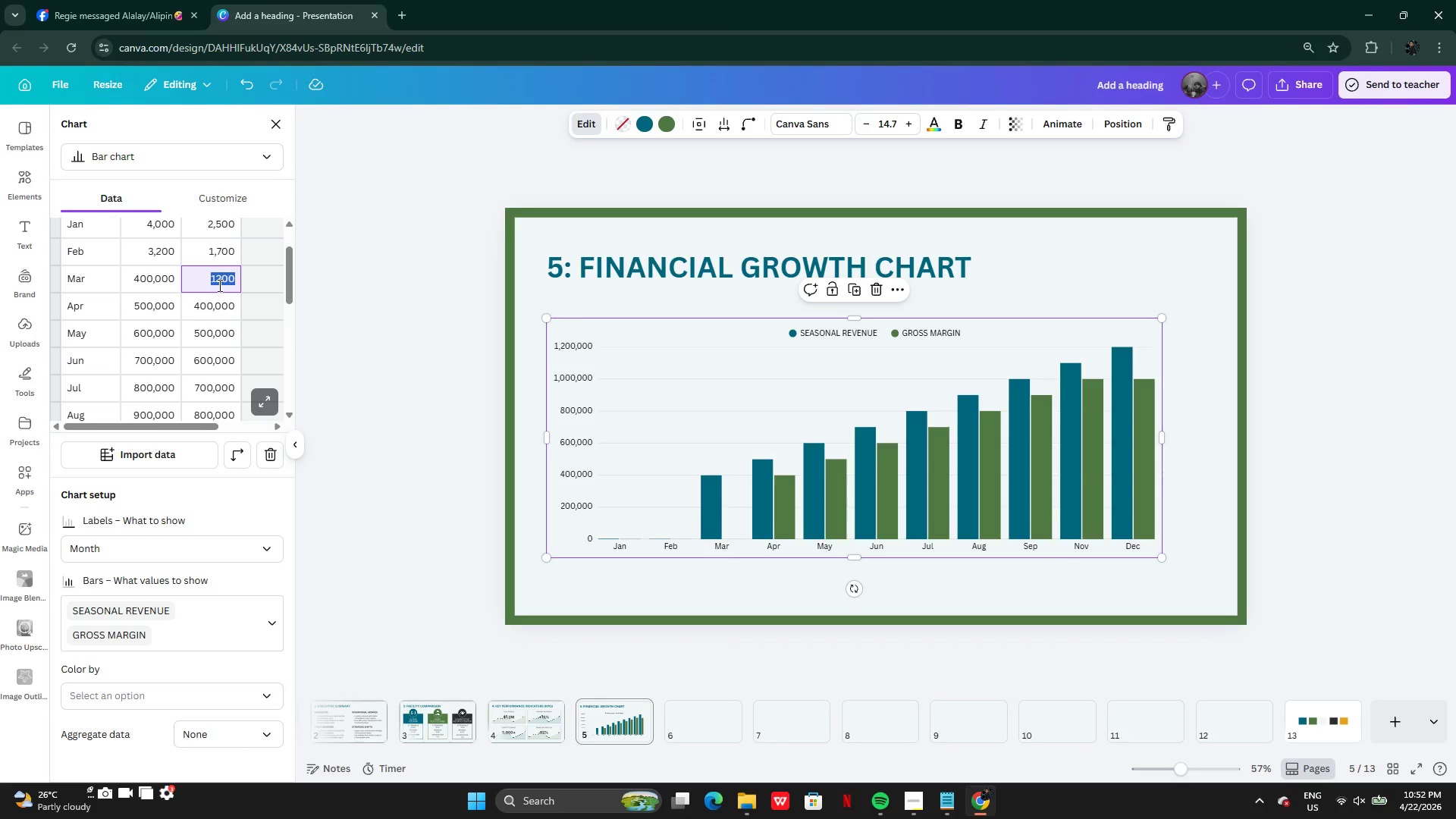 
key(Control+Backspace)
 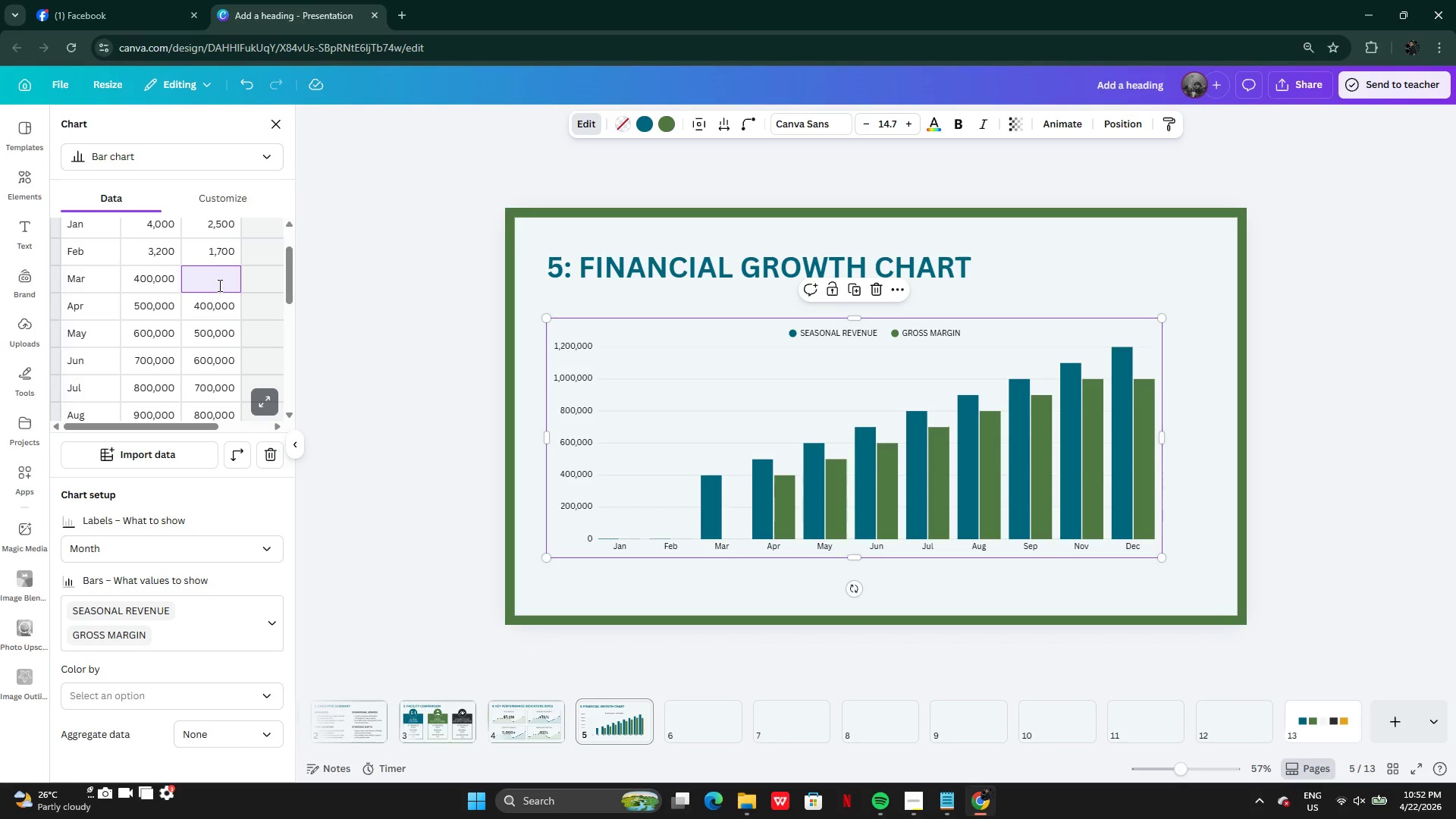 
type(300000)
 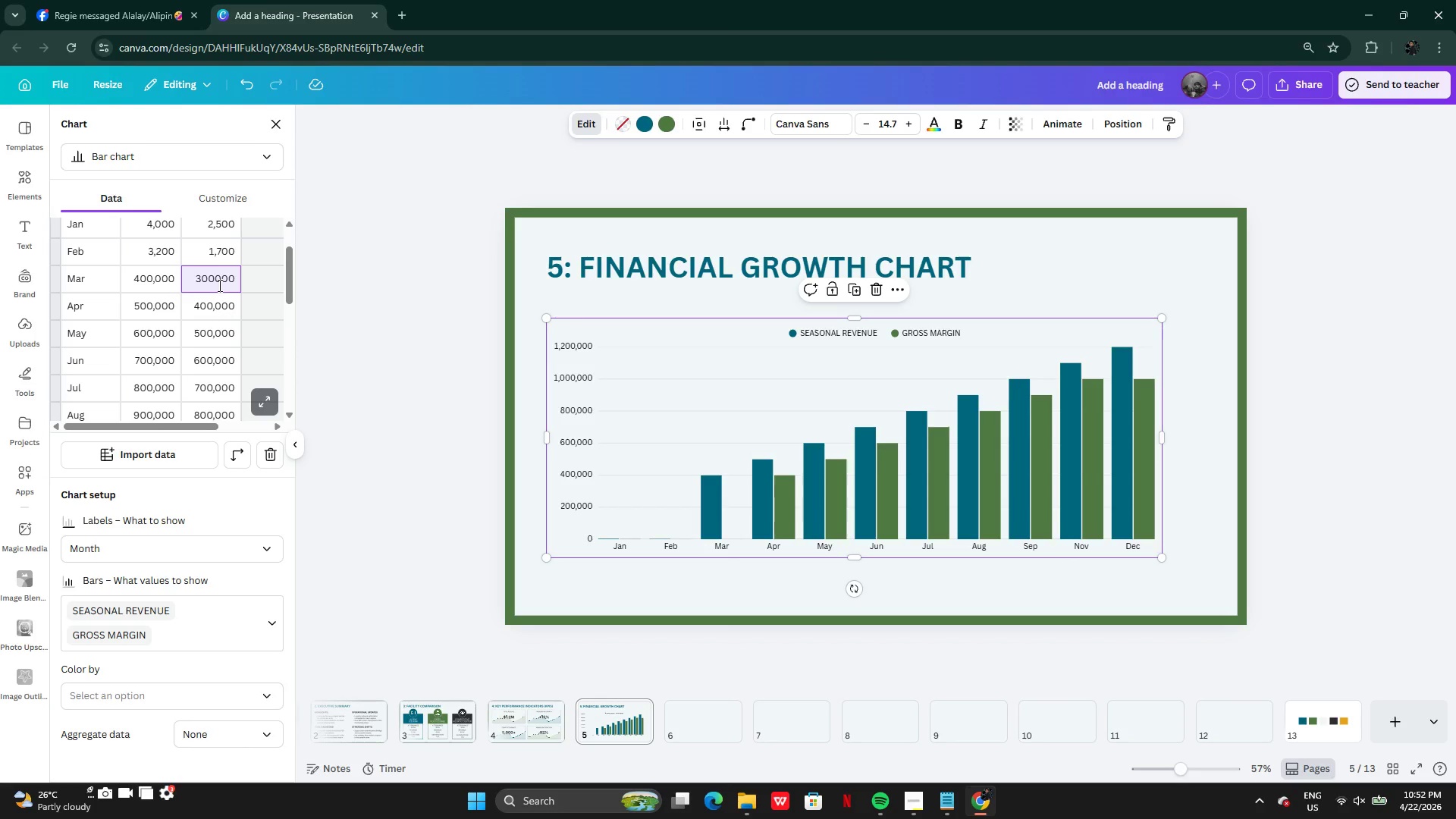 
key(Enter)
 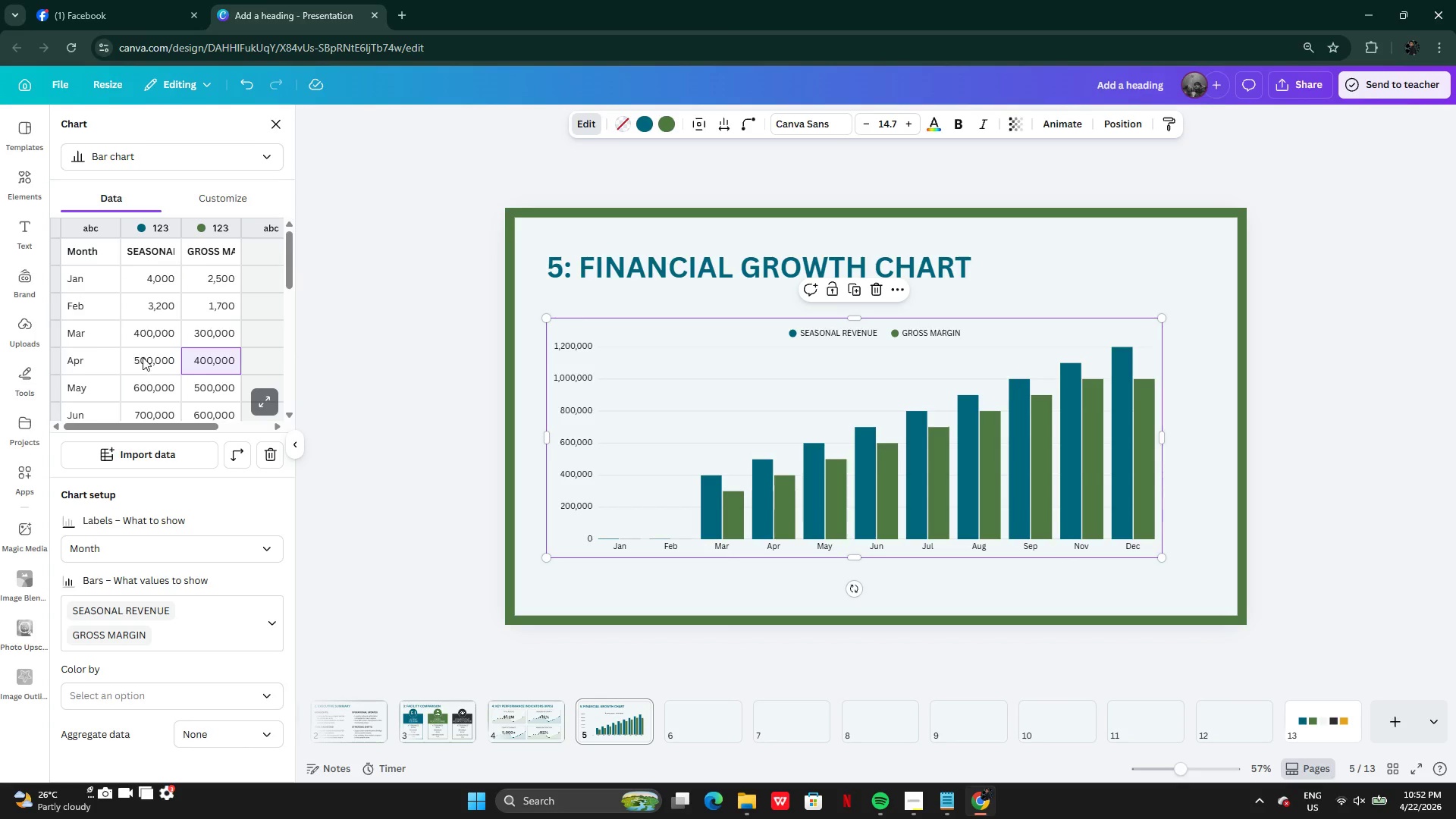 
double_click([206, 337])
 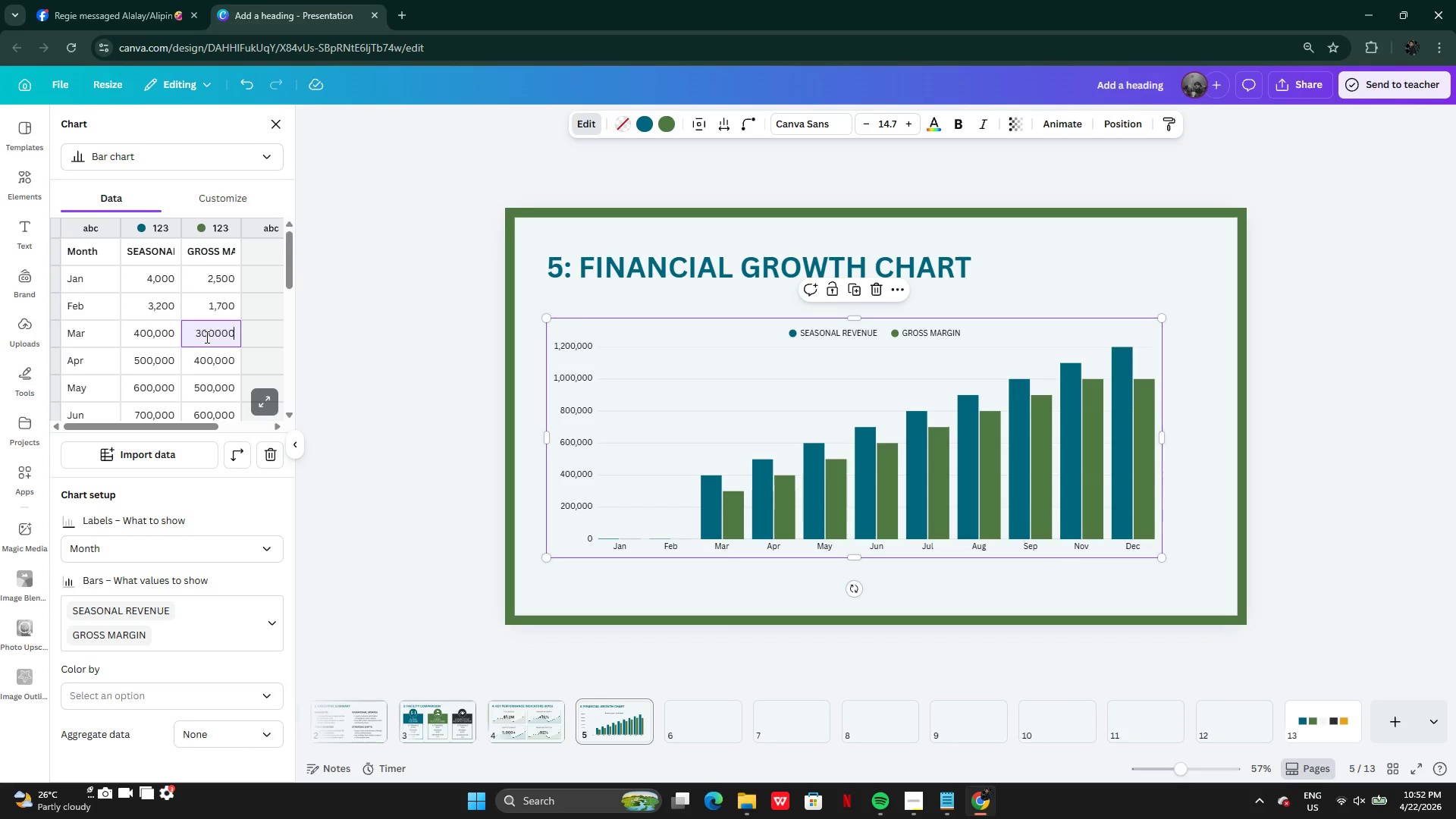 
key(Control+A)
 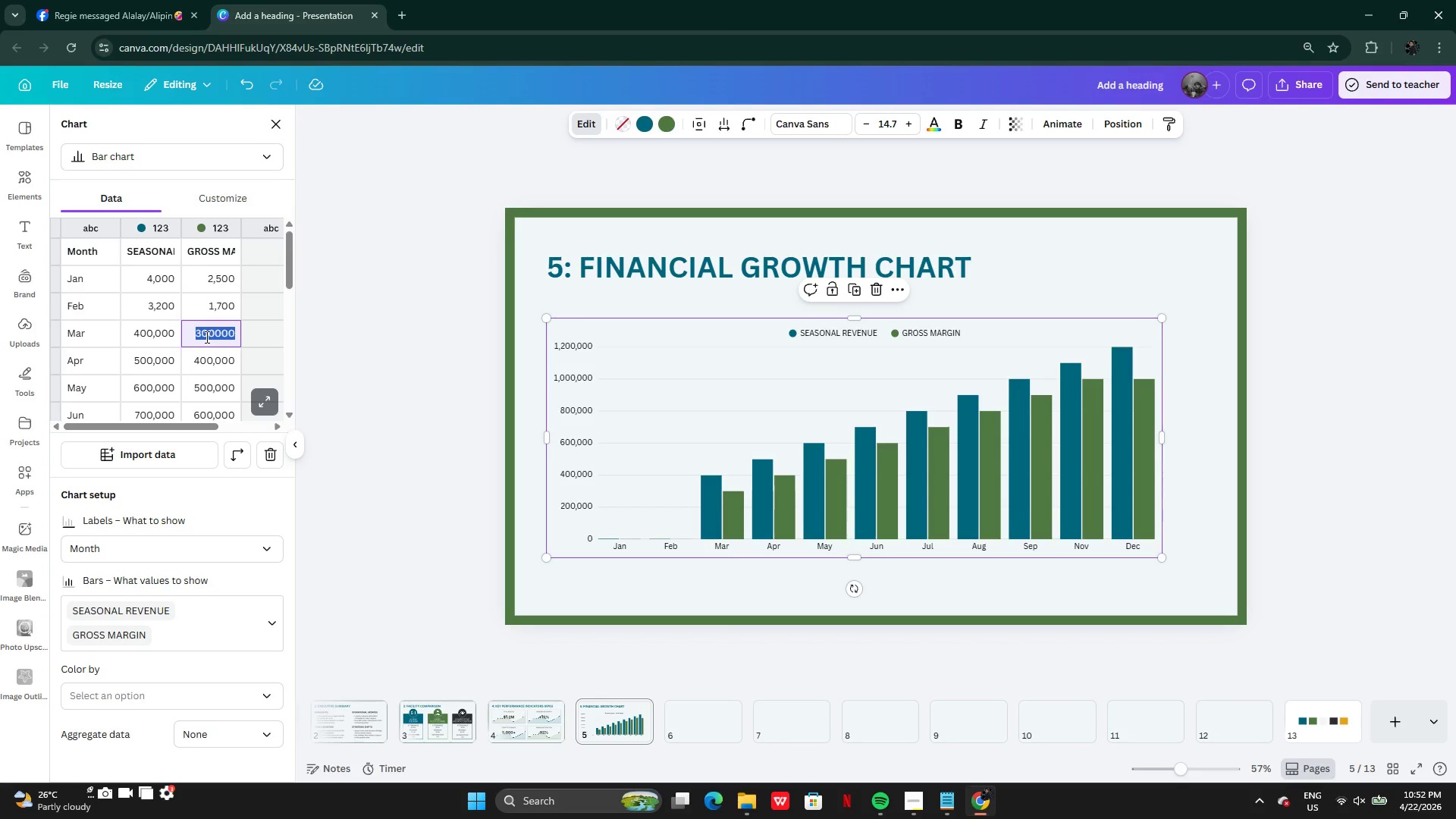 
key(Control+C)
 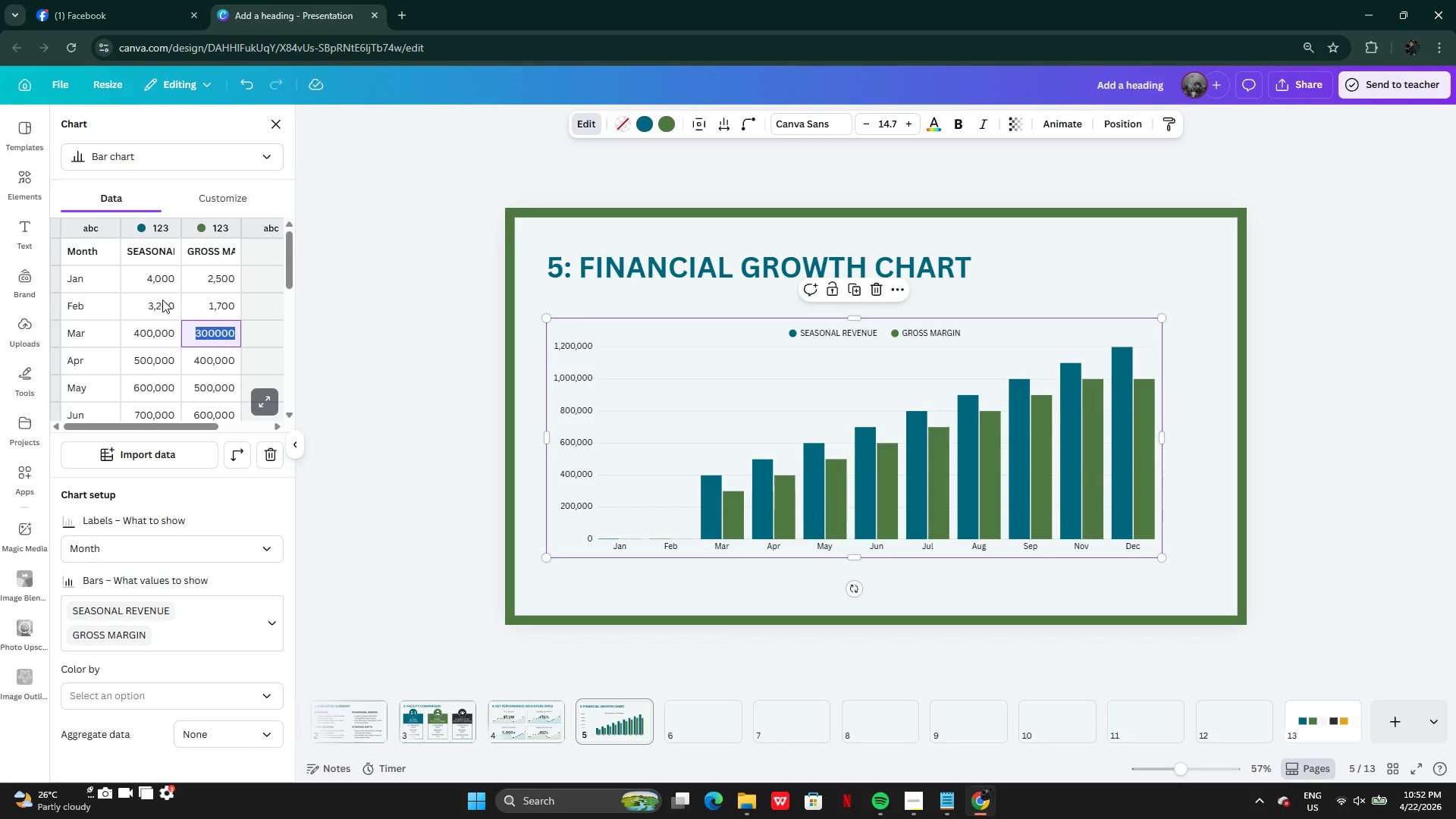 
left_click([162, 300])
 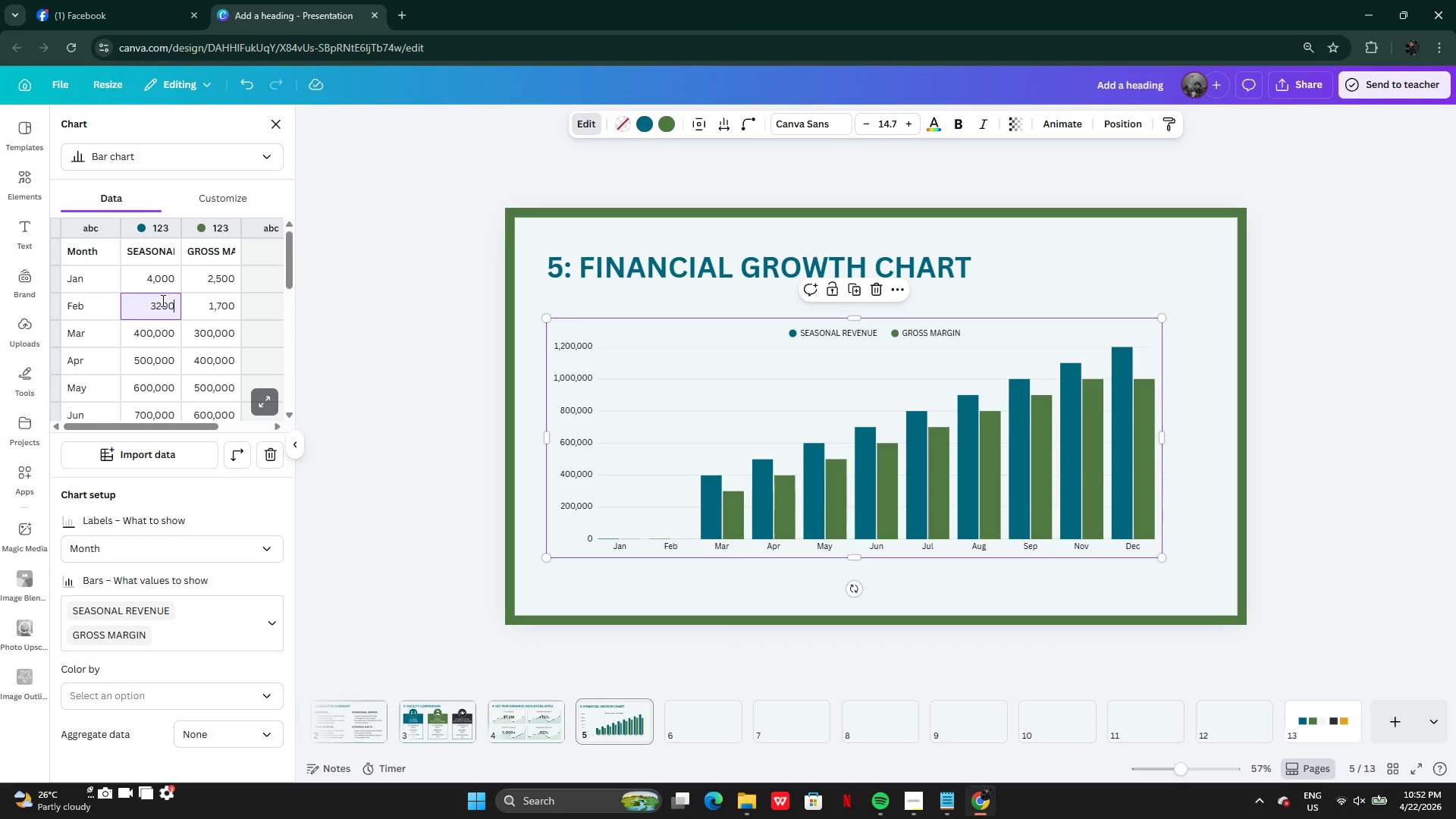 
key(Control+A)
 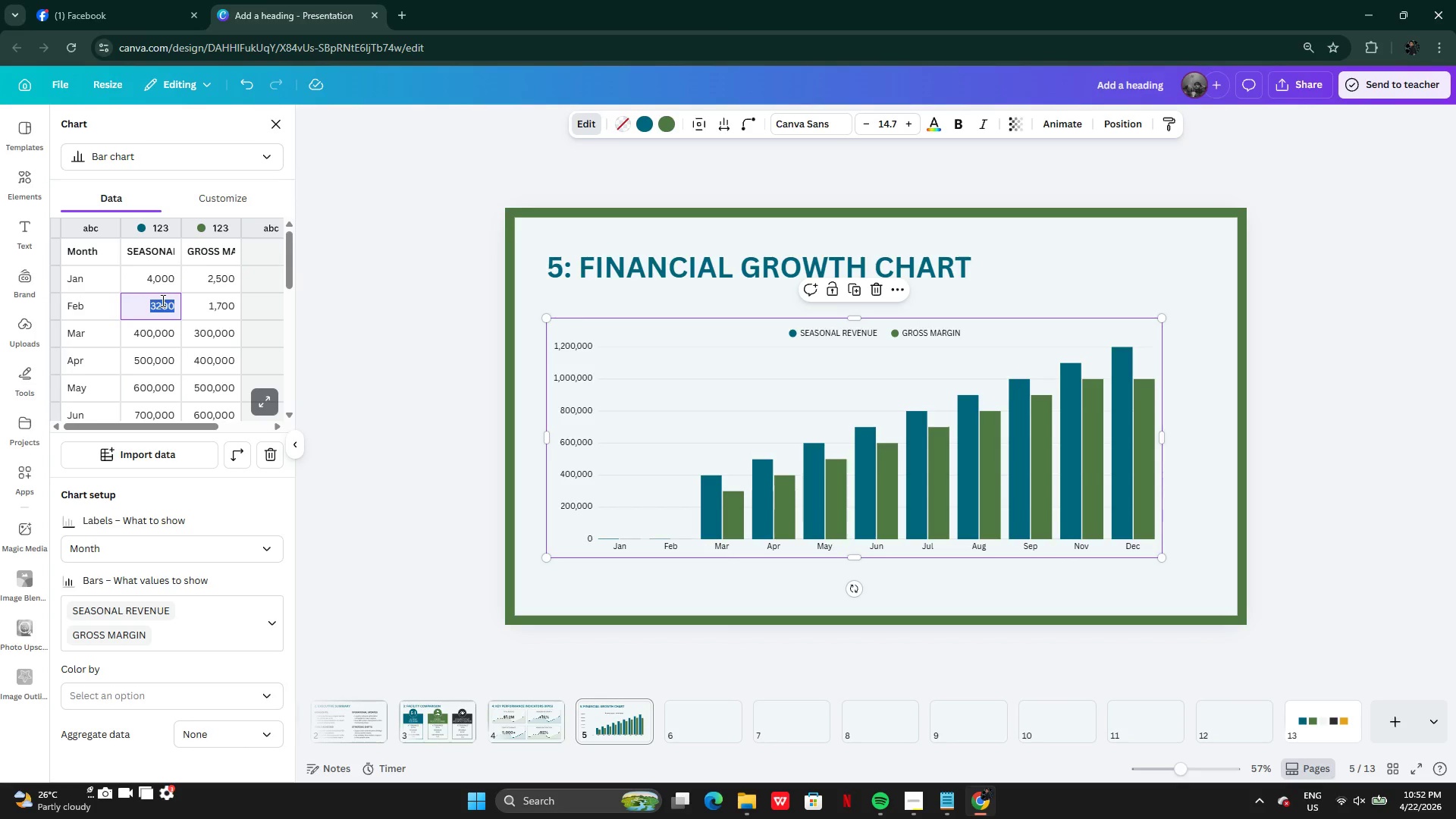 
key(Control+V)
 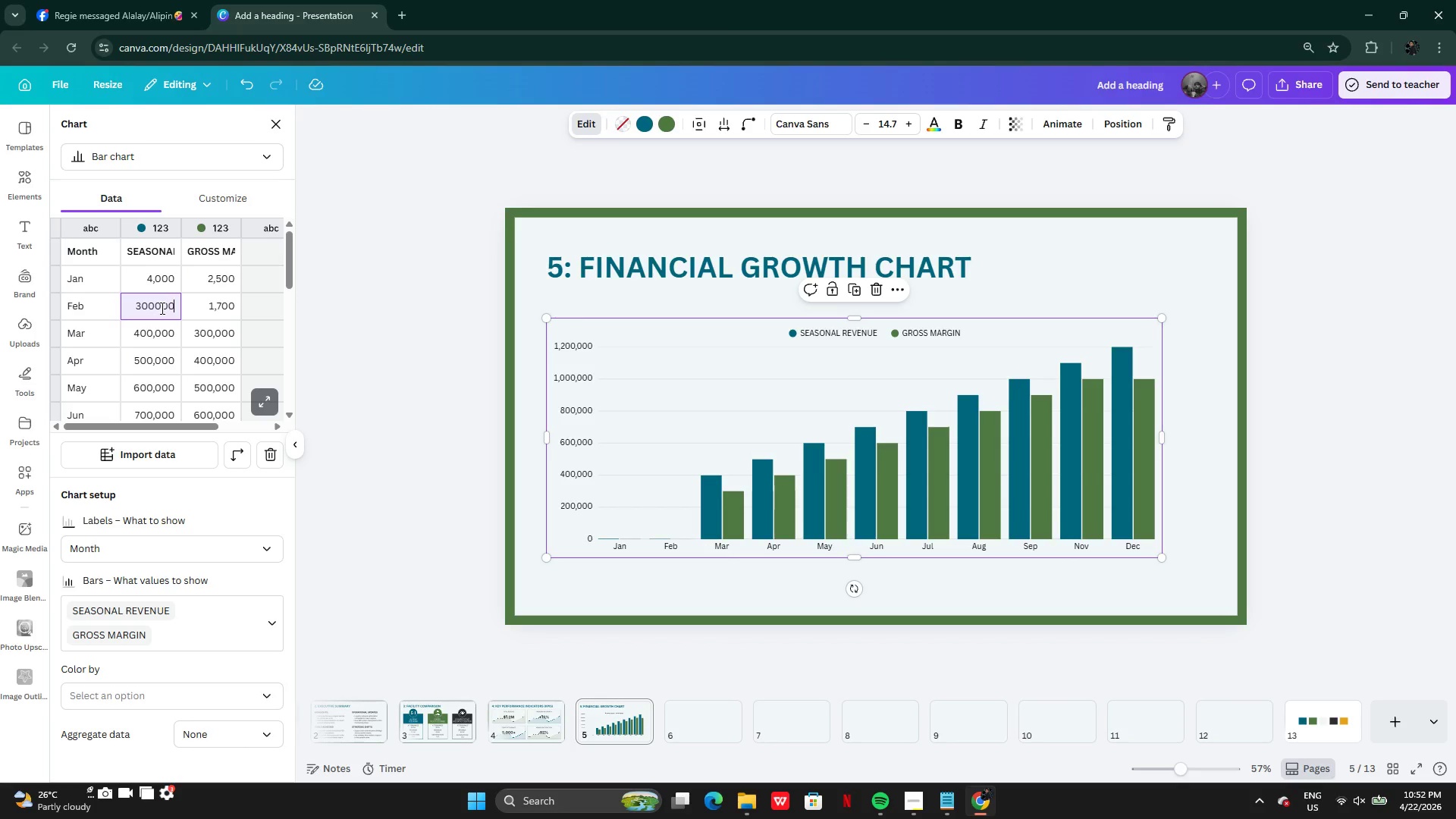 
key(Control+Enter)
 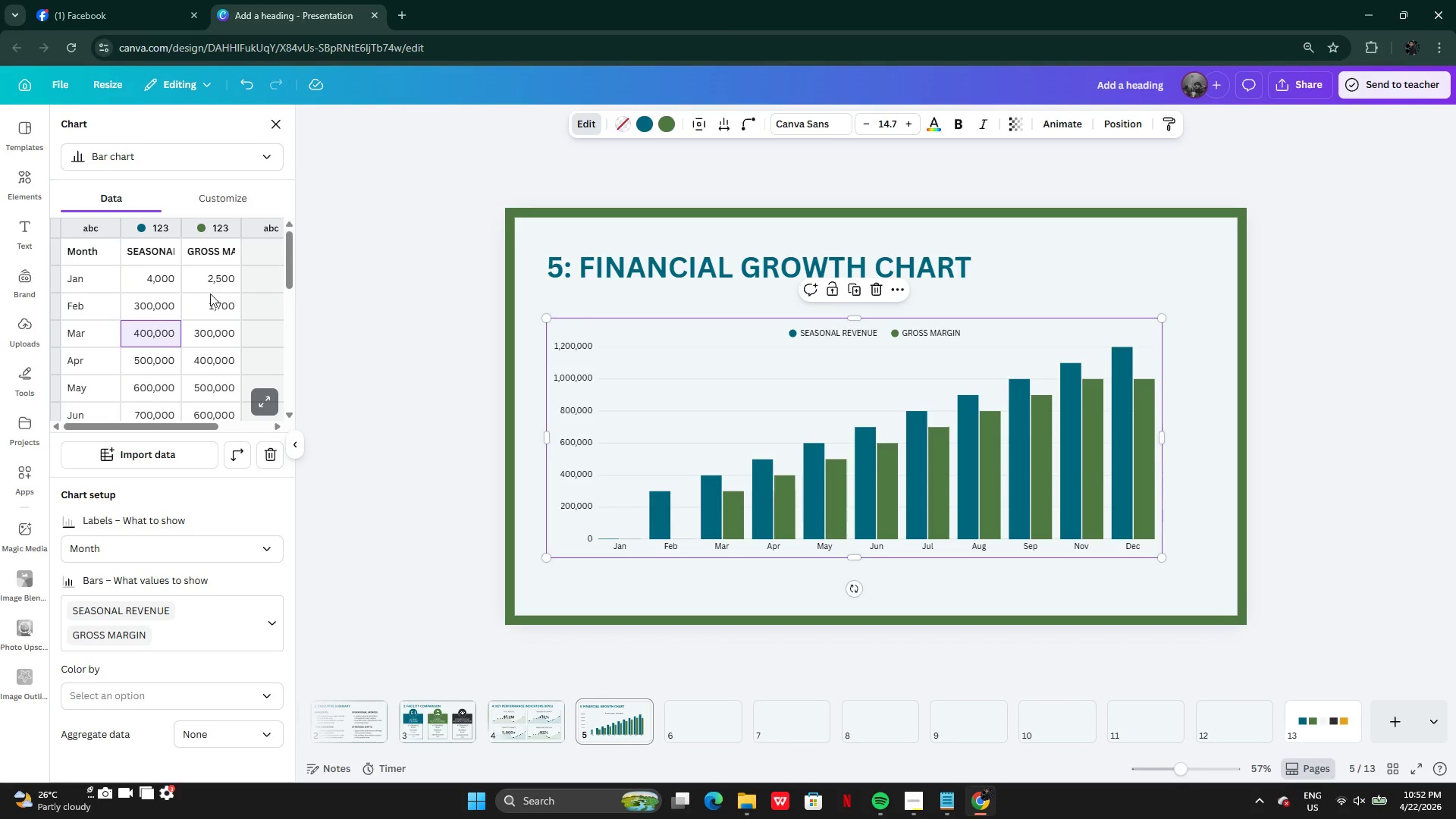 
double_click([210, 298])
 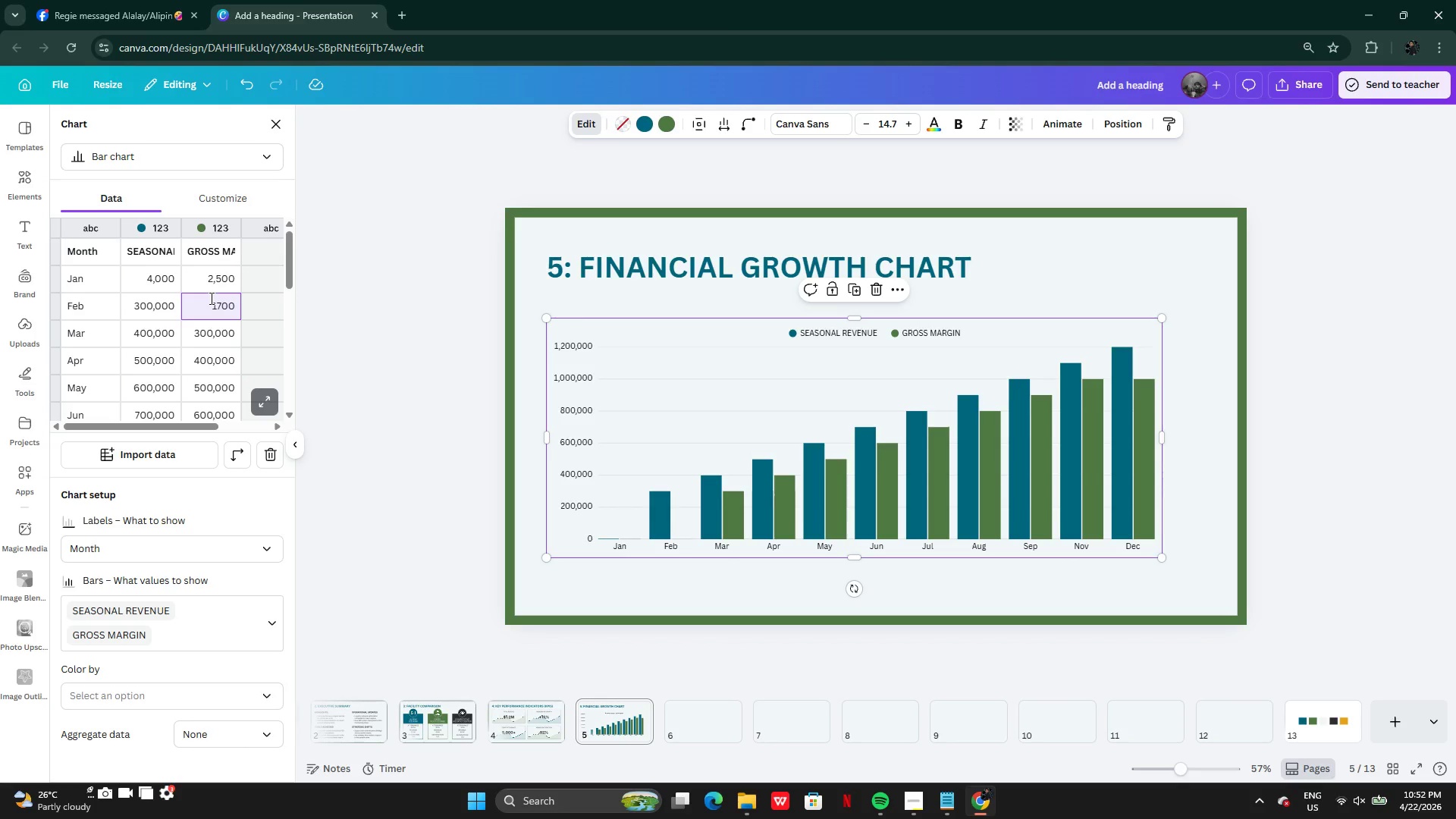 
key(Control+A)
 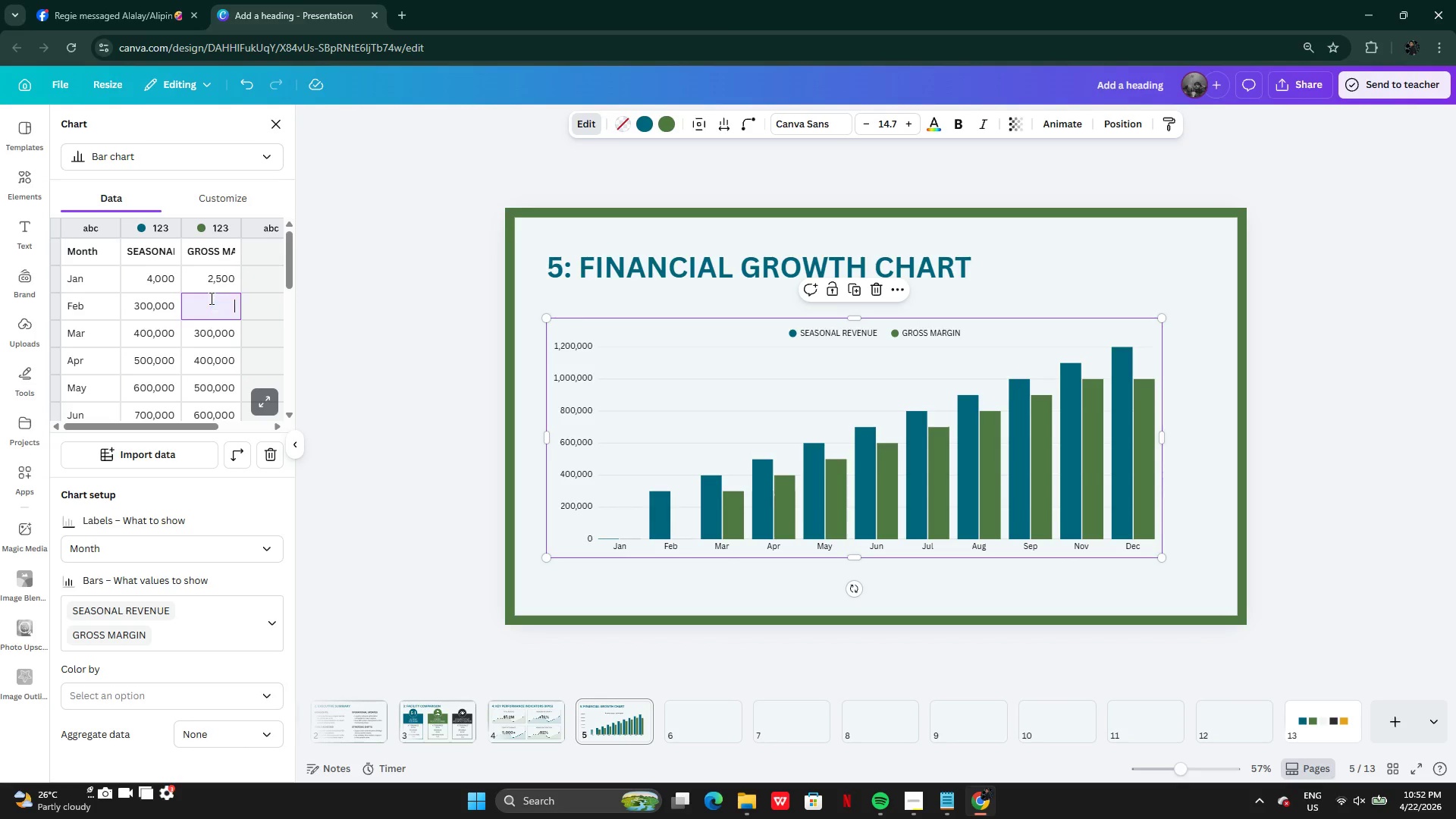 
key(Control+Backspace)
 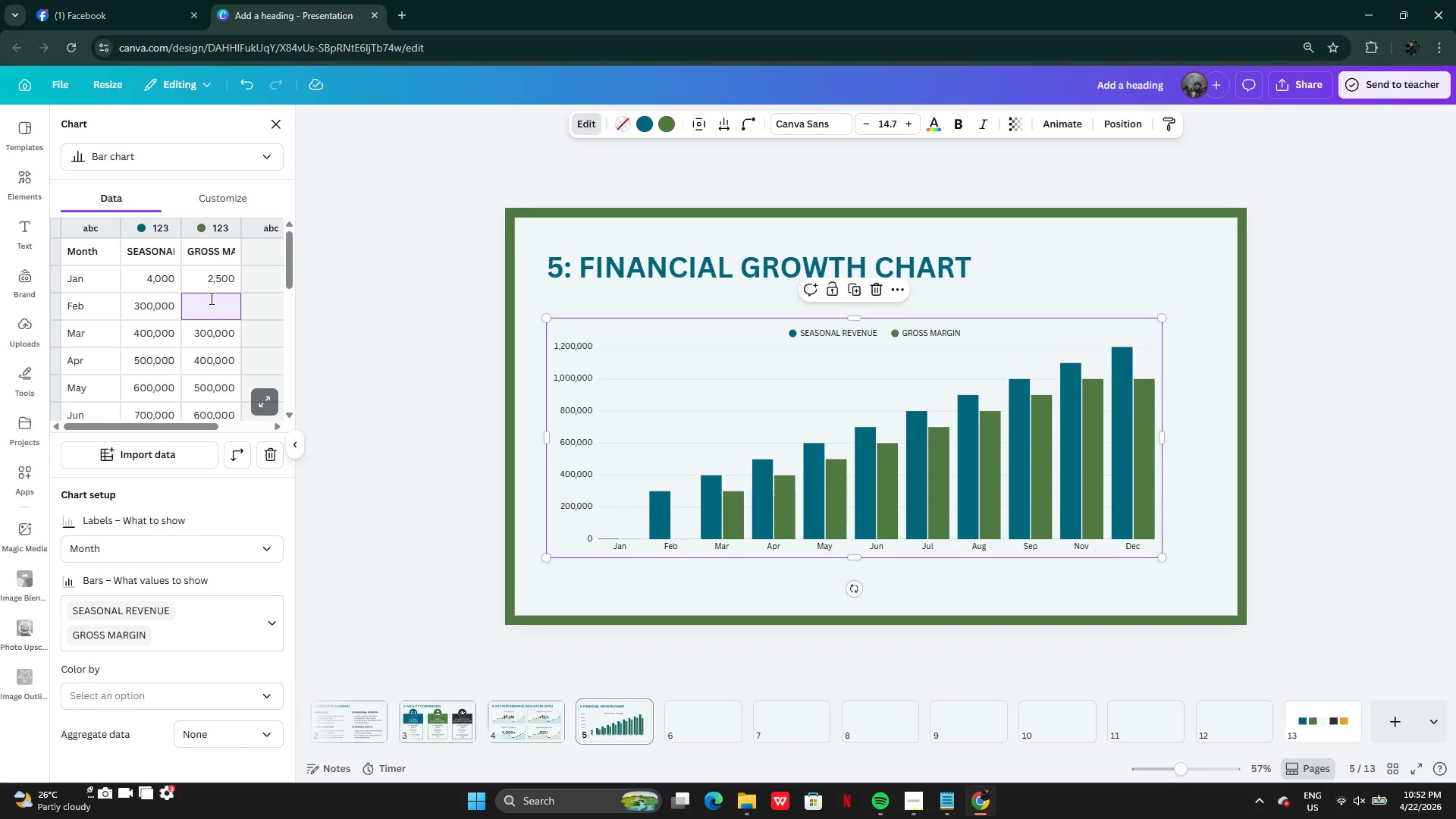 
key(Control+2)
 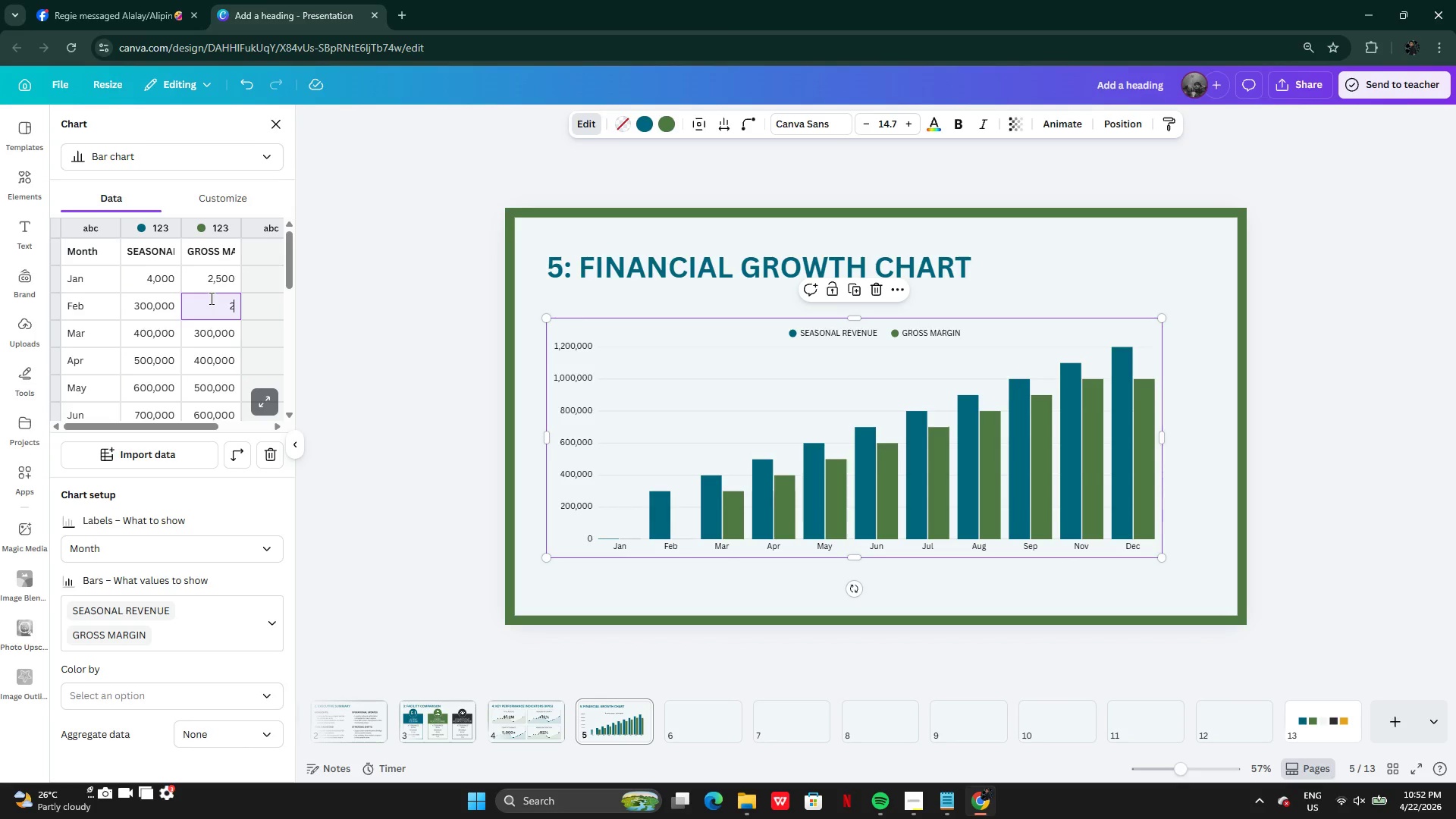 
key(Control+0)
 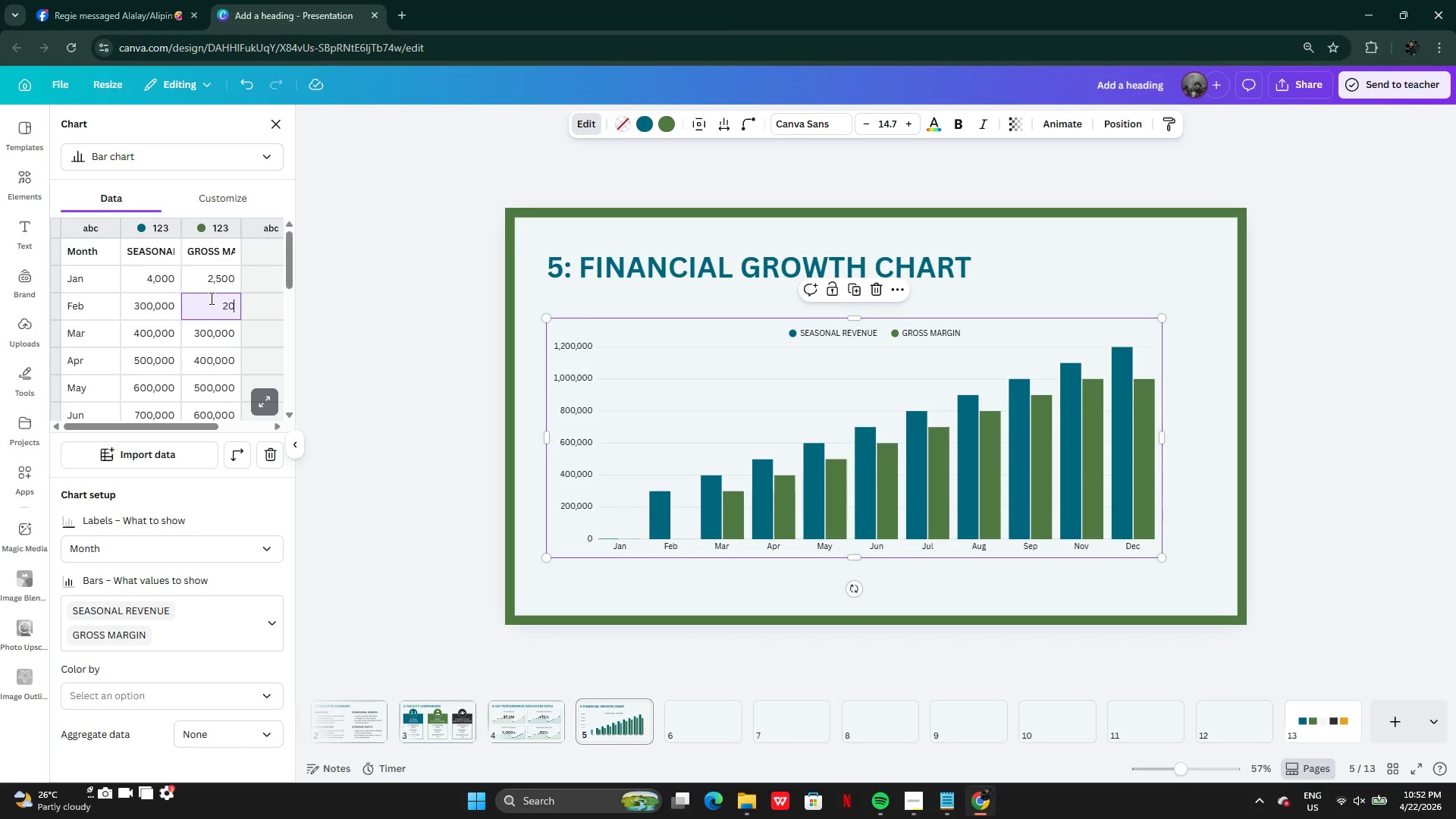 
key(Control+0)
 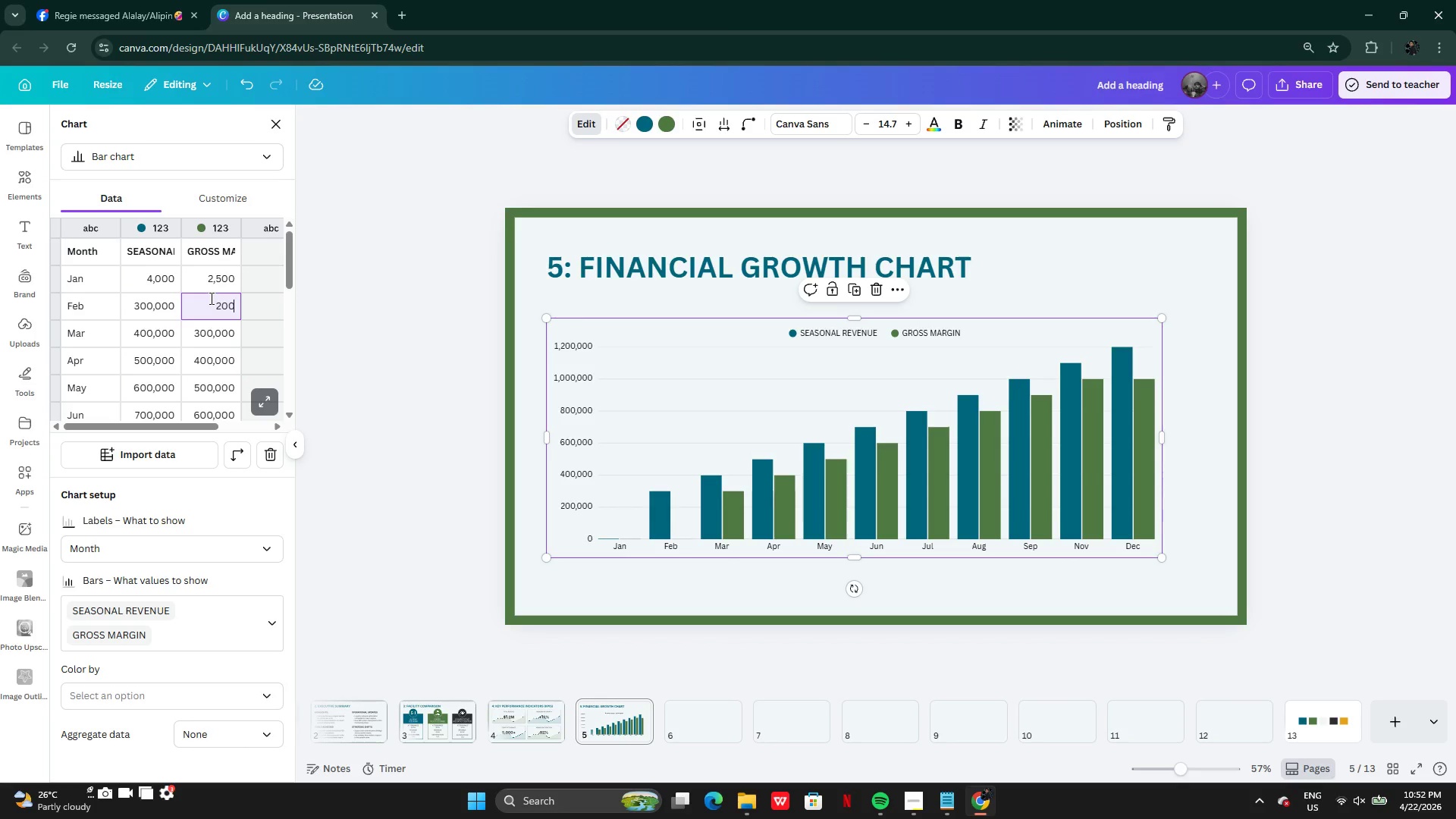 
key(Control+0)
 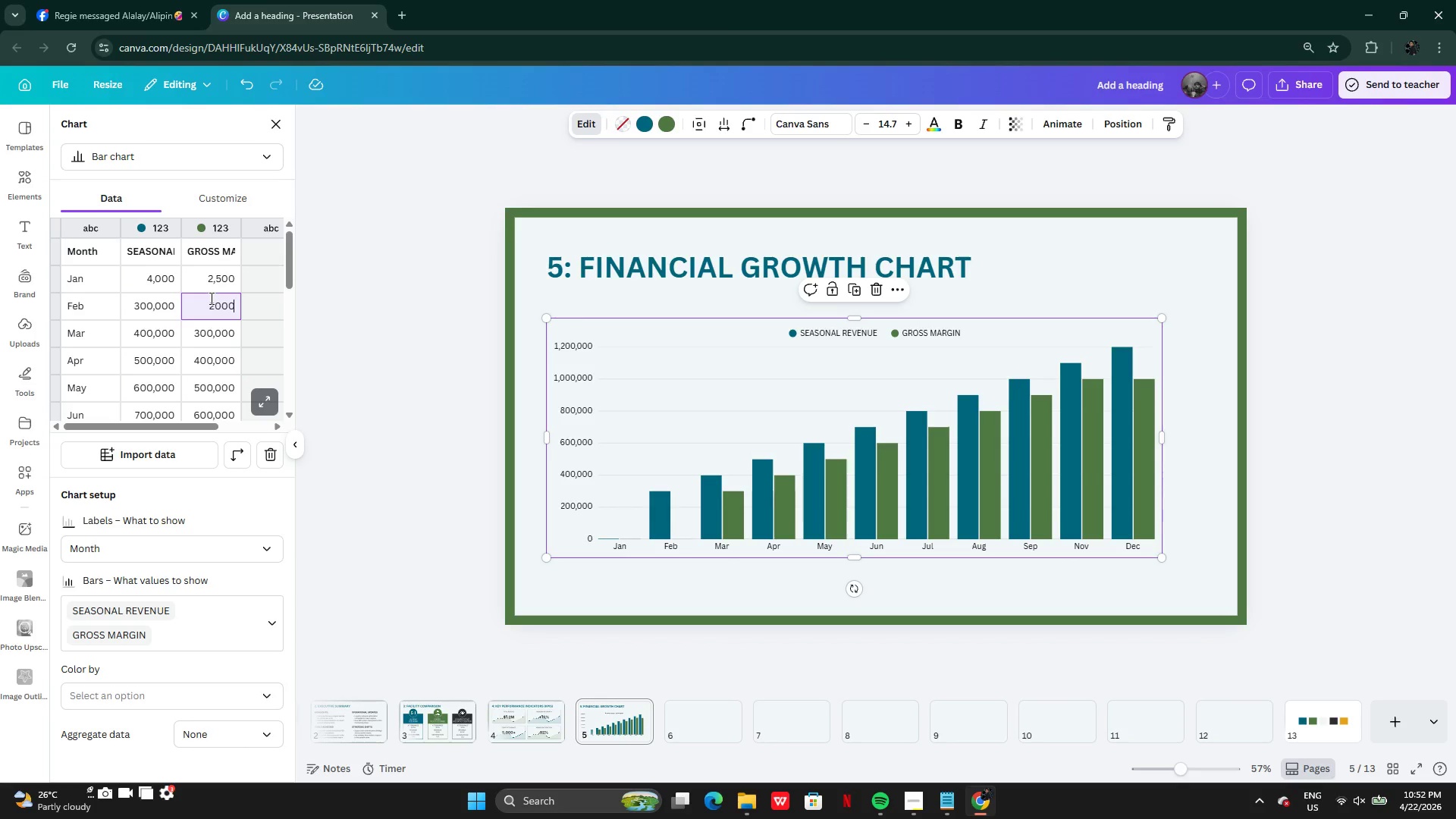 
key(Control+0)
 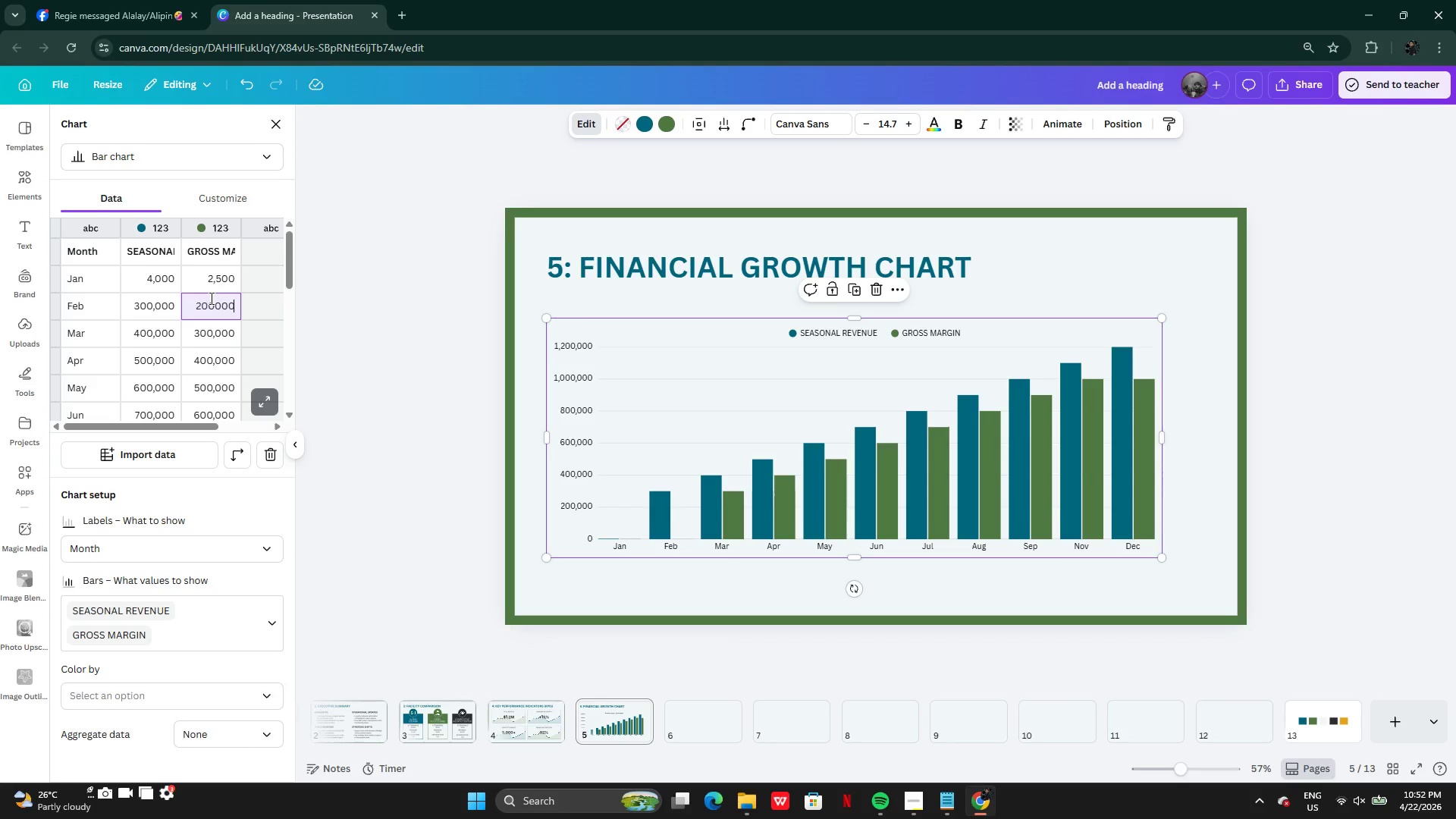 
key(Control+0)
 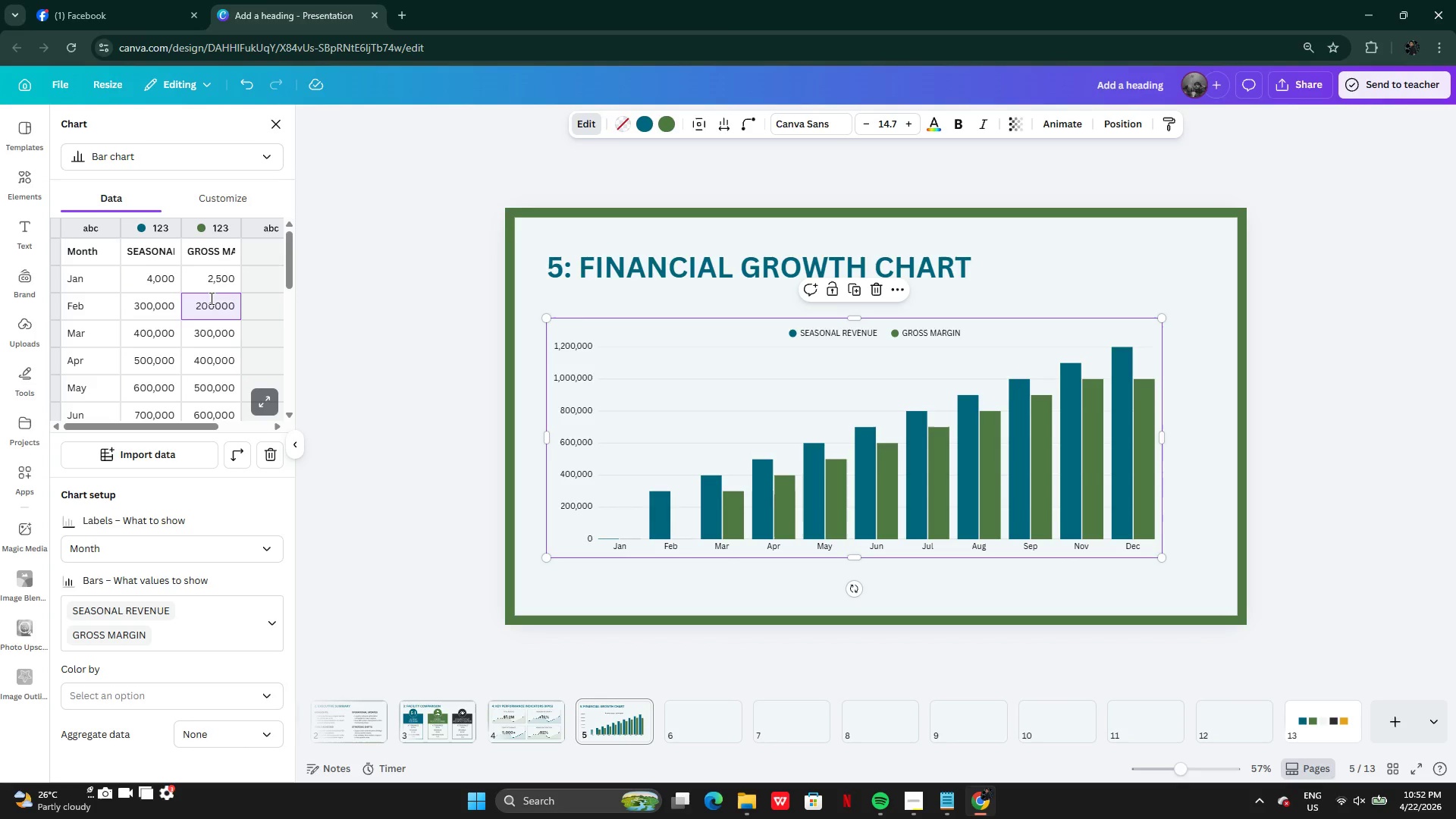 
key(Enter)
 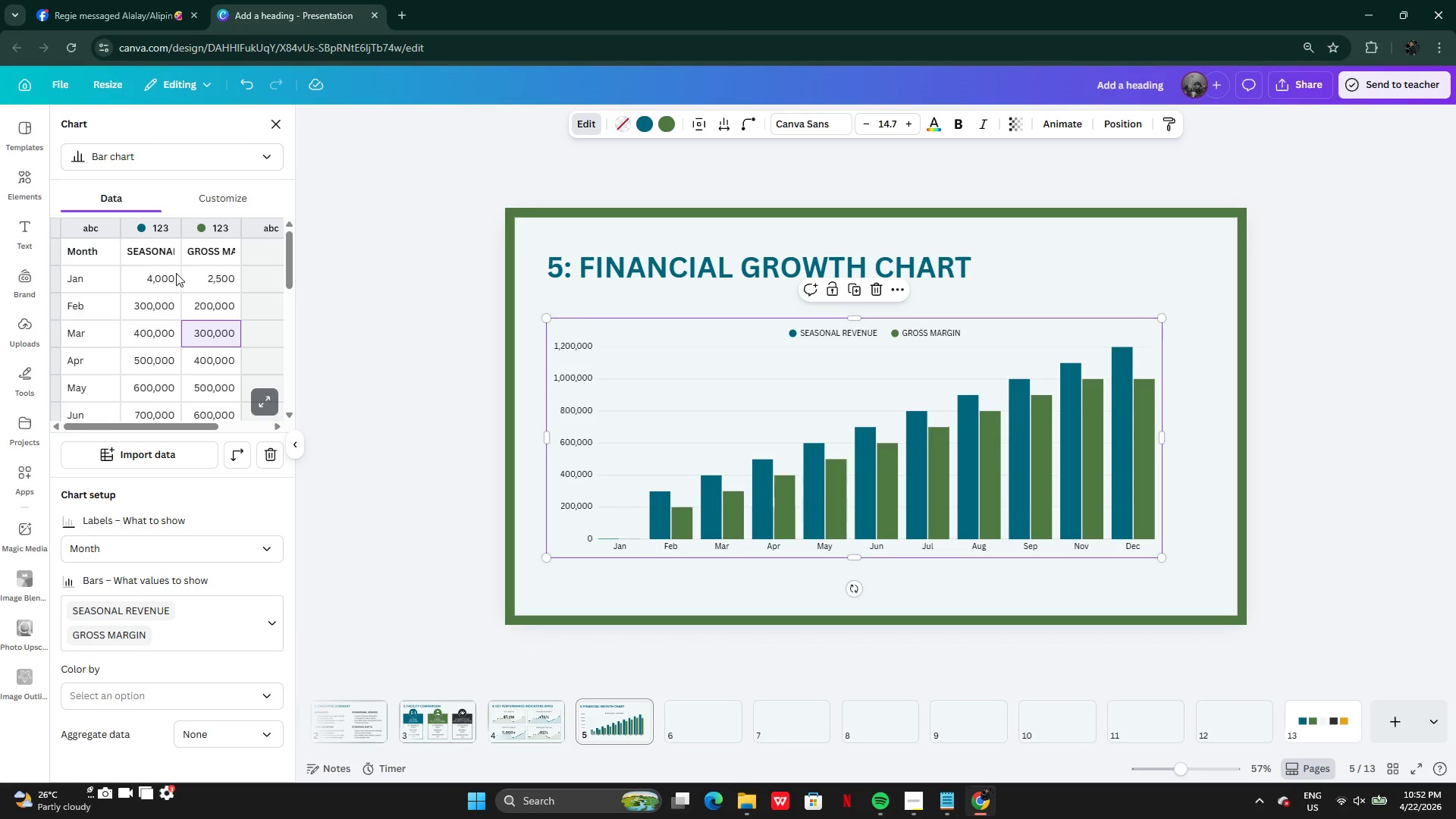 
double_click([168, 277])
 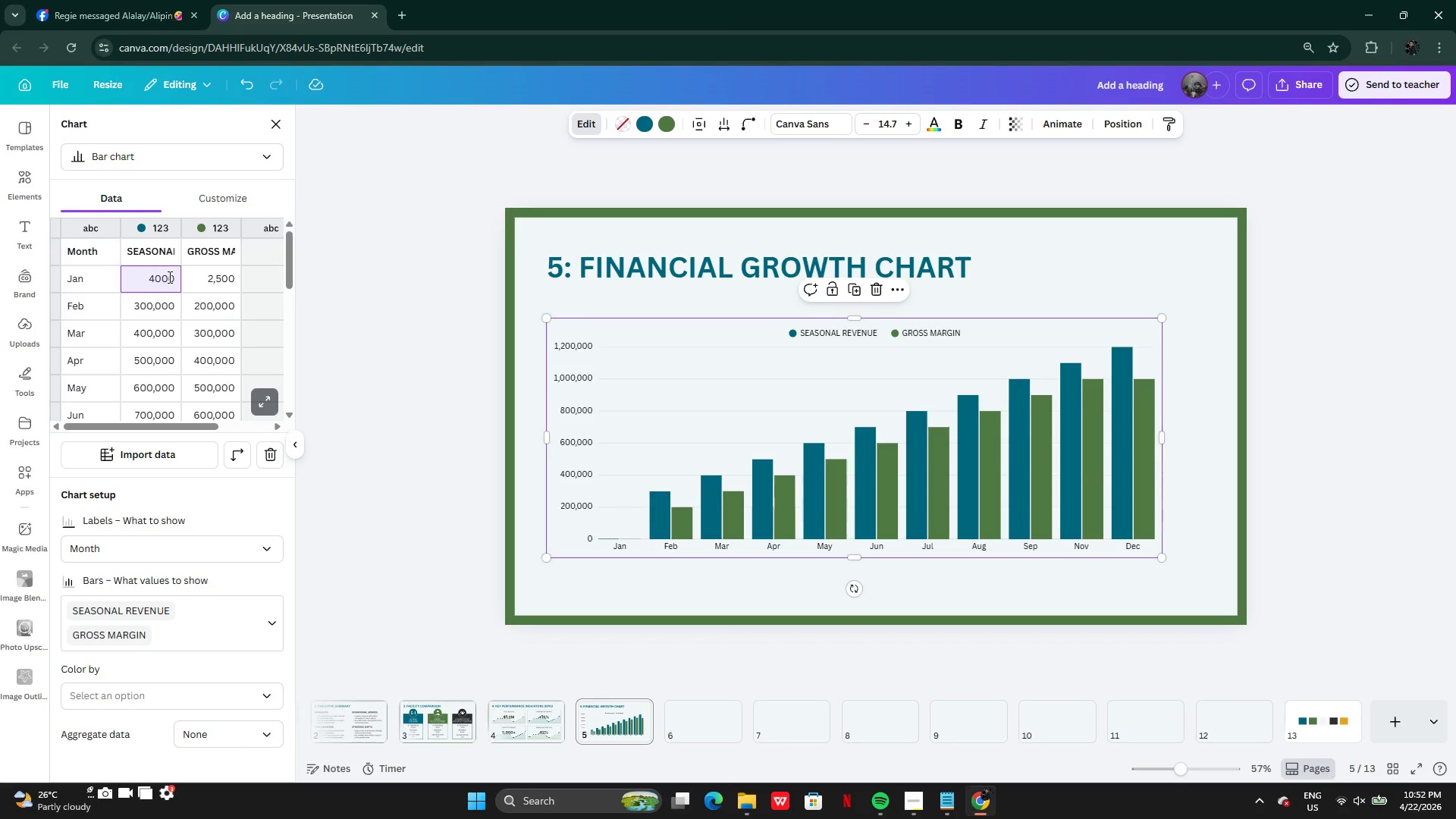 
left_click_drag(start_coordinate=[168, 277], to_coordinate=[143, 278])
 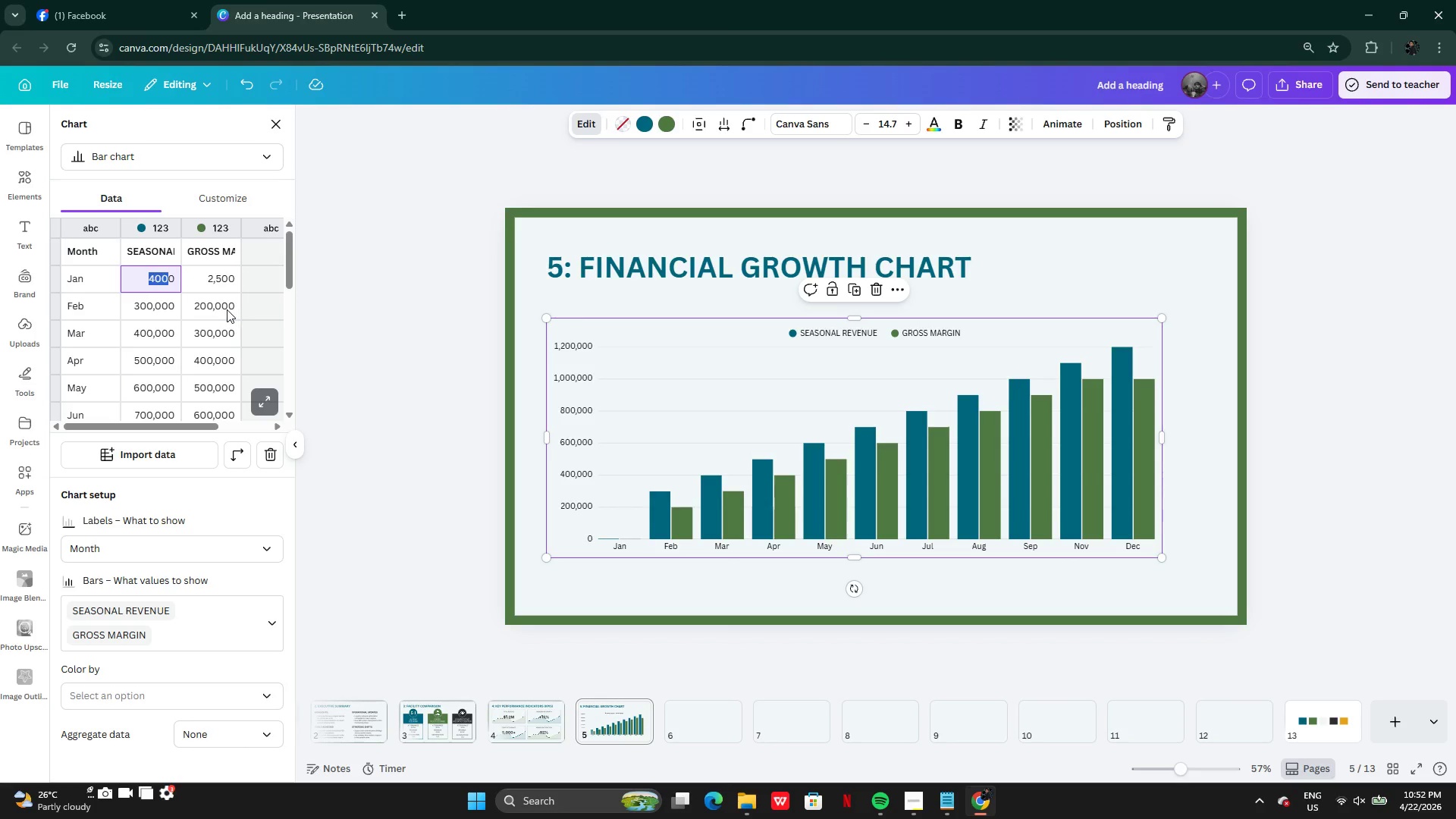 
left_click([227, 309])
 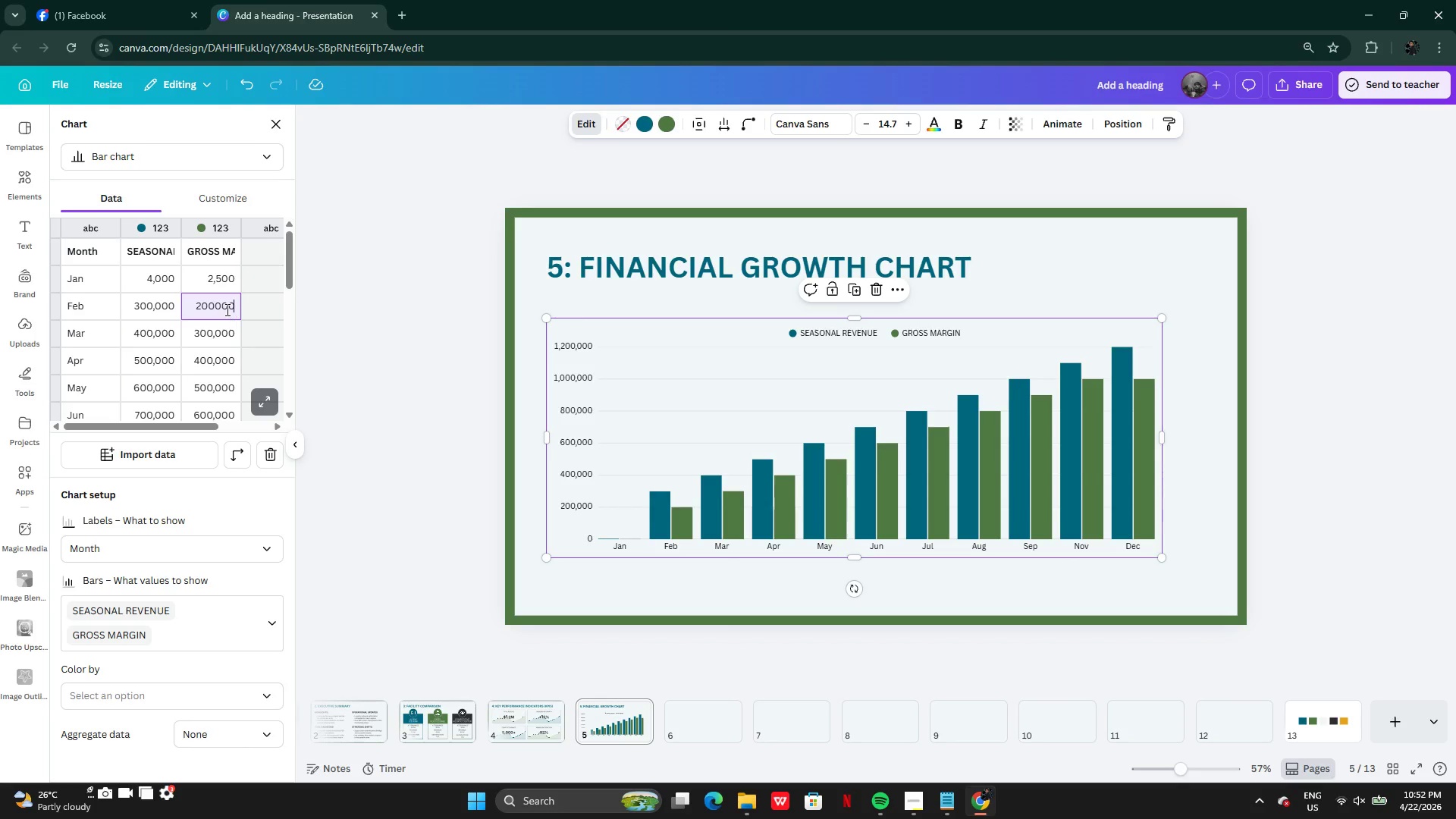 
hold_key(key=ControlLeft, duration=1.72)
 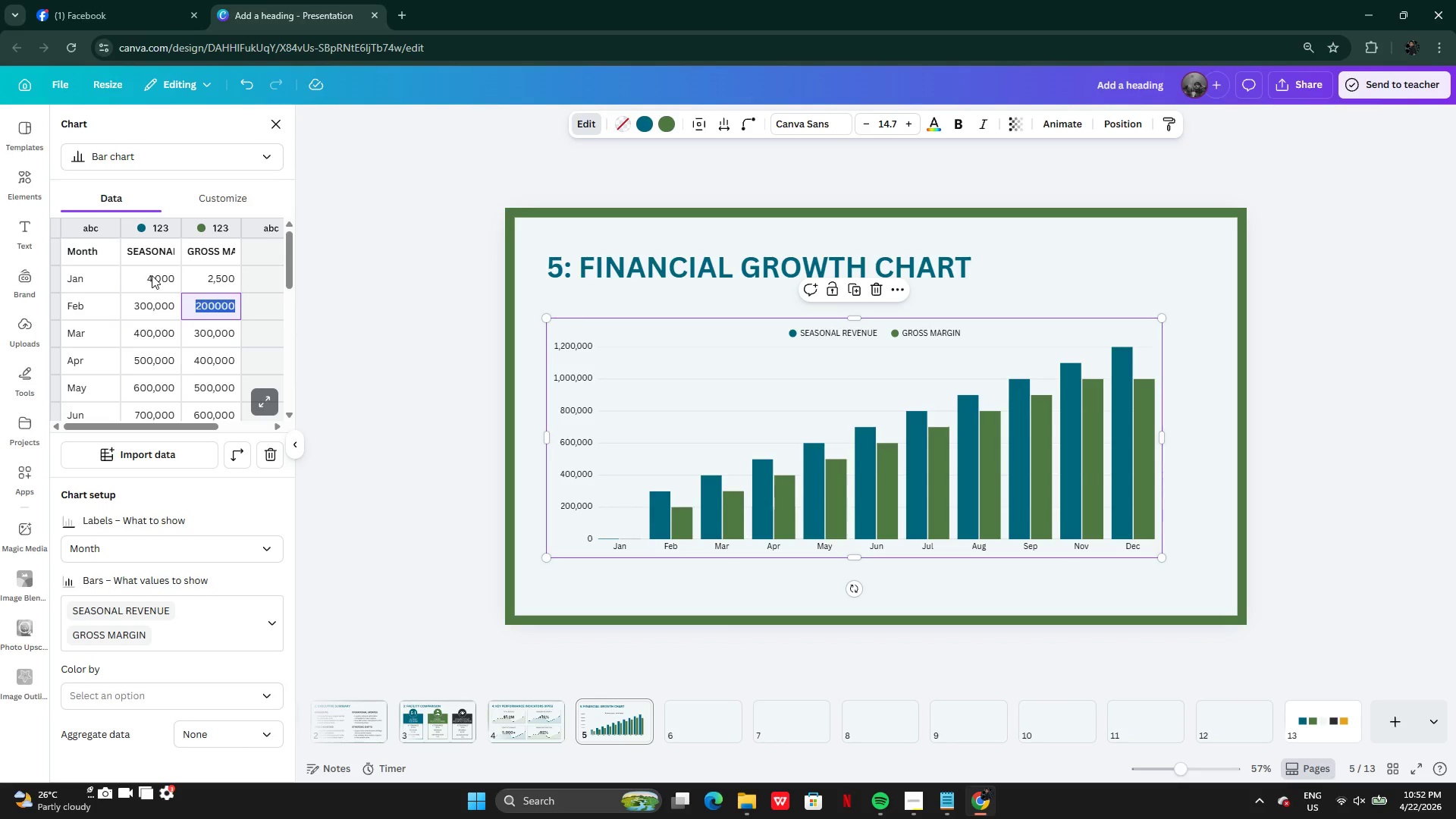 
type(AC)
 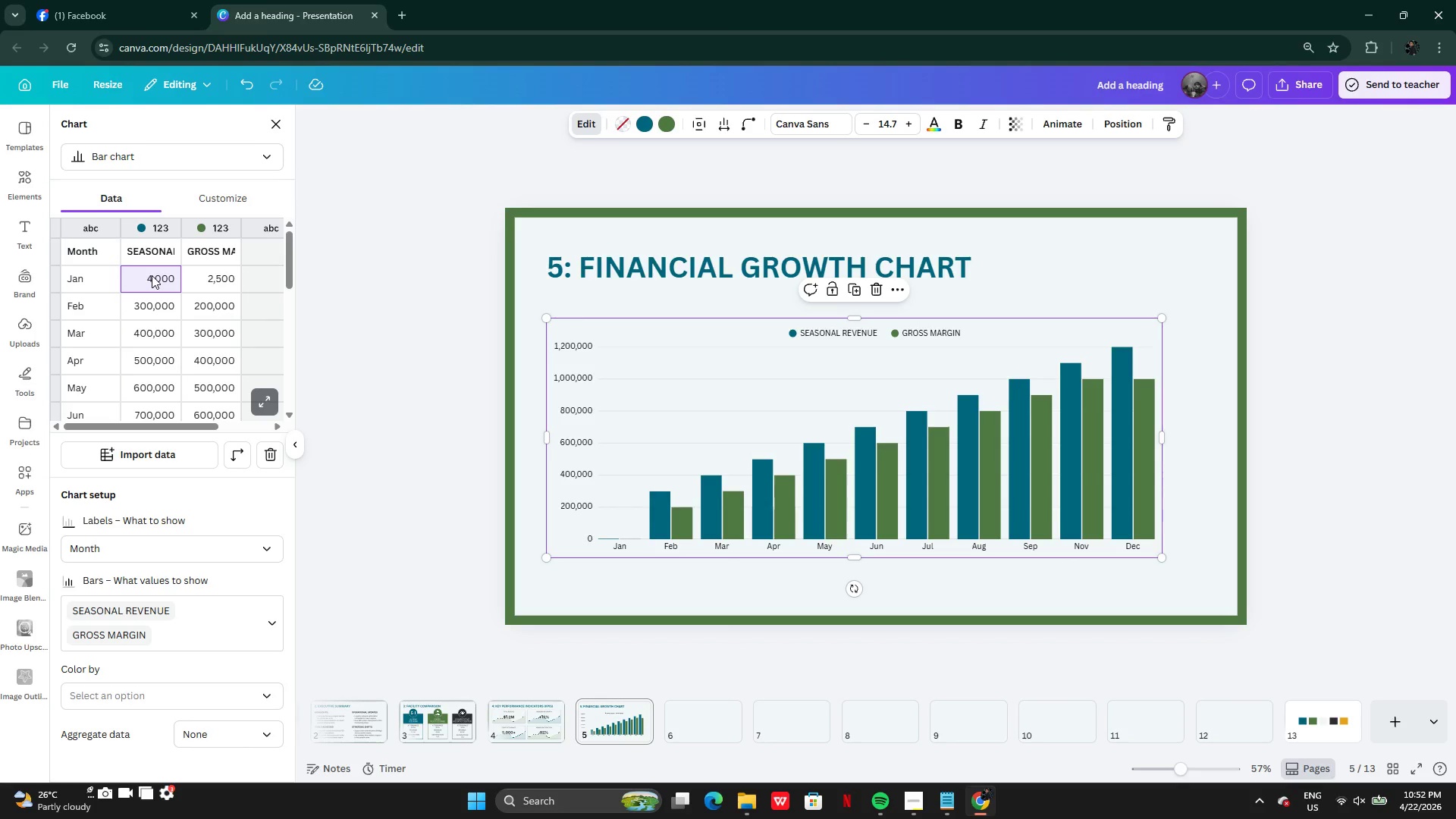 
double_click([152, 275])
 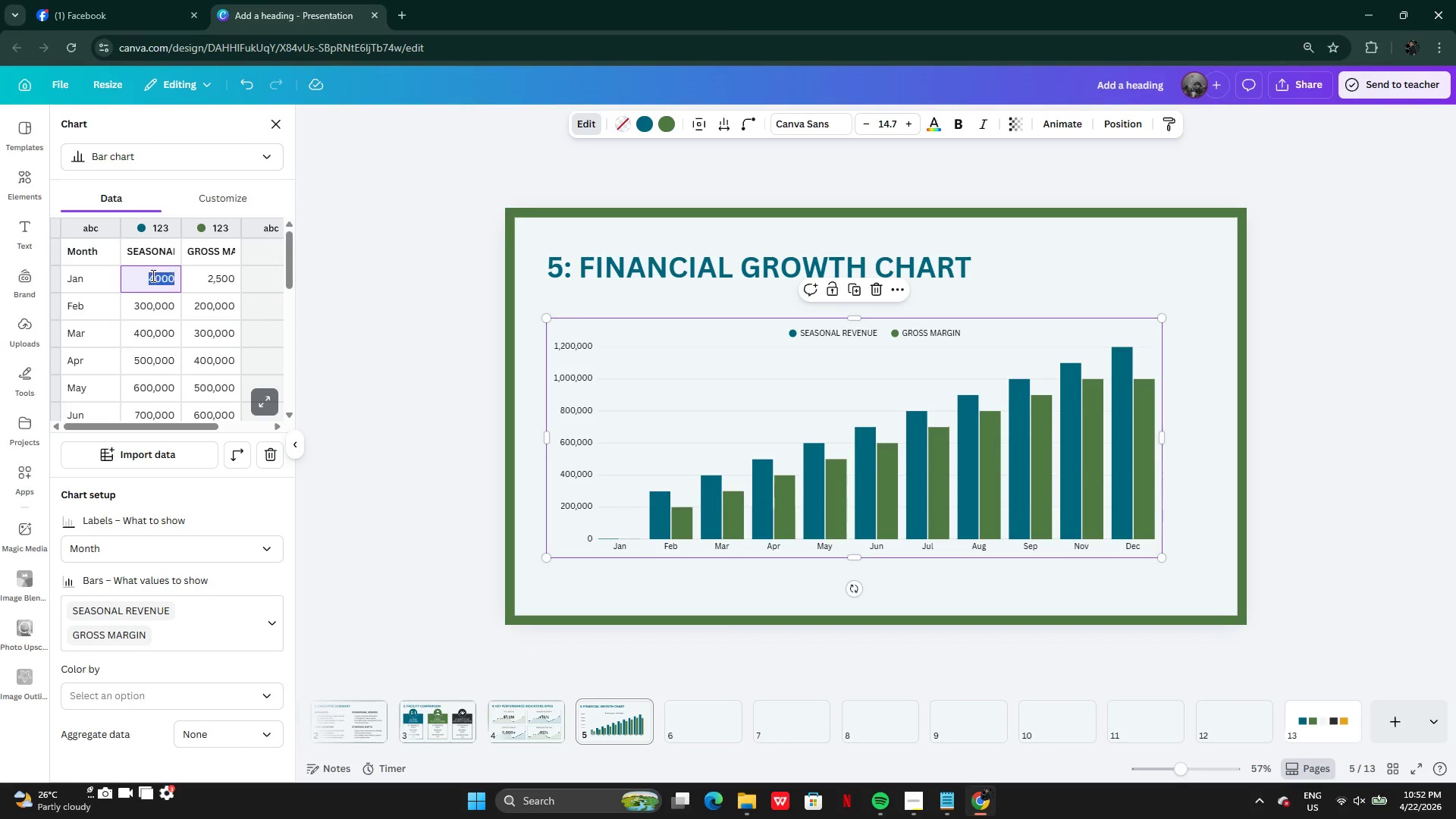 
triple_click([152, 275])
 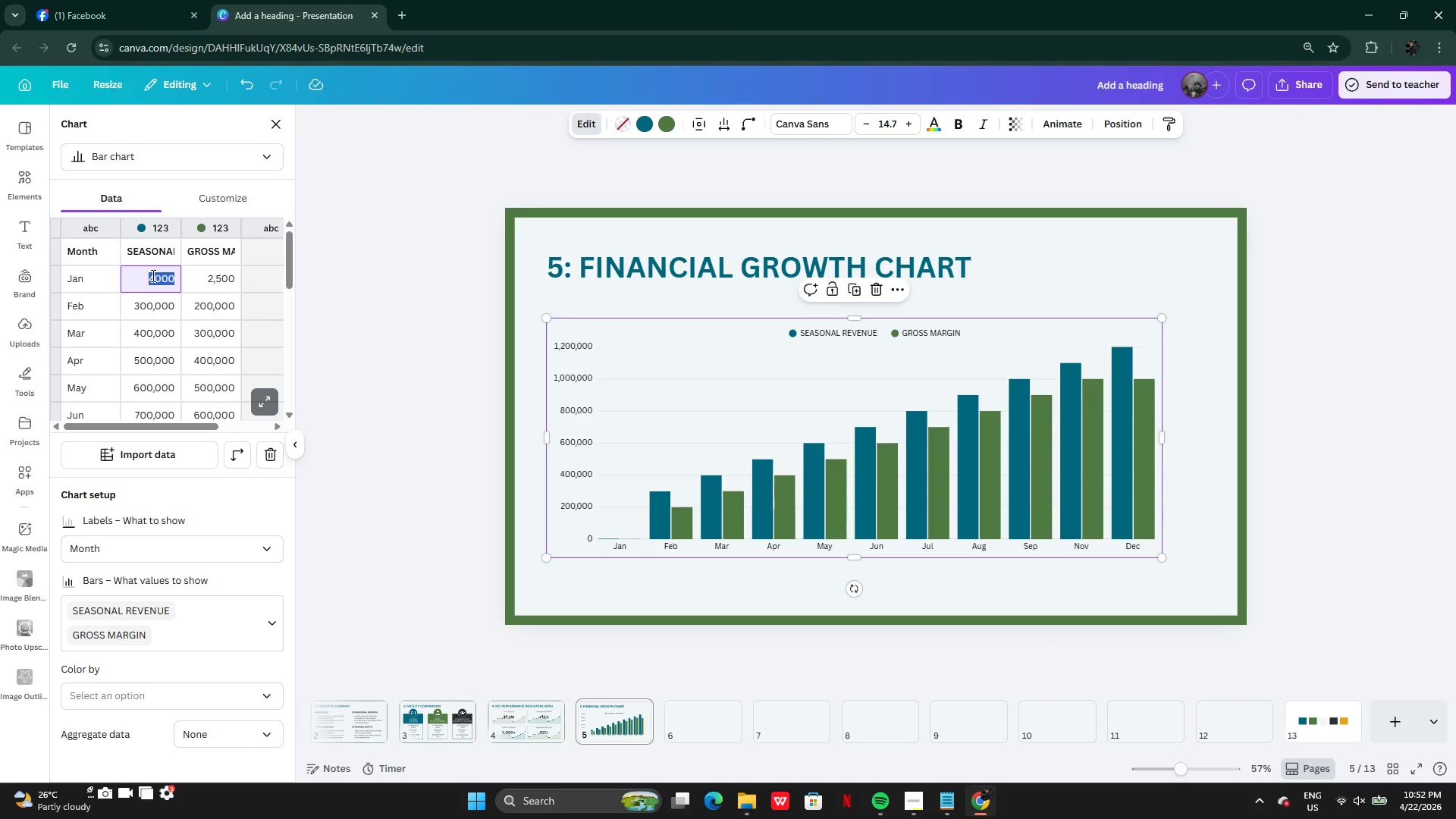 
key(Control+V)
 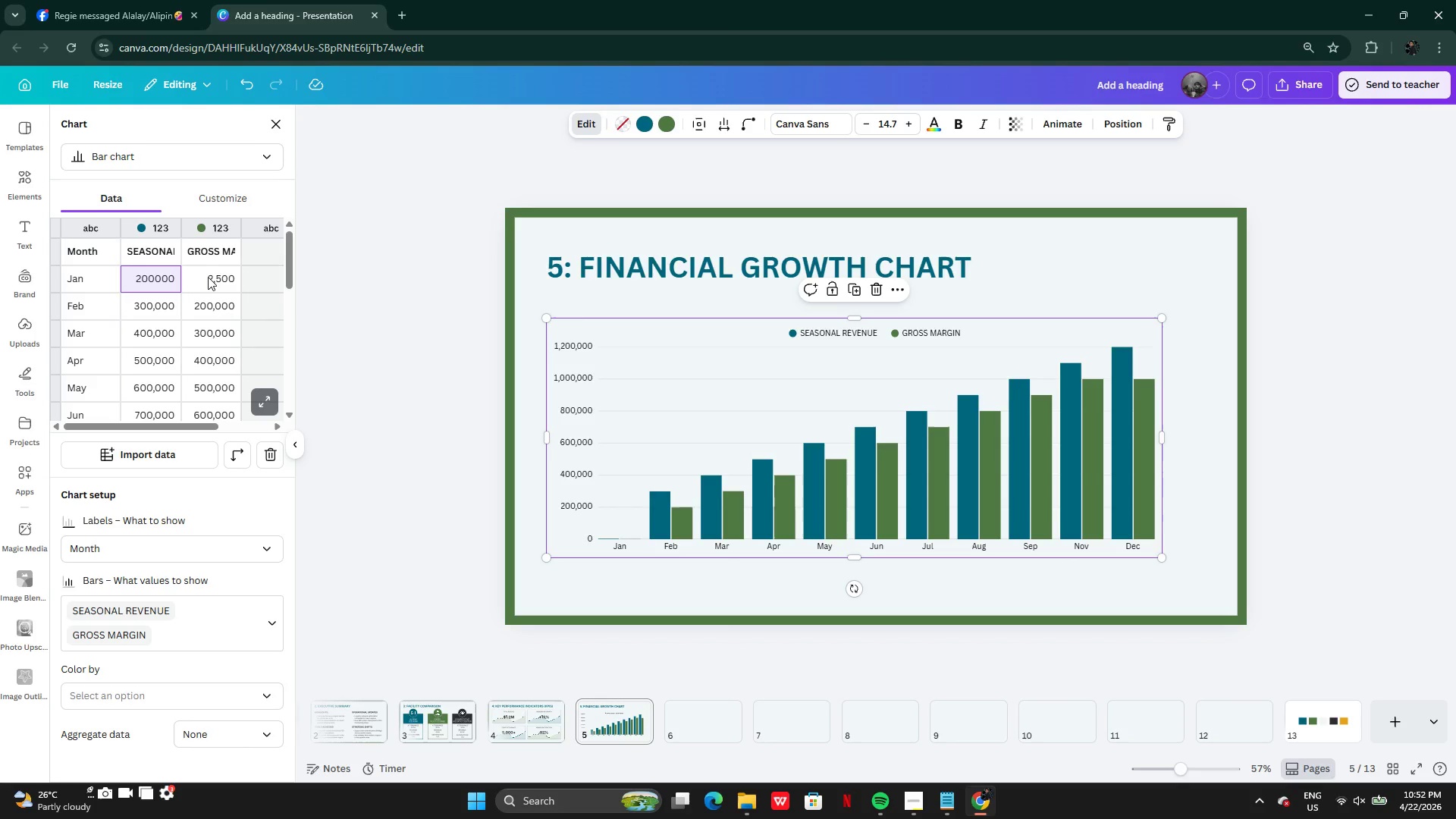 
double_click([208, 277])
 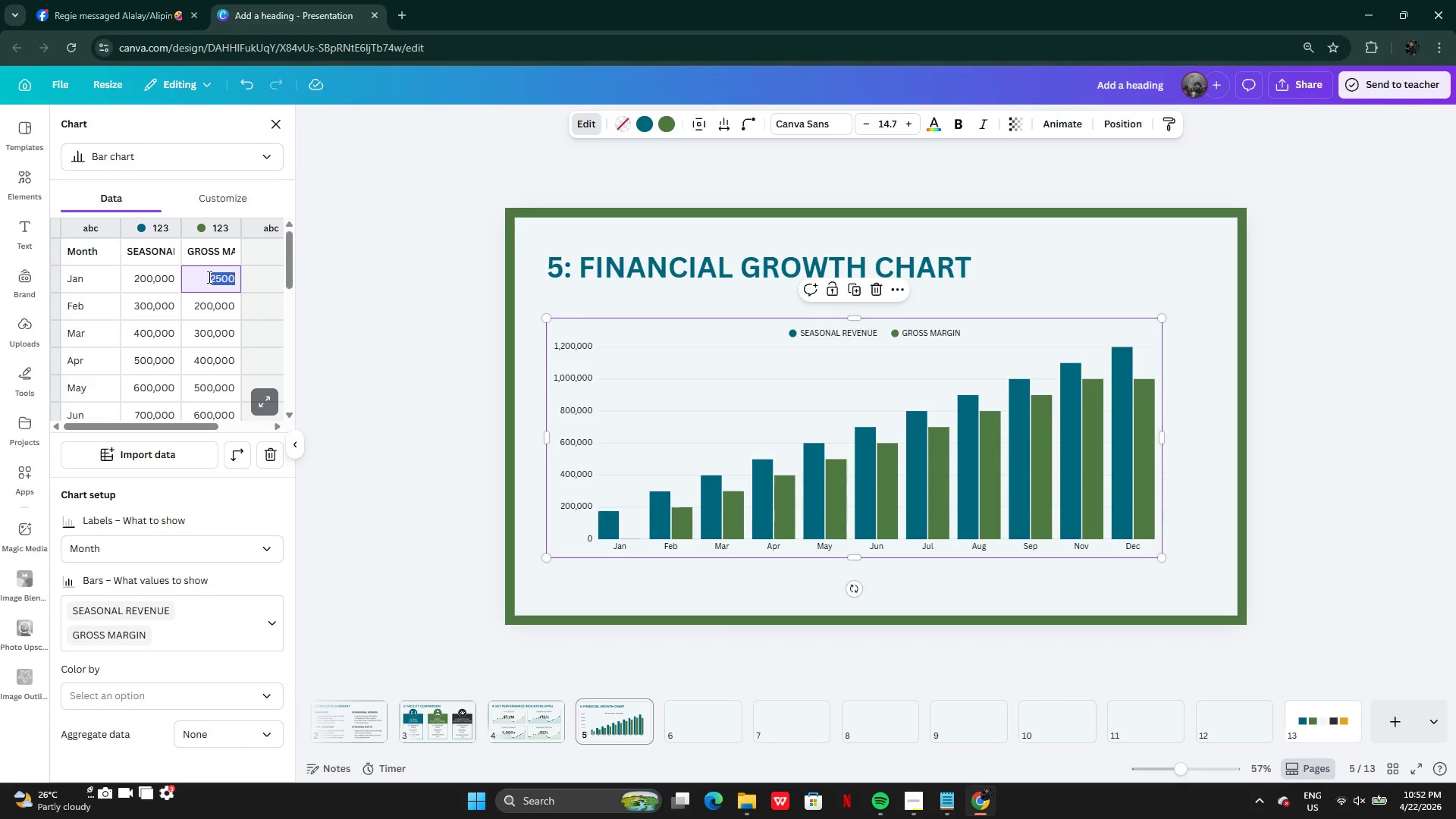 
triple_click([208, 277])
 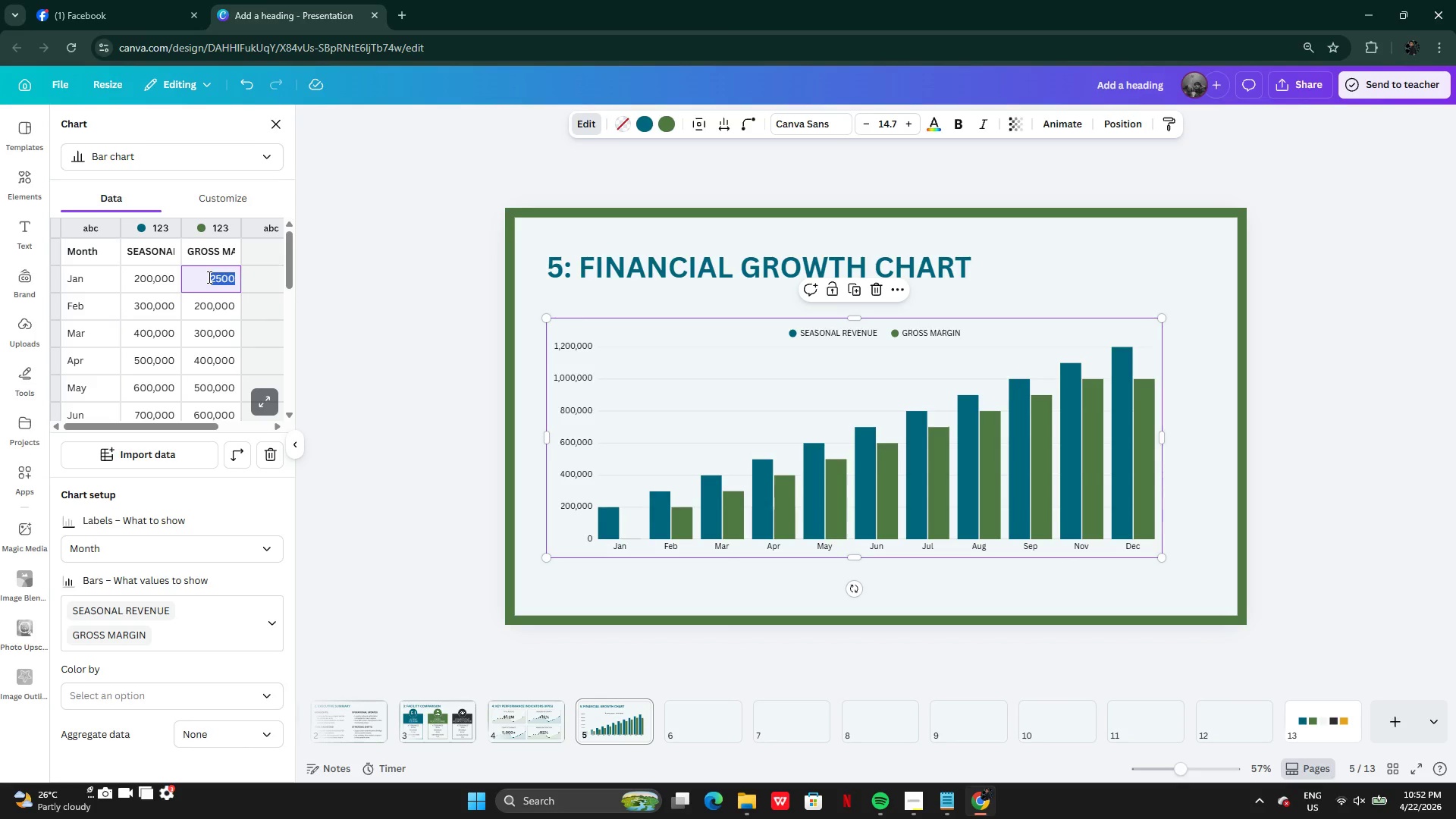 
type(100000)
 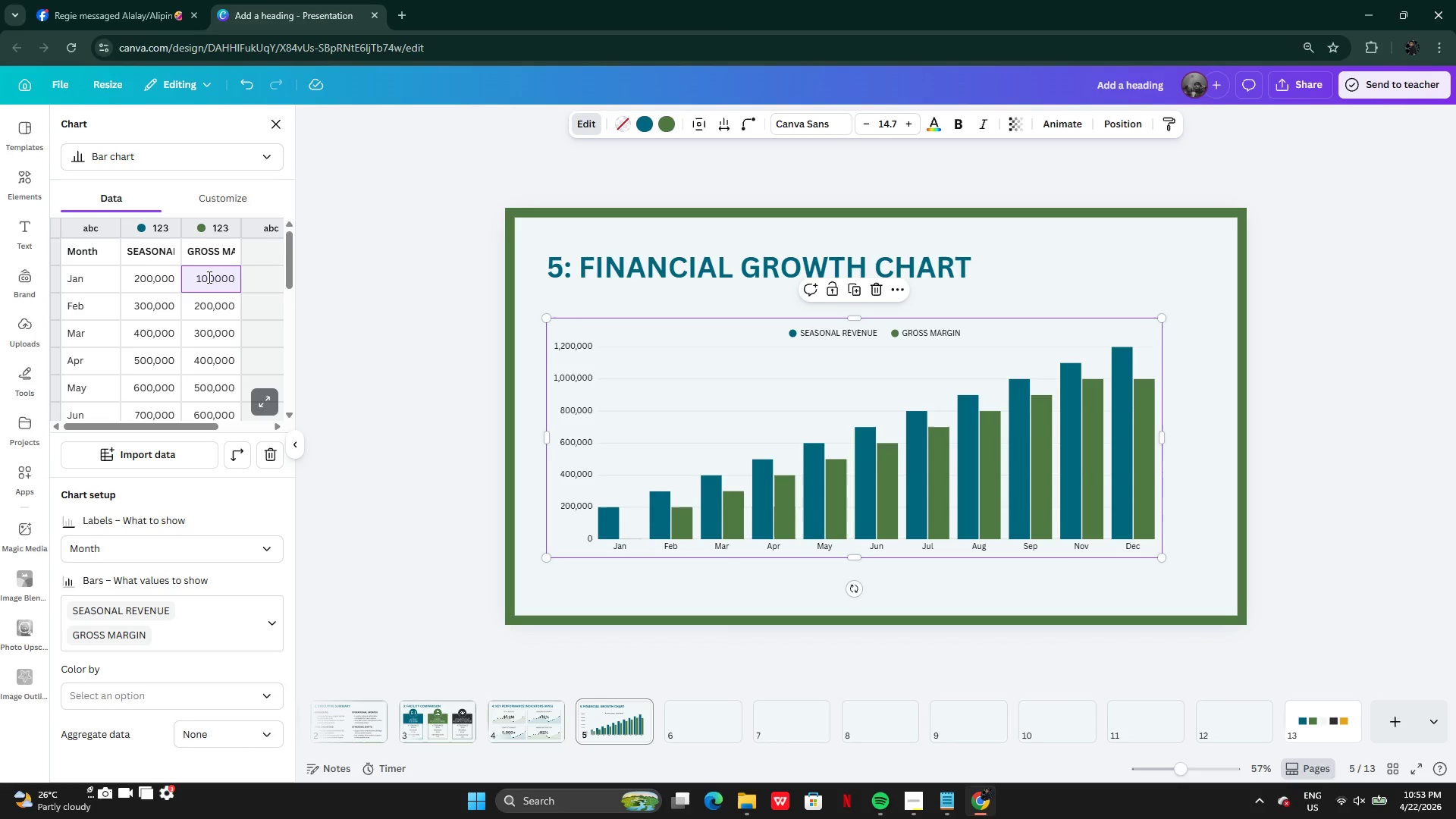 
key(Enter)
 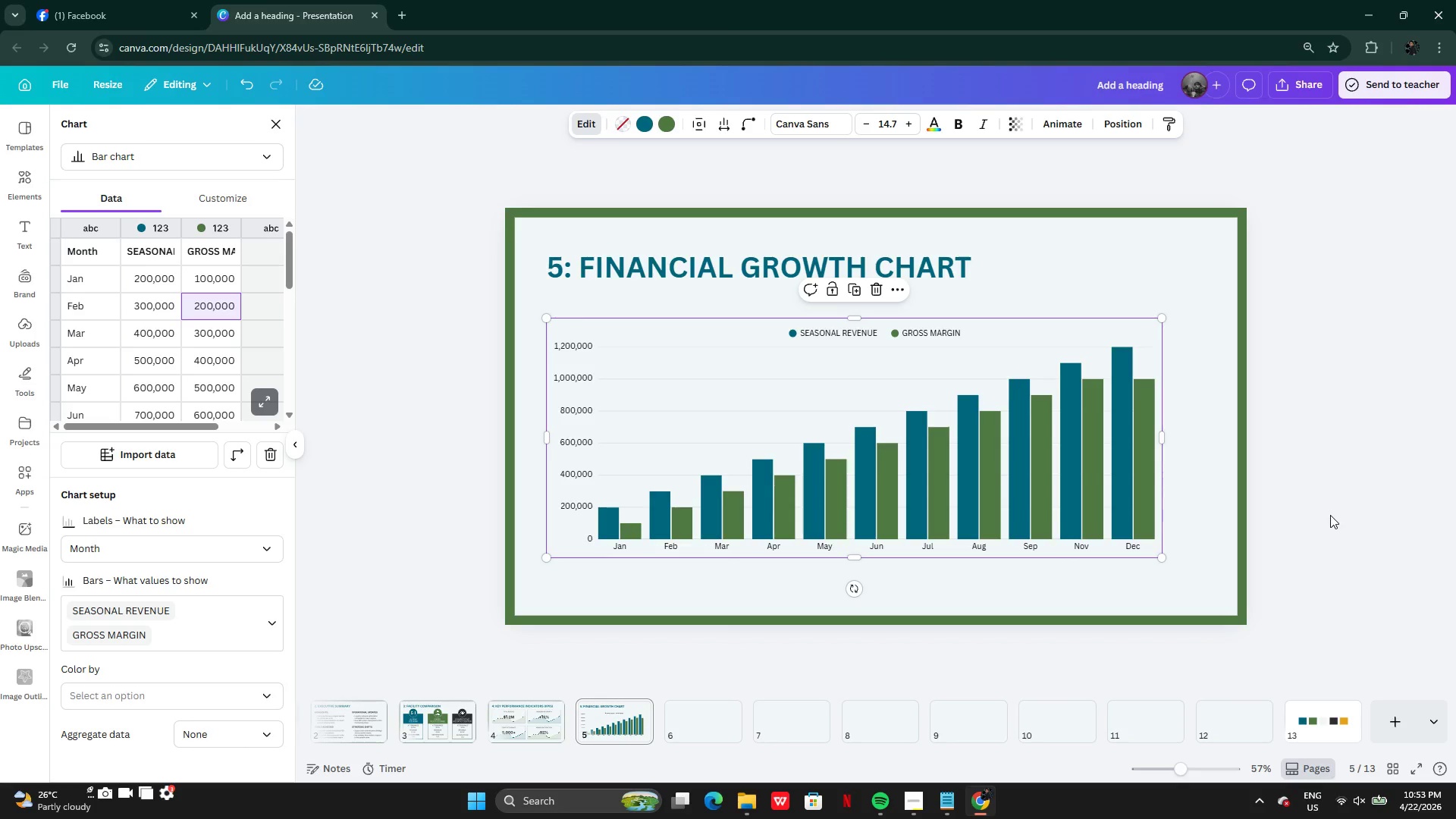 
left_click([1332, 515])
 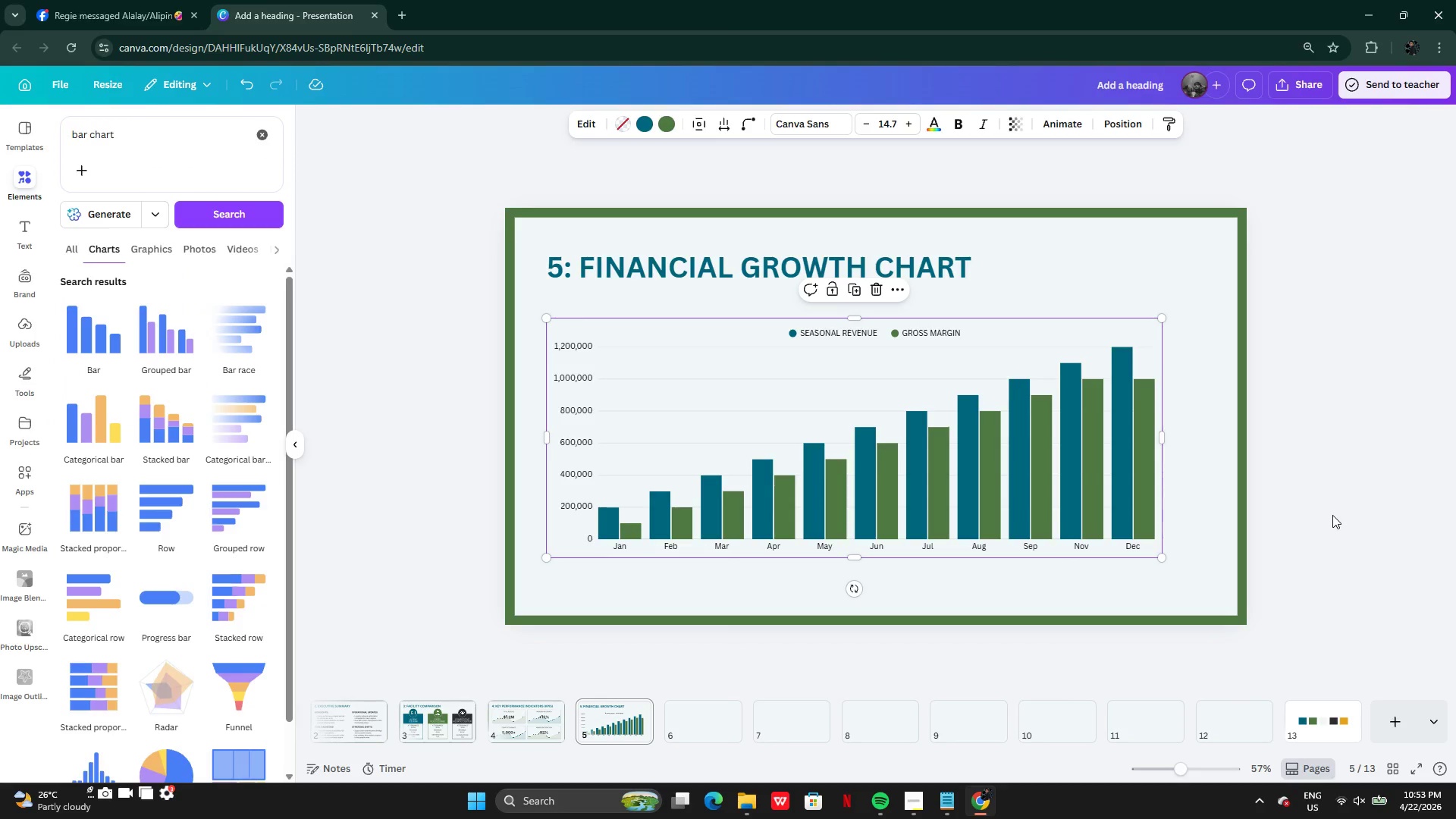 
left_click([1332, 515])
 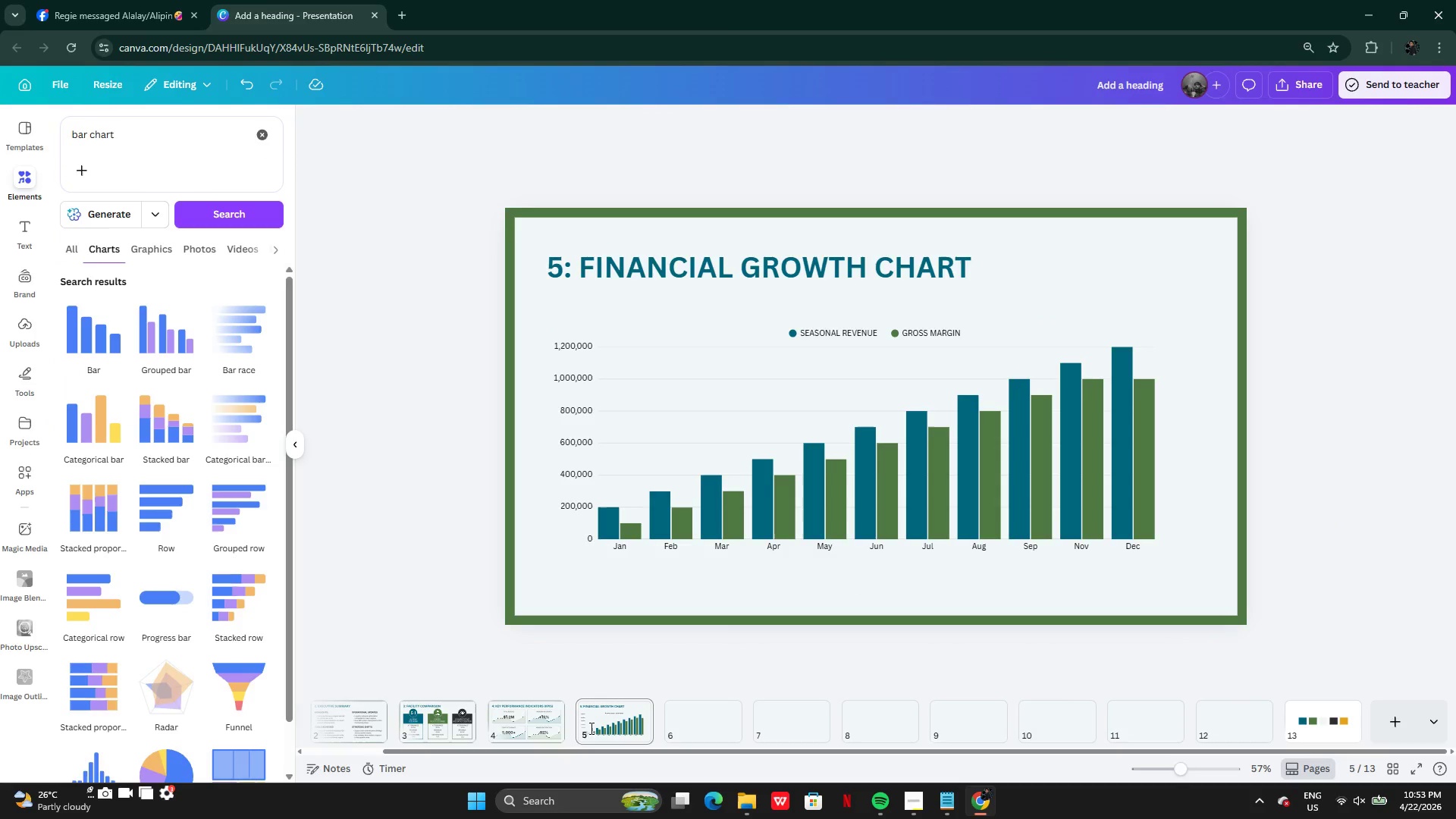 
left_click([547, 736])
 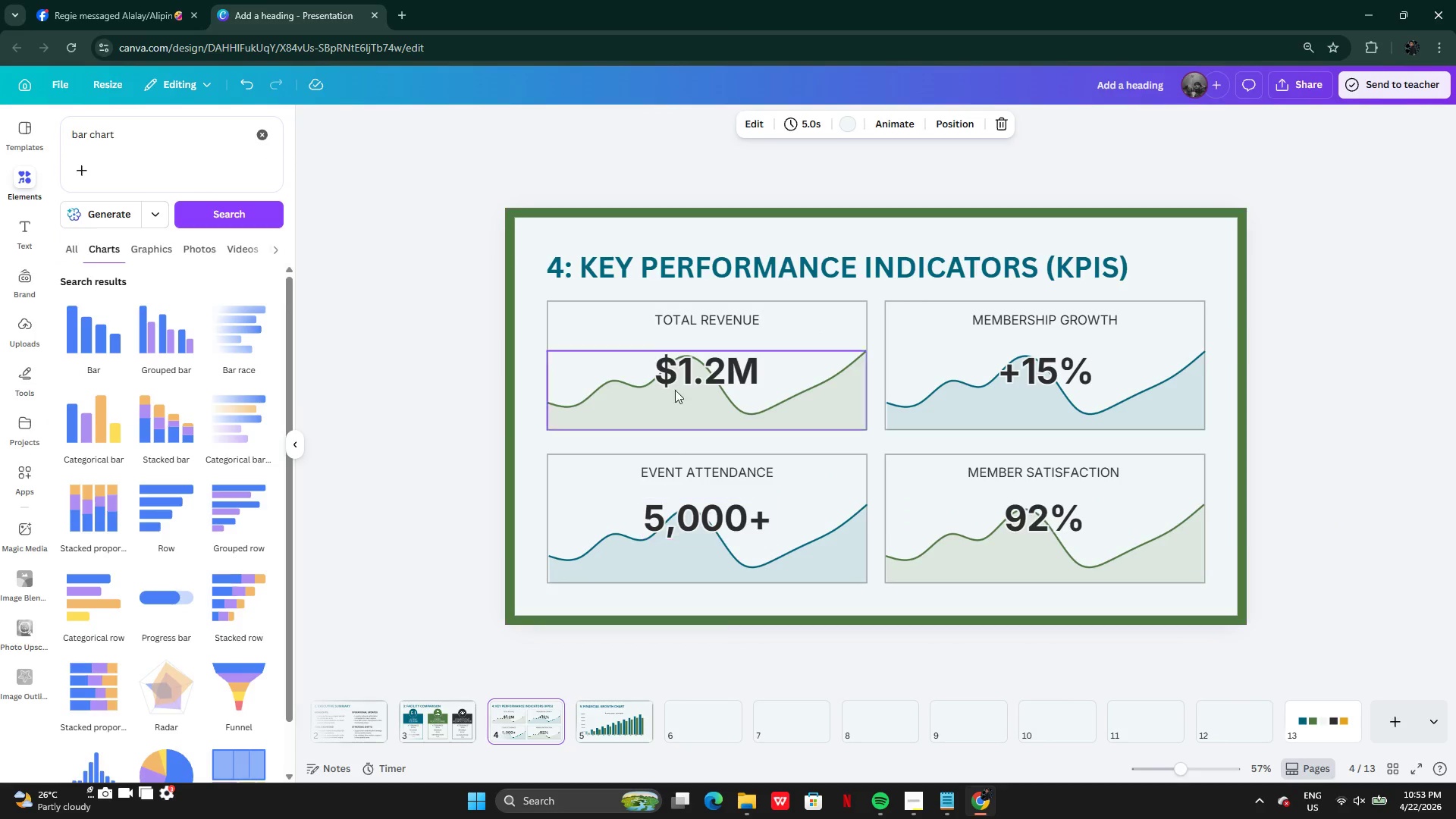 
left_click([694, 315])
 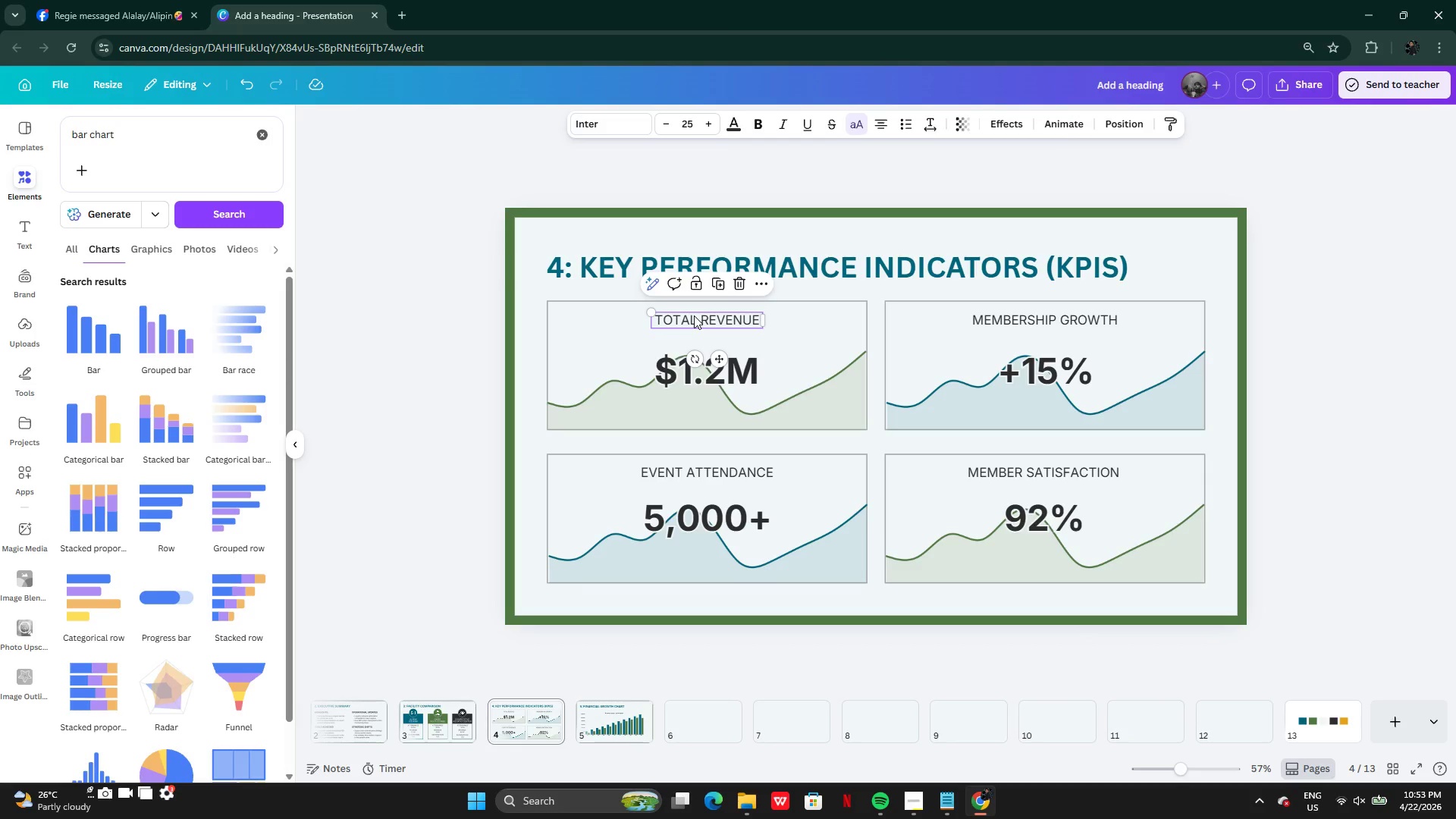 
hold_key(key=ControlLeft, duration=0.55)
 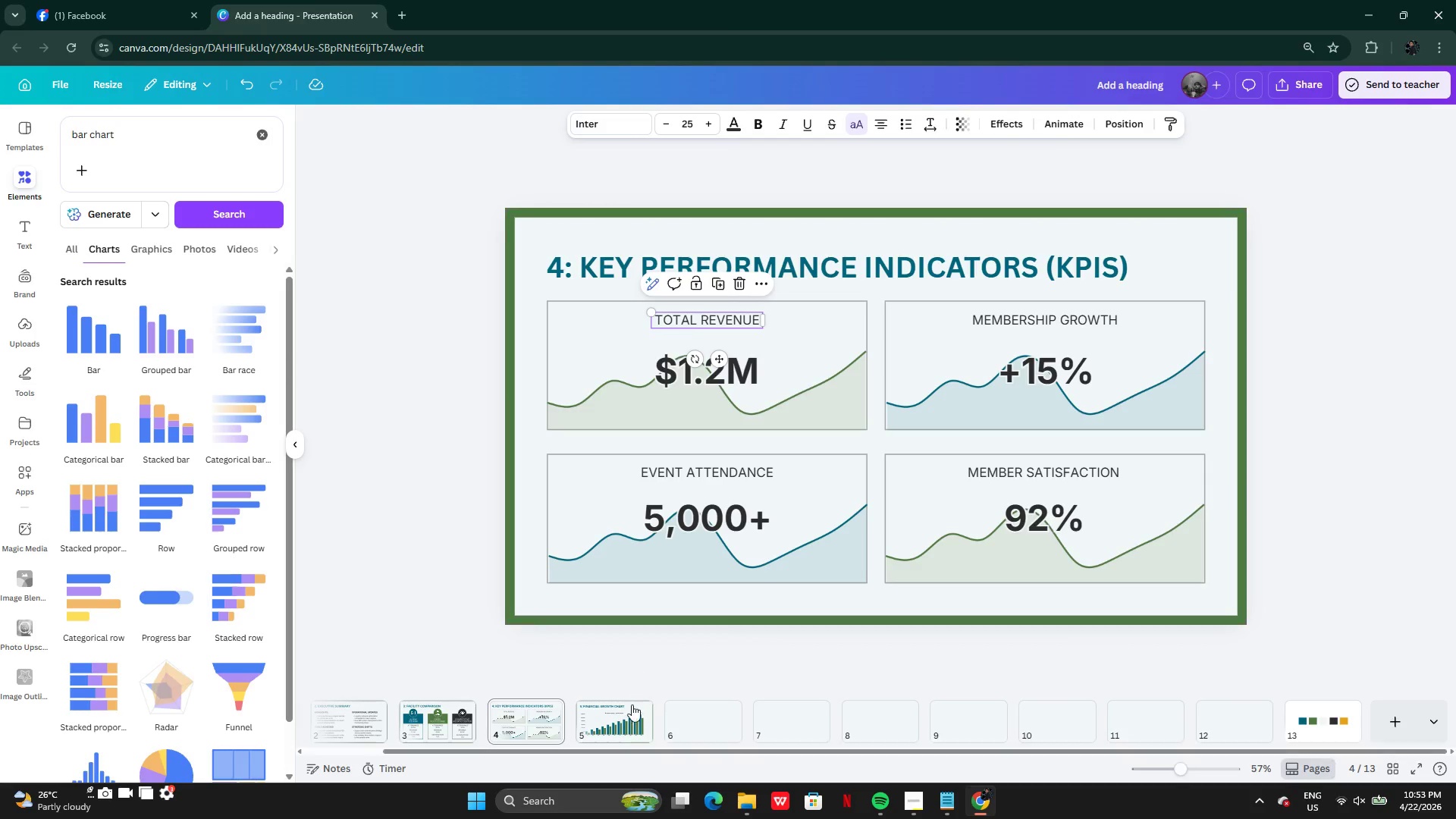 
key(C)
 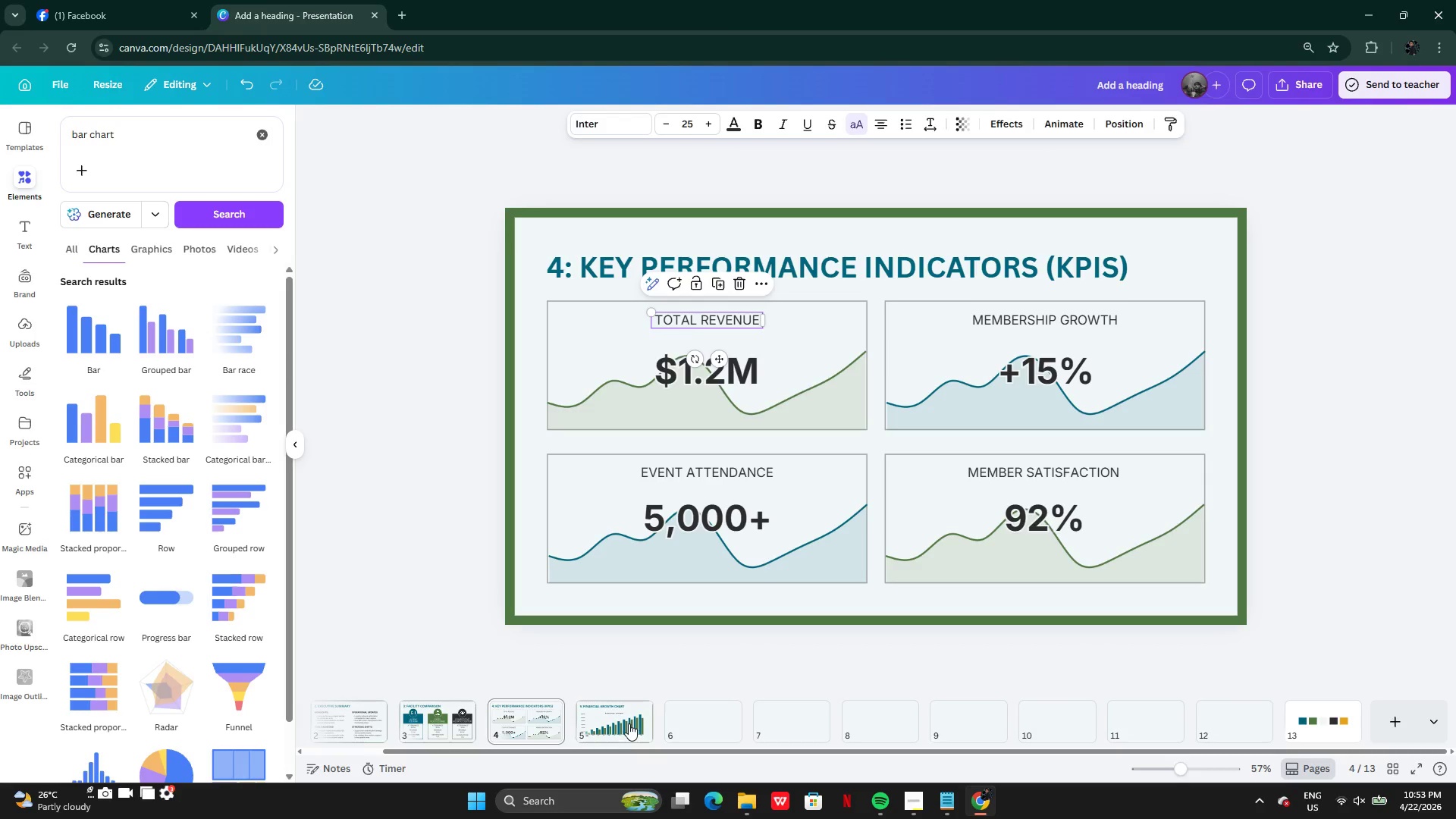 
hold_key(key=ControlLeft, duration=0.81)
 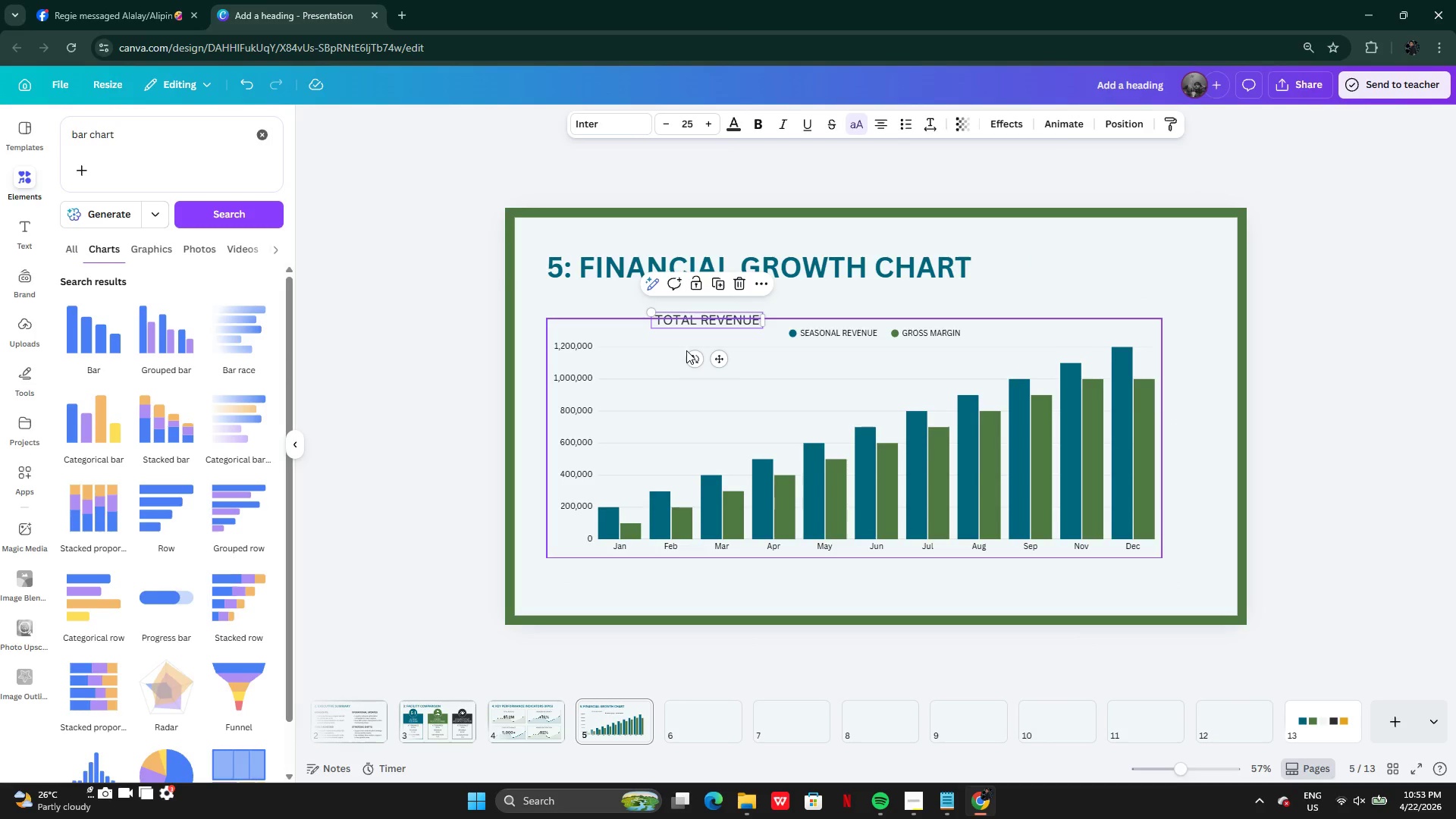 
key(V)
 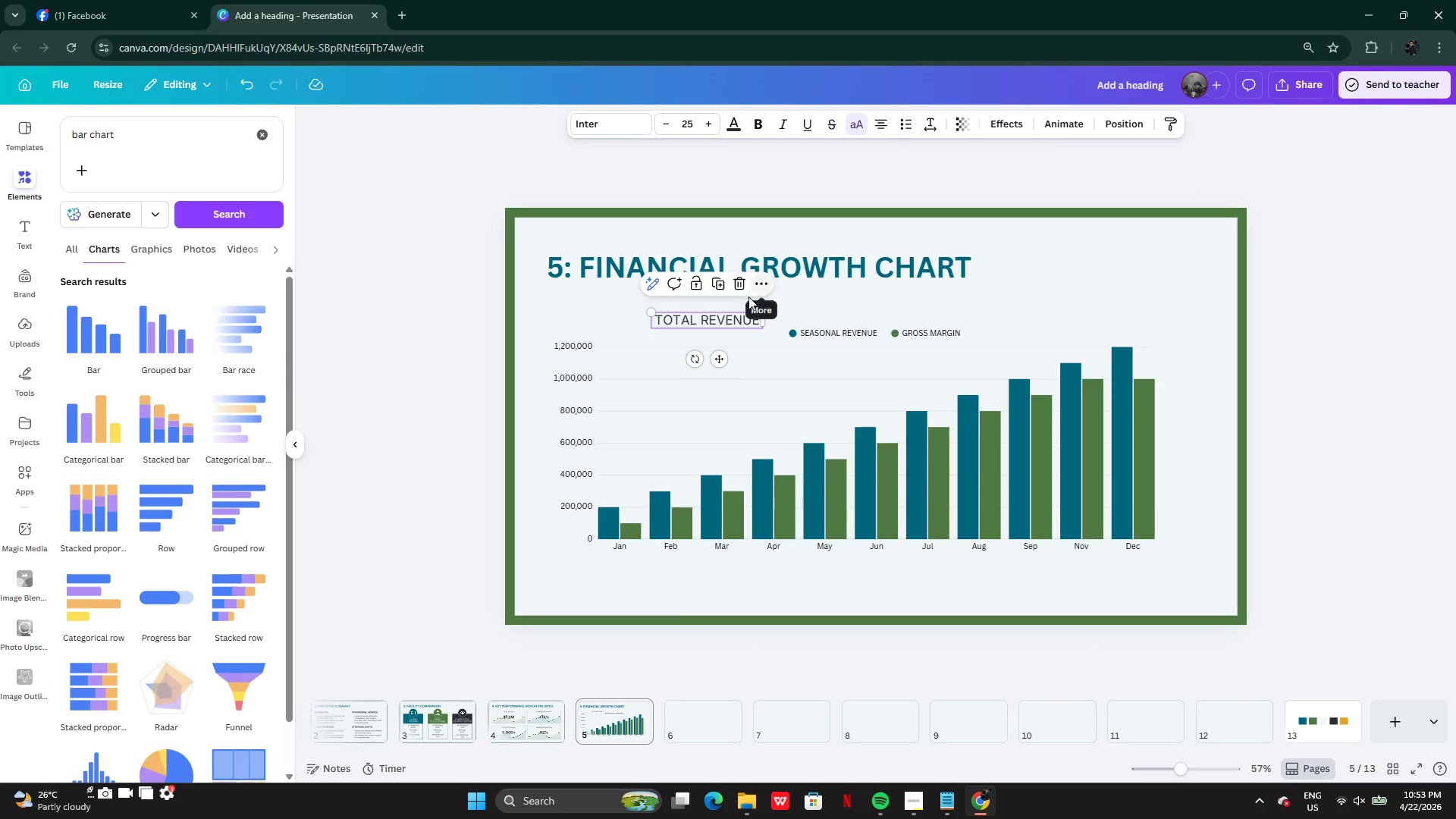 
left_click_drag(start_coordinate=[720, 323], to_coordinate=[619, 300])
 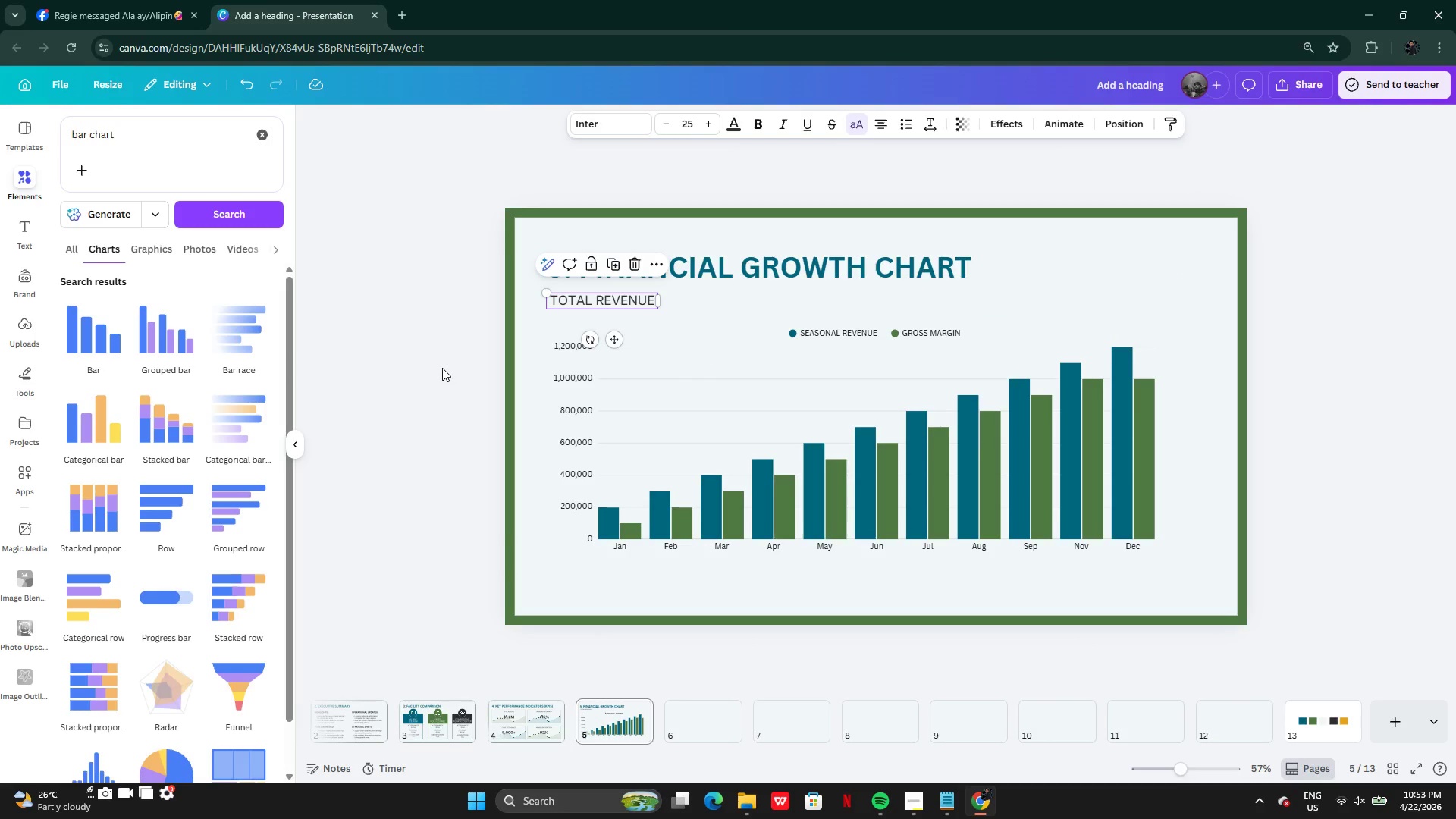 
left_click([442, 368])
 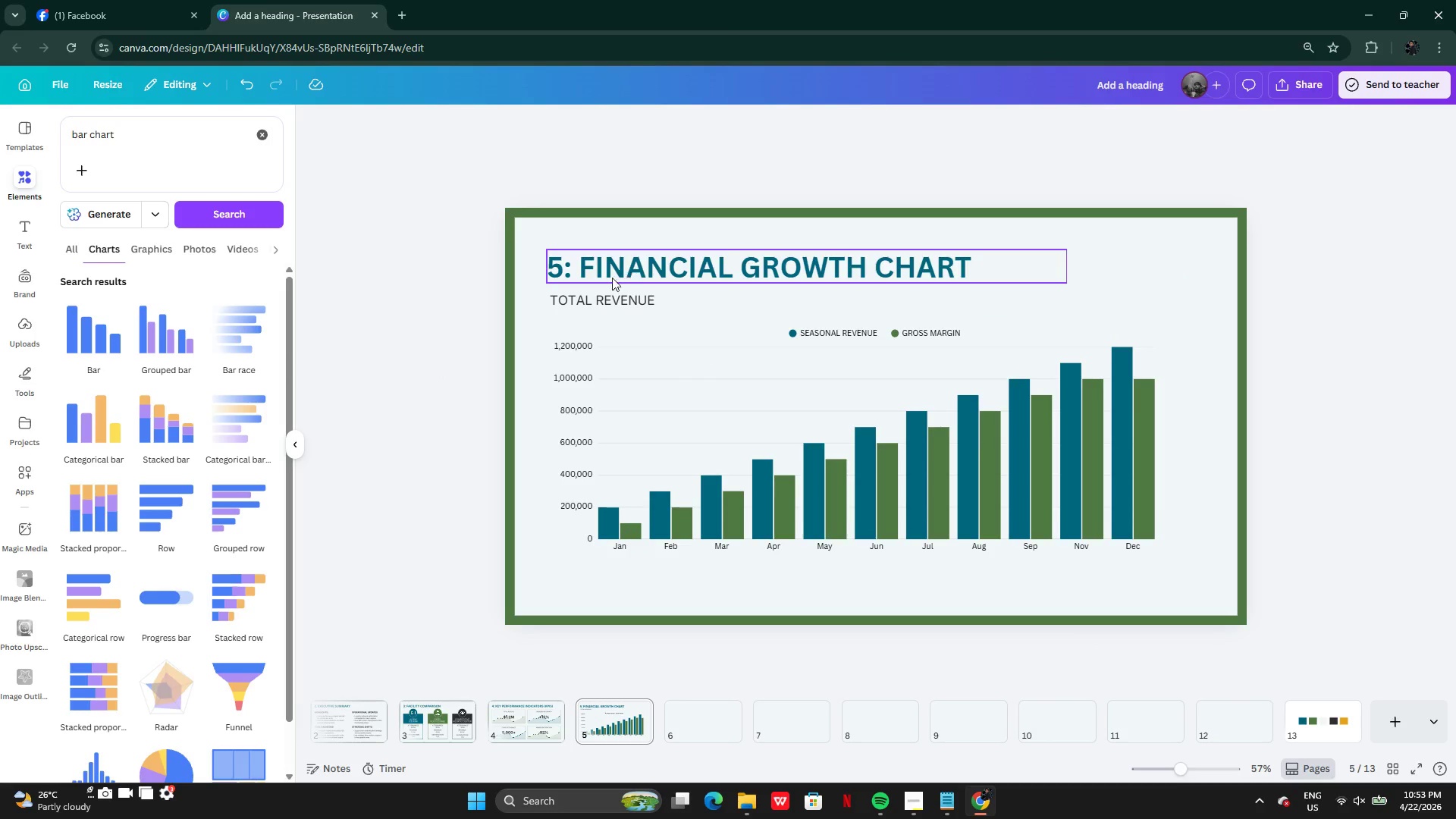 
left_click([606, 304])
 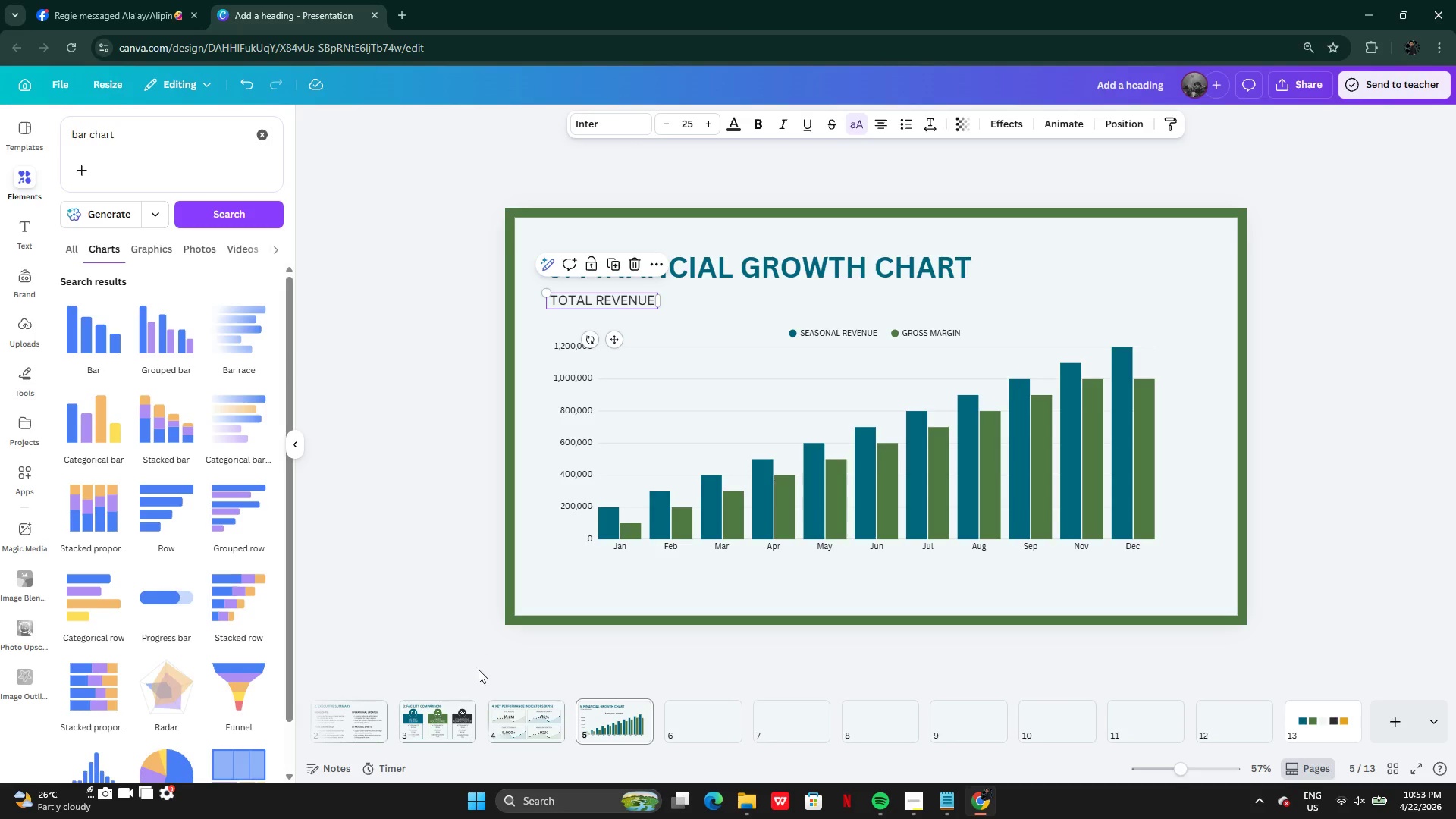 
left_click([519, 720])
 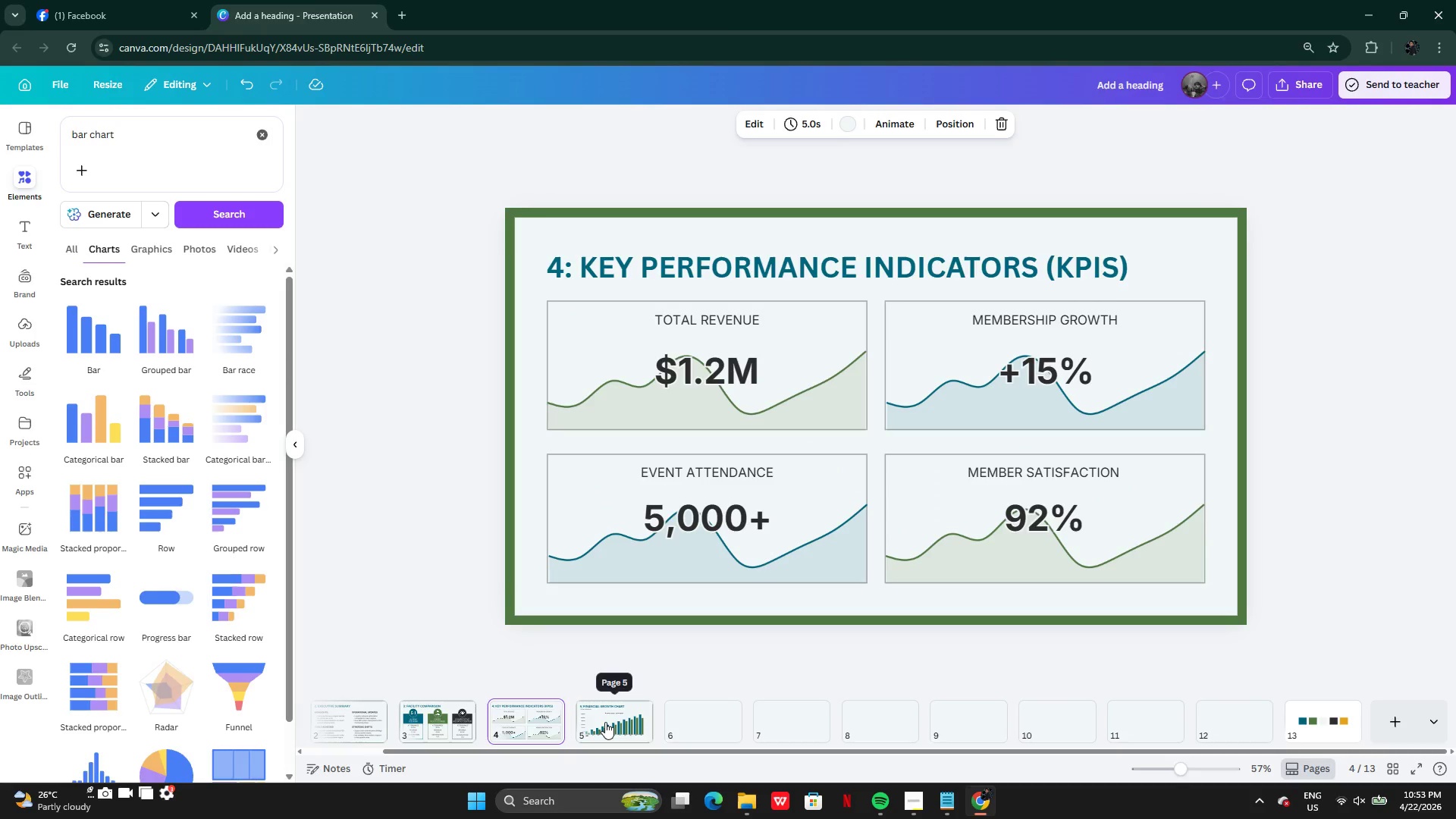 
left_click([605, 722])
 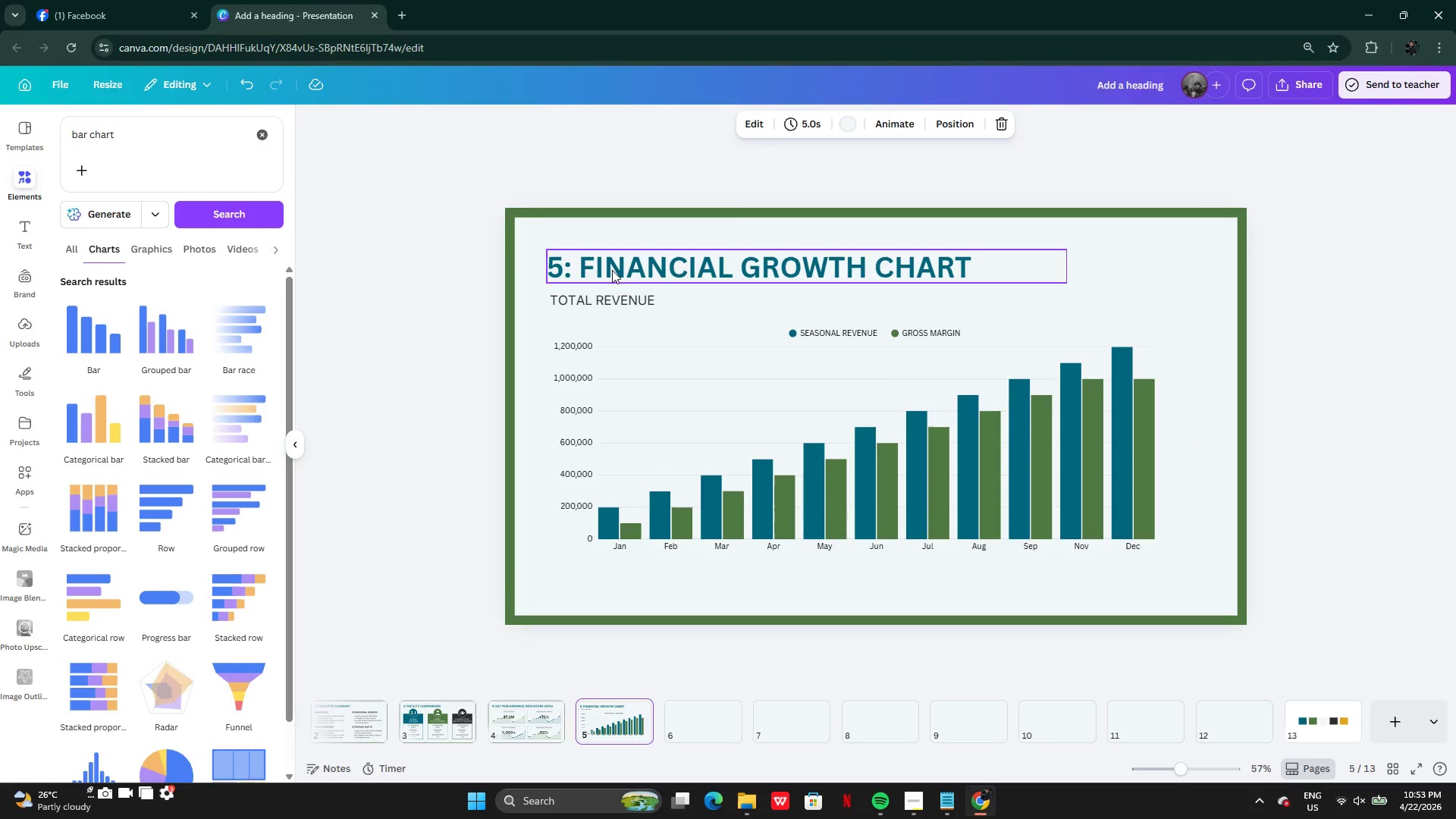 
left_click([603, 296])
 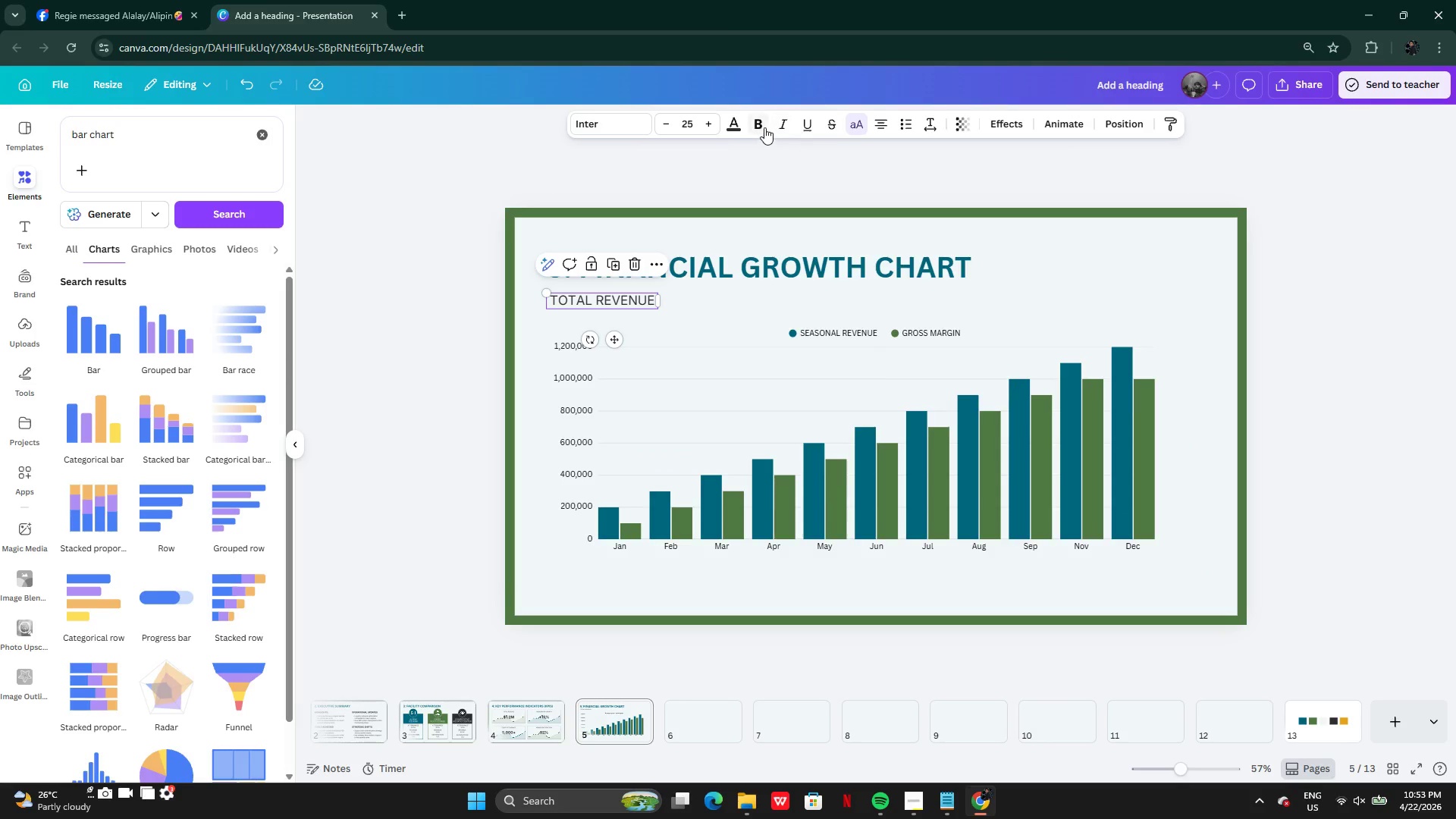 
left_click([764, 126])
 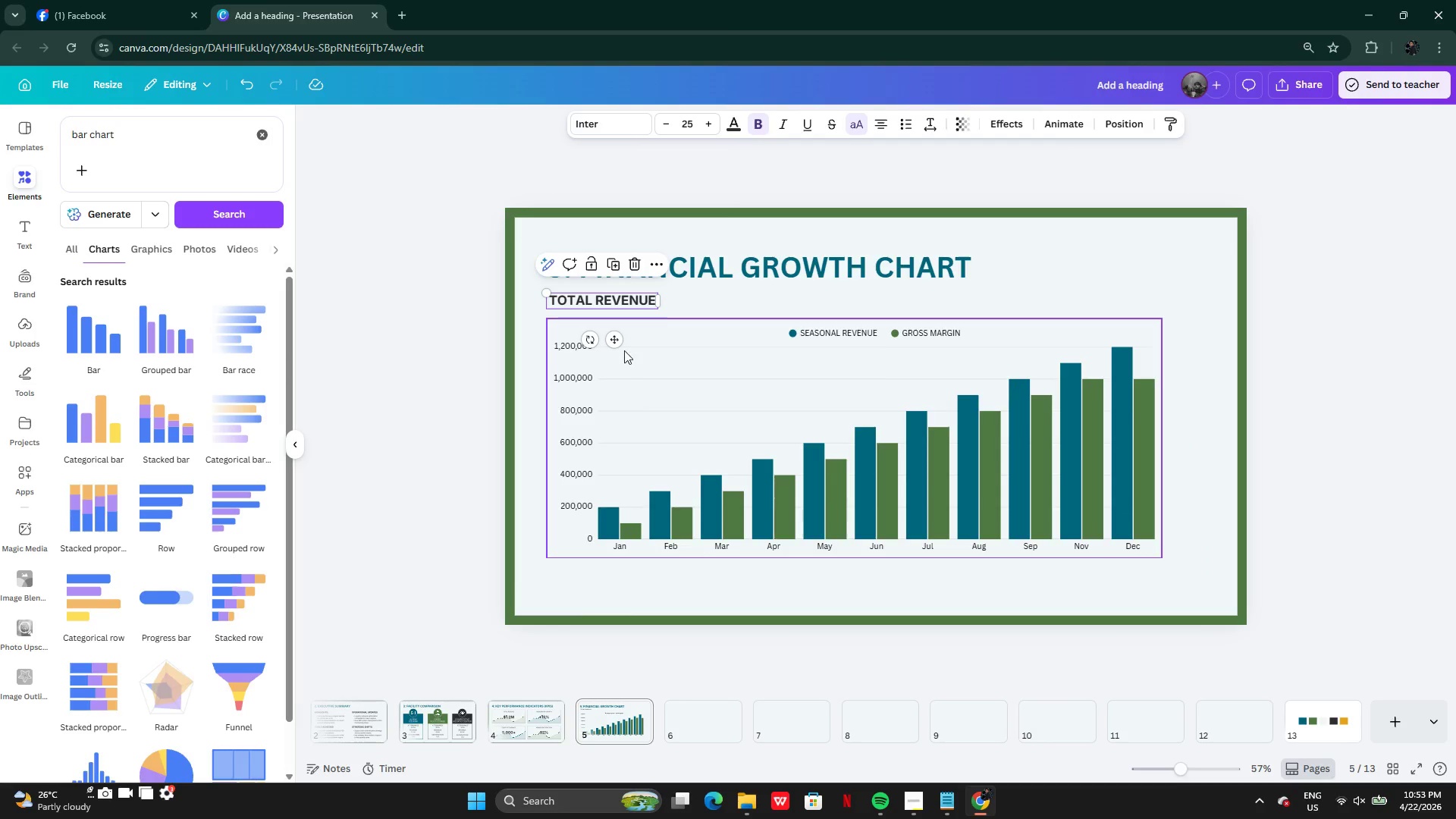 
double_click([622, 290])
 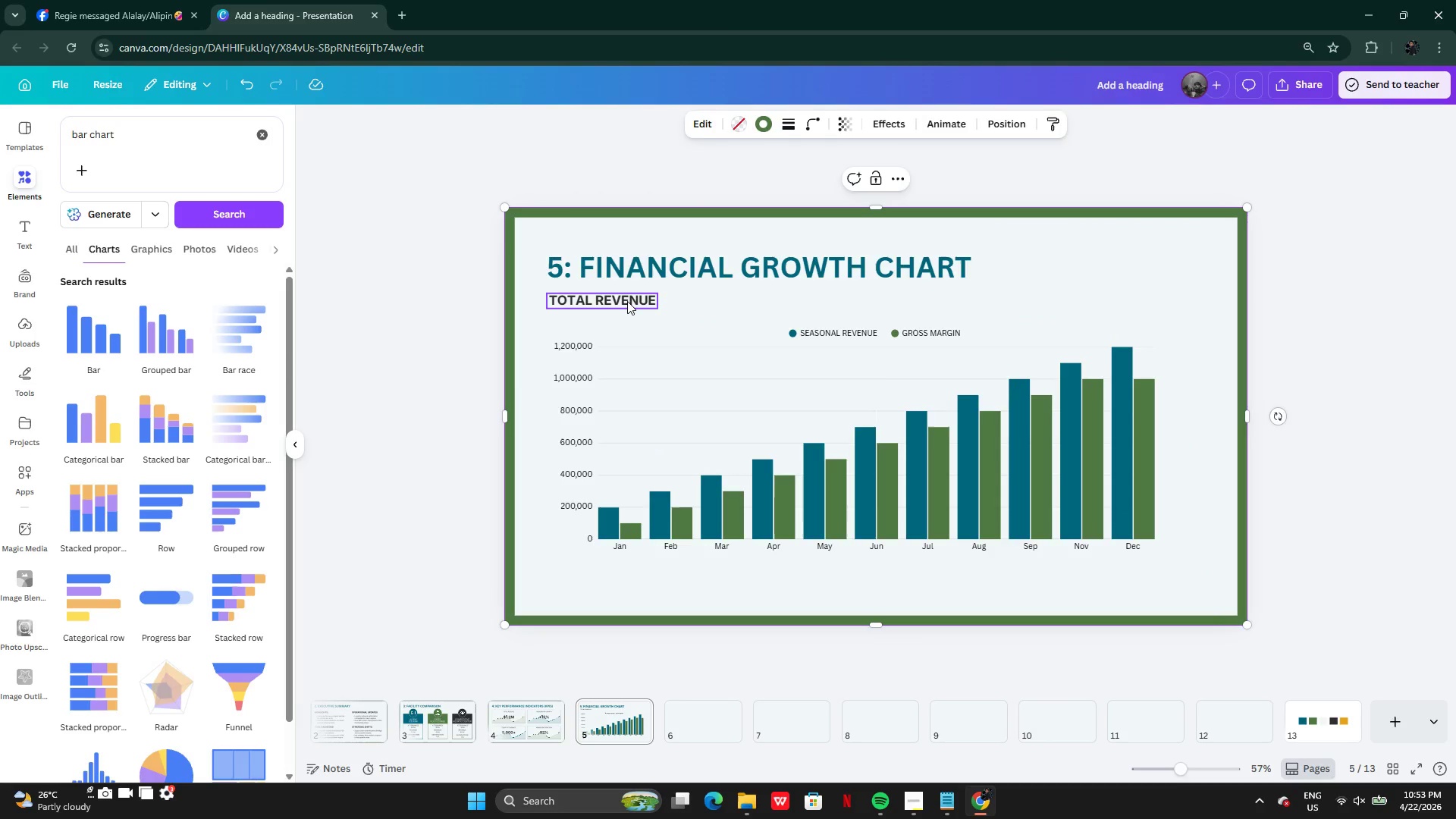 
left_click([627, 301])
 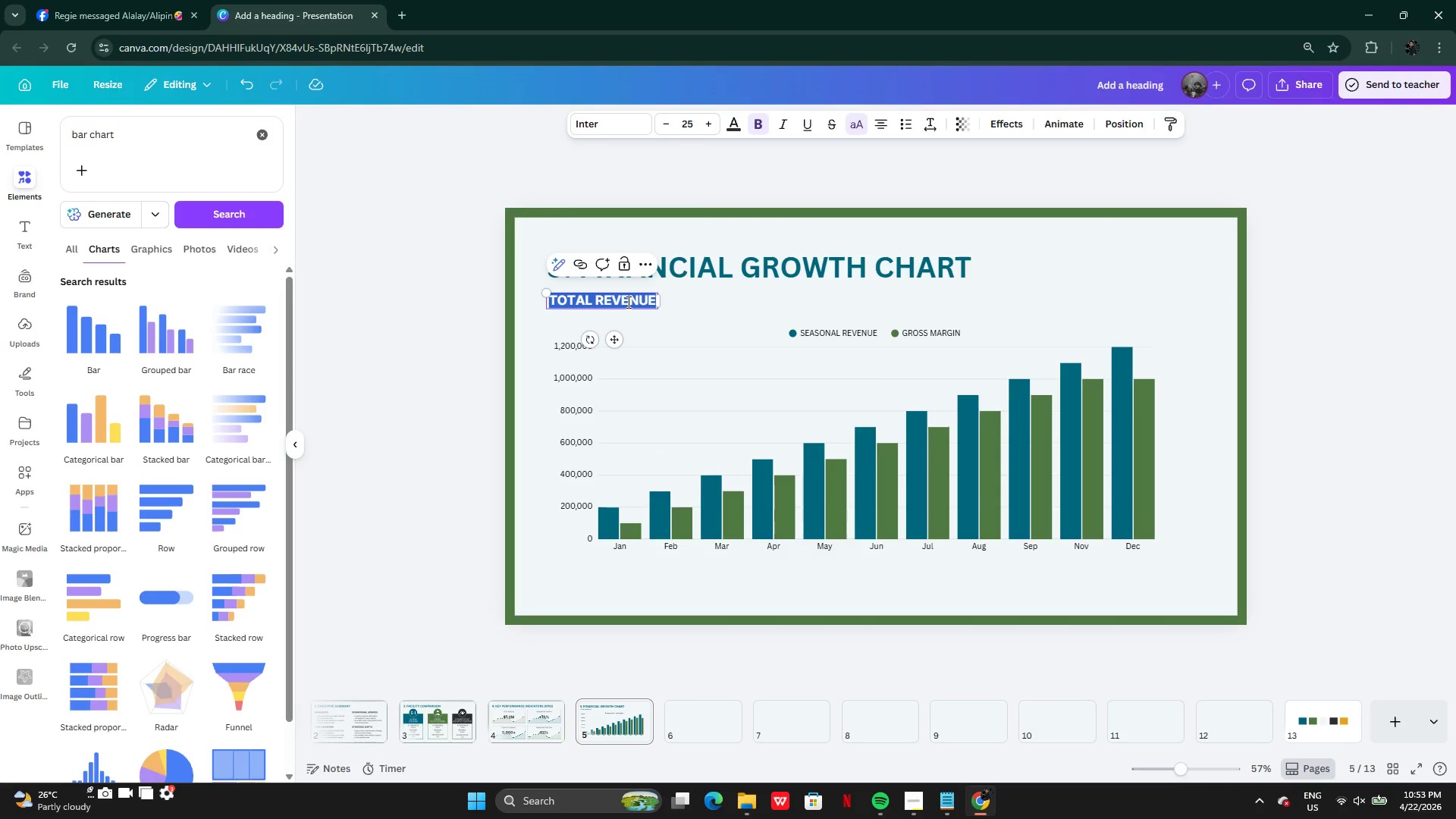 
type(SEASONAL REVENUE)
 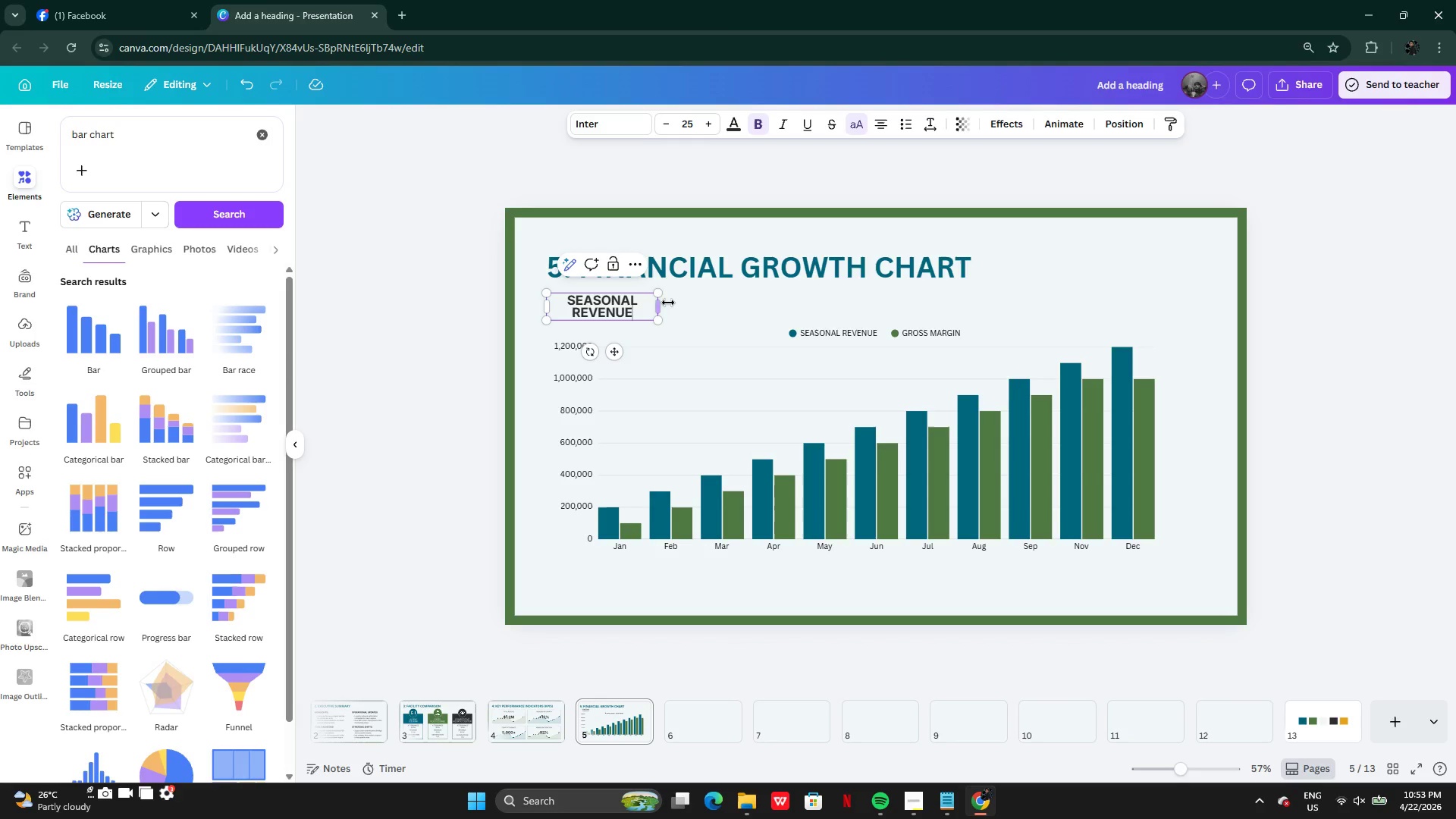 
left_click_drag(start_coordinate=[663, 309], to_coordinate=[693, 306])
 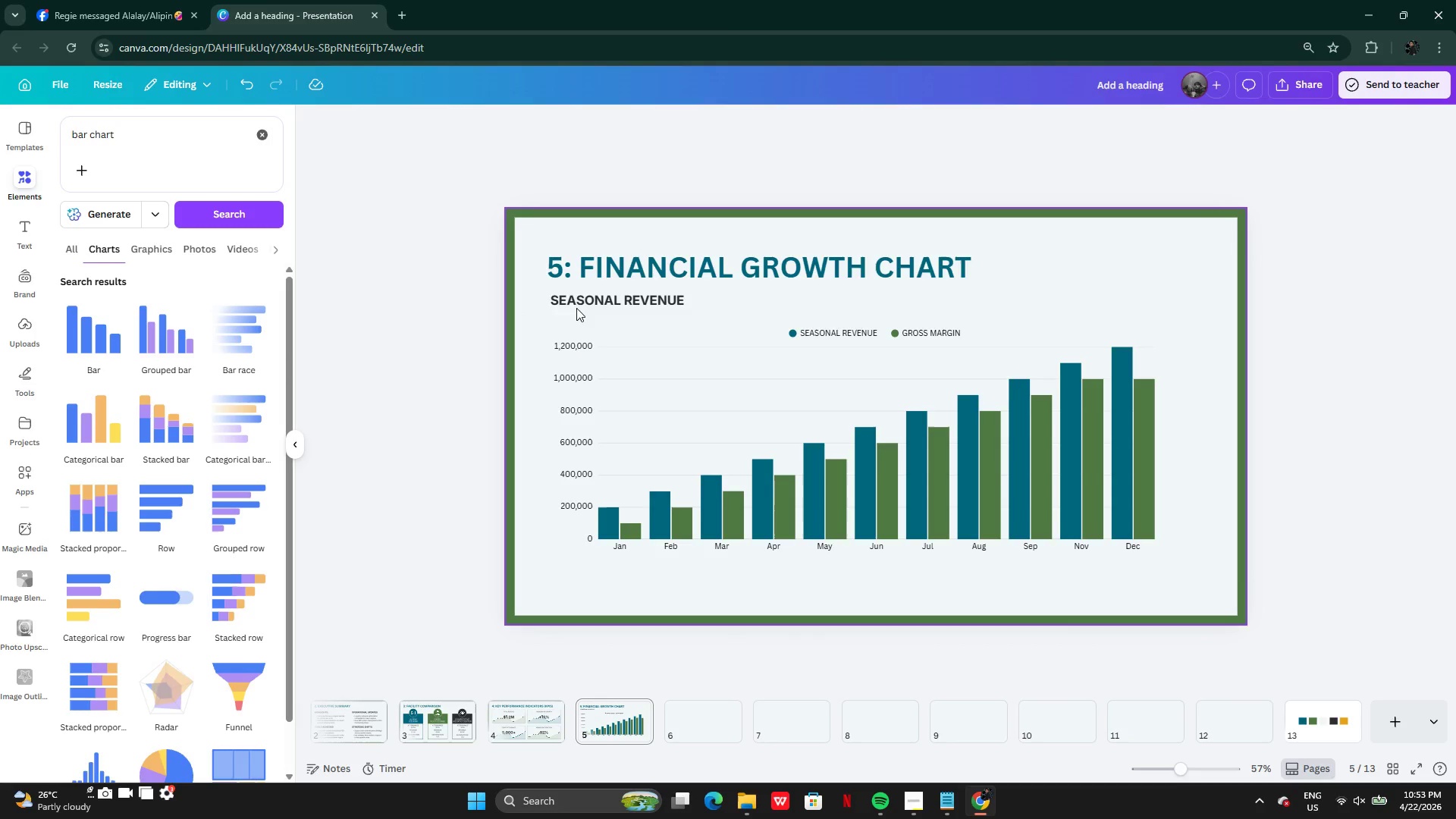 
double_click([581, 304])
 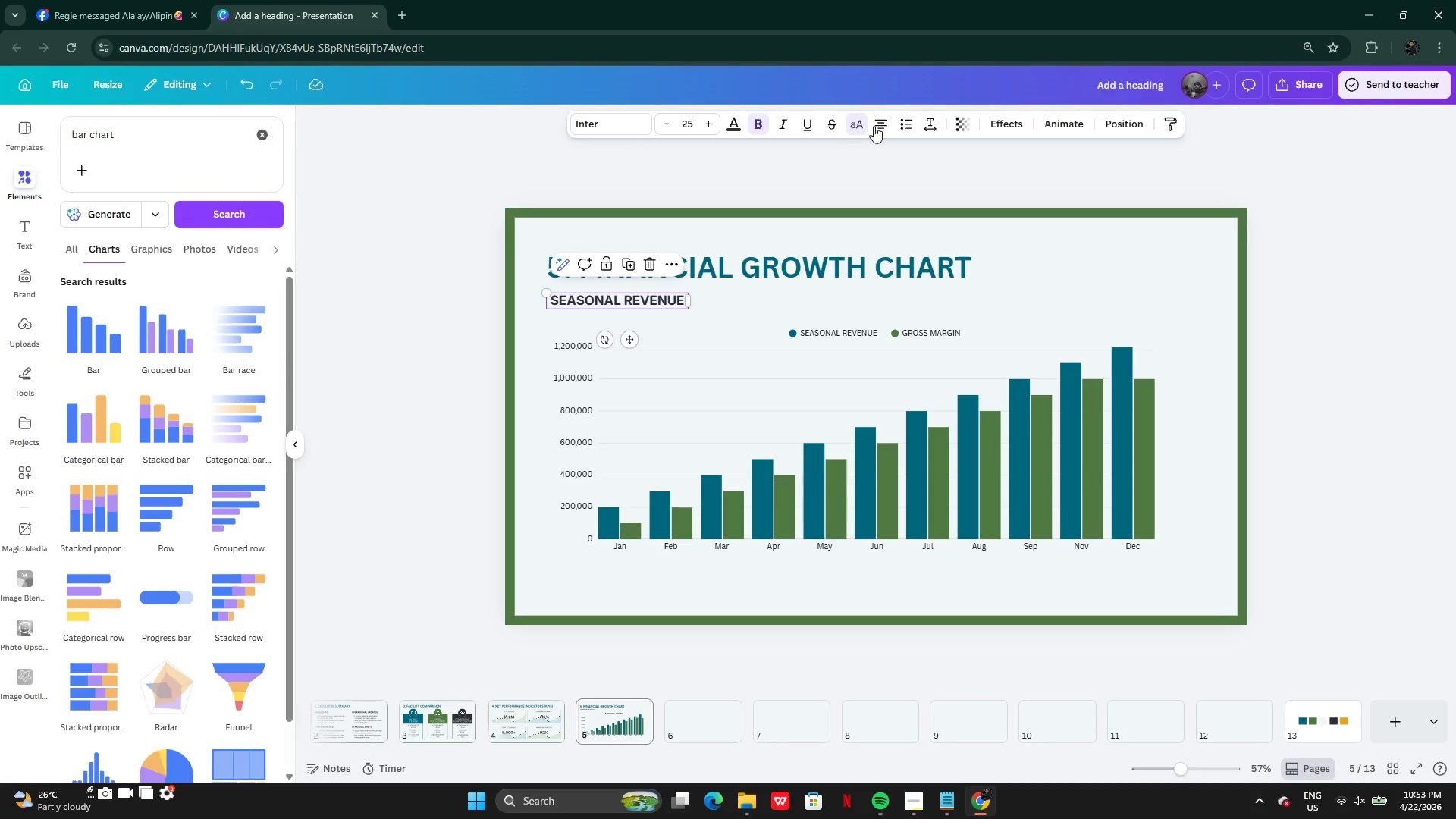 
left_click([880, 125])
 